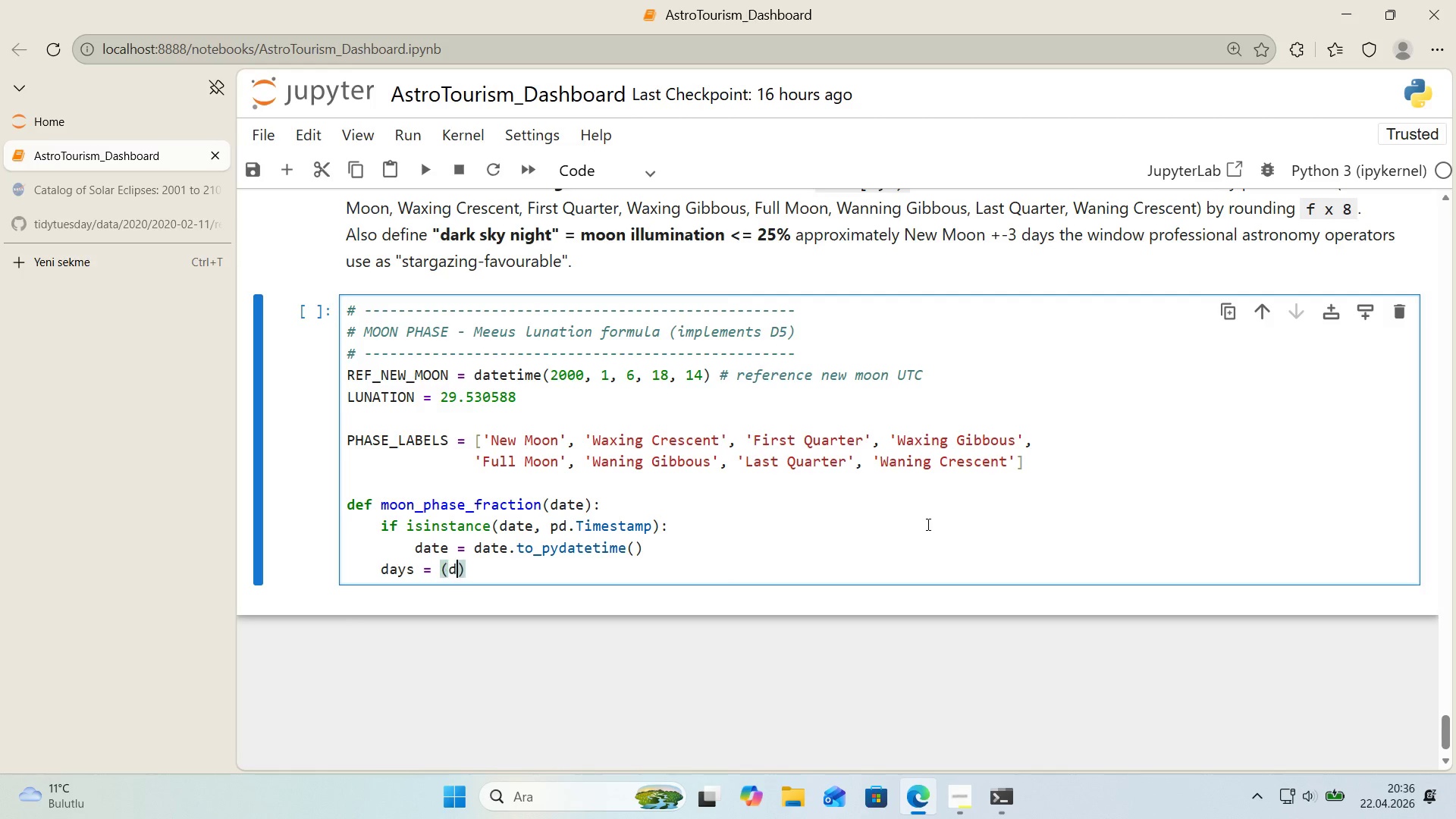 
type(date - REF_NEW_MOON)
 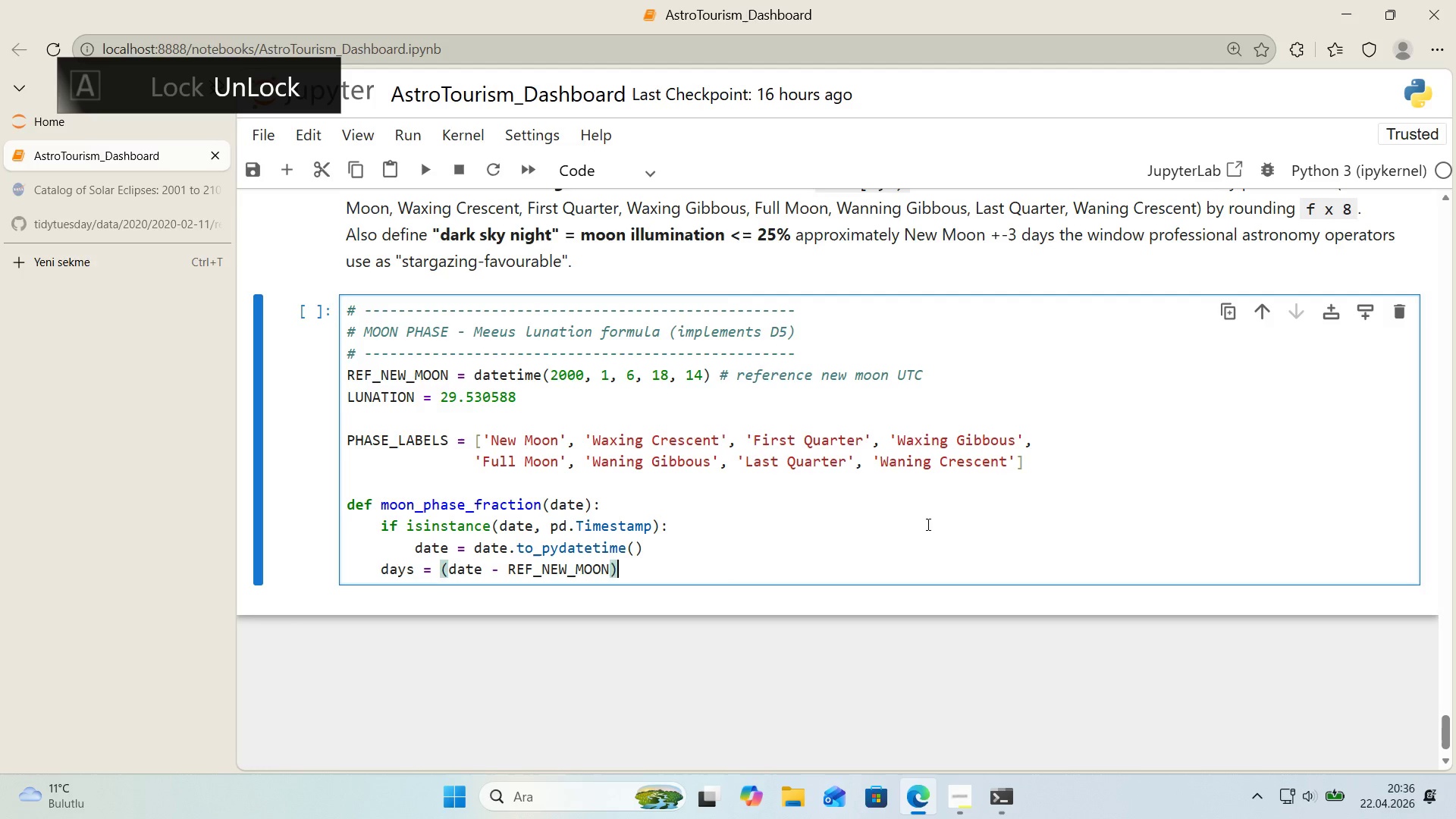 
 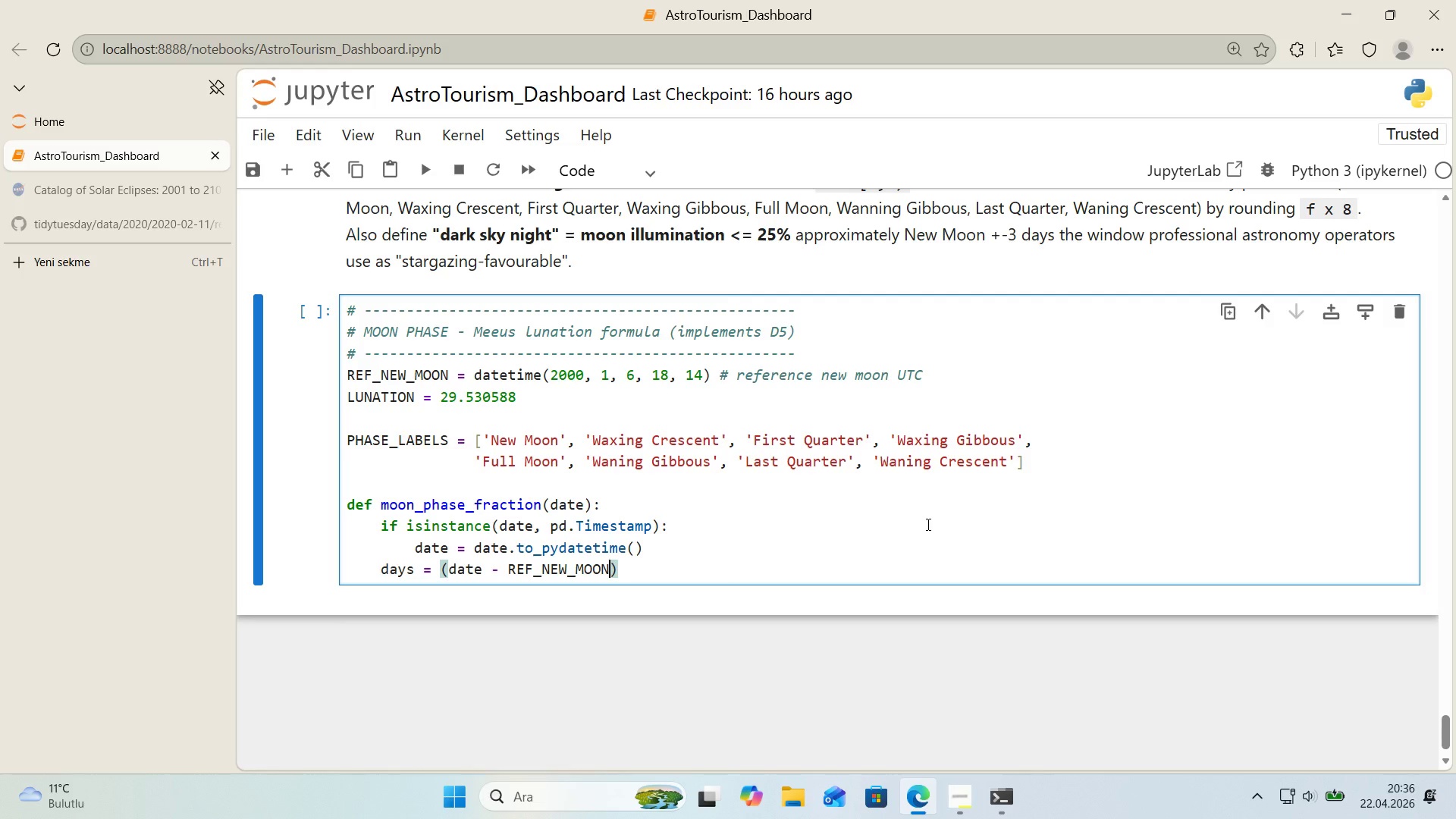 
key(ArrowRight)
 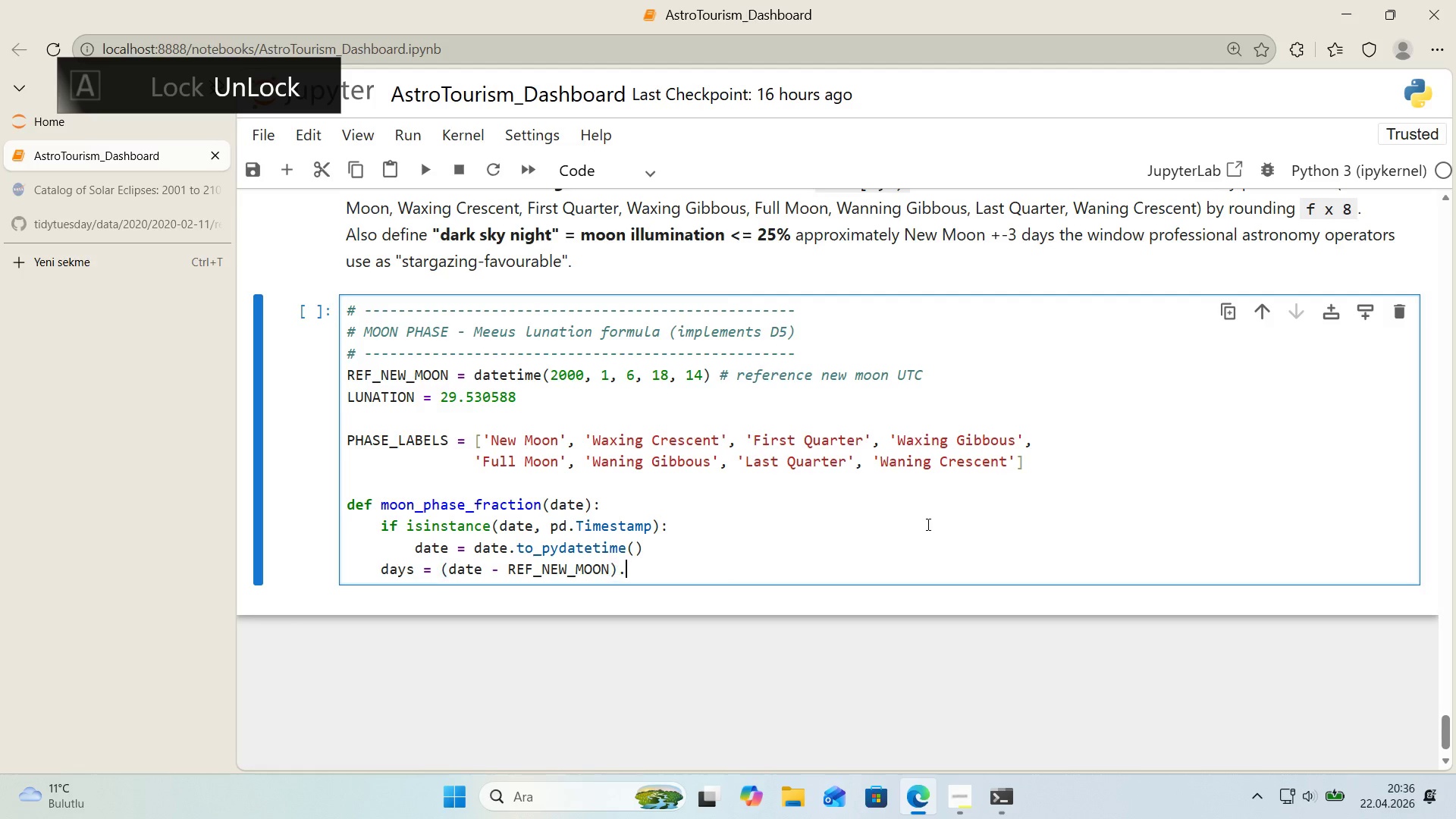 
type(.total_seconds*( / 864.)
key(Backspace)
type(00.00)
key(Backspace)
 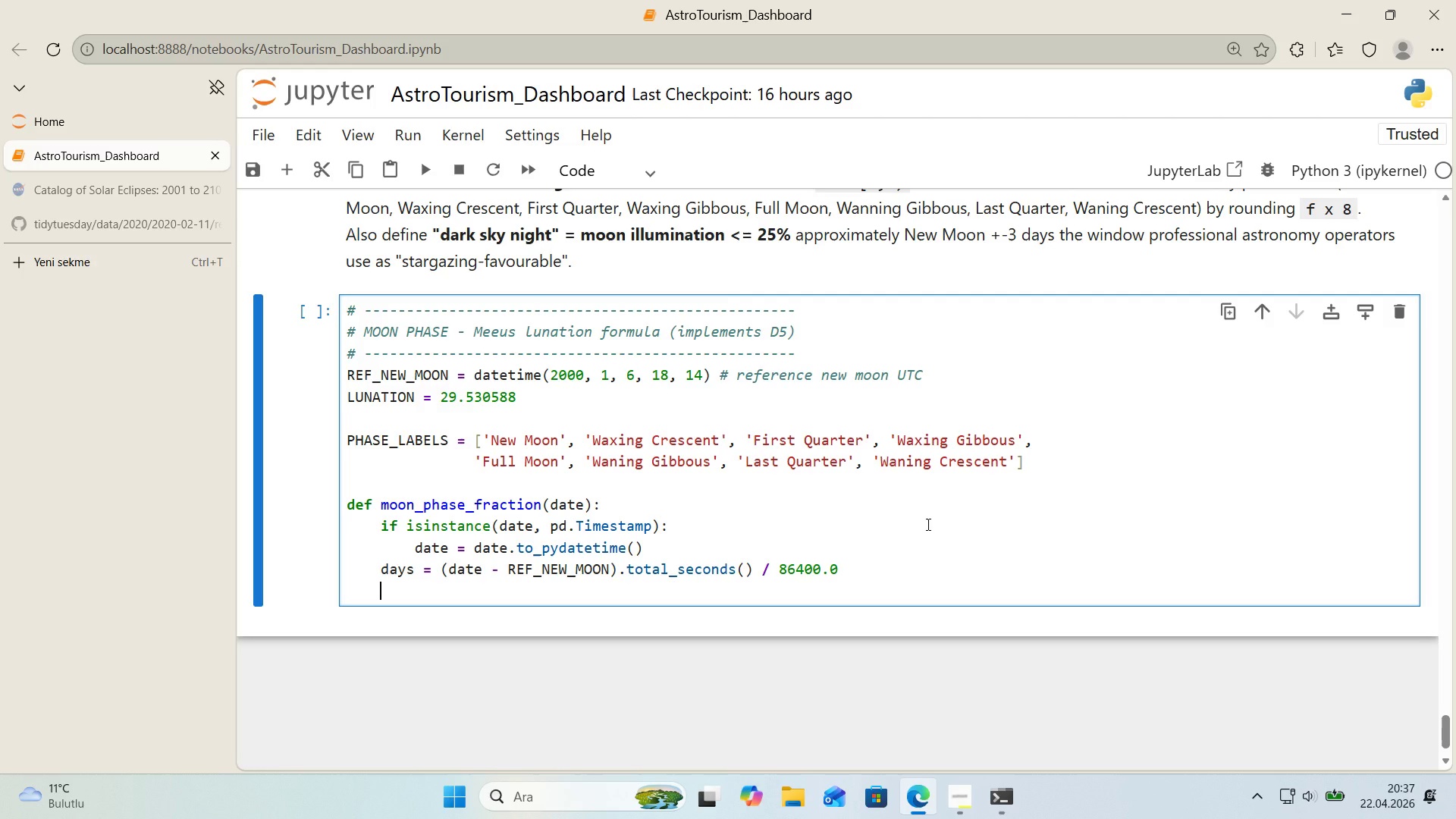 
 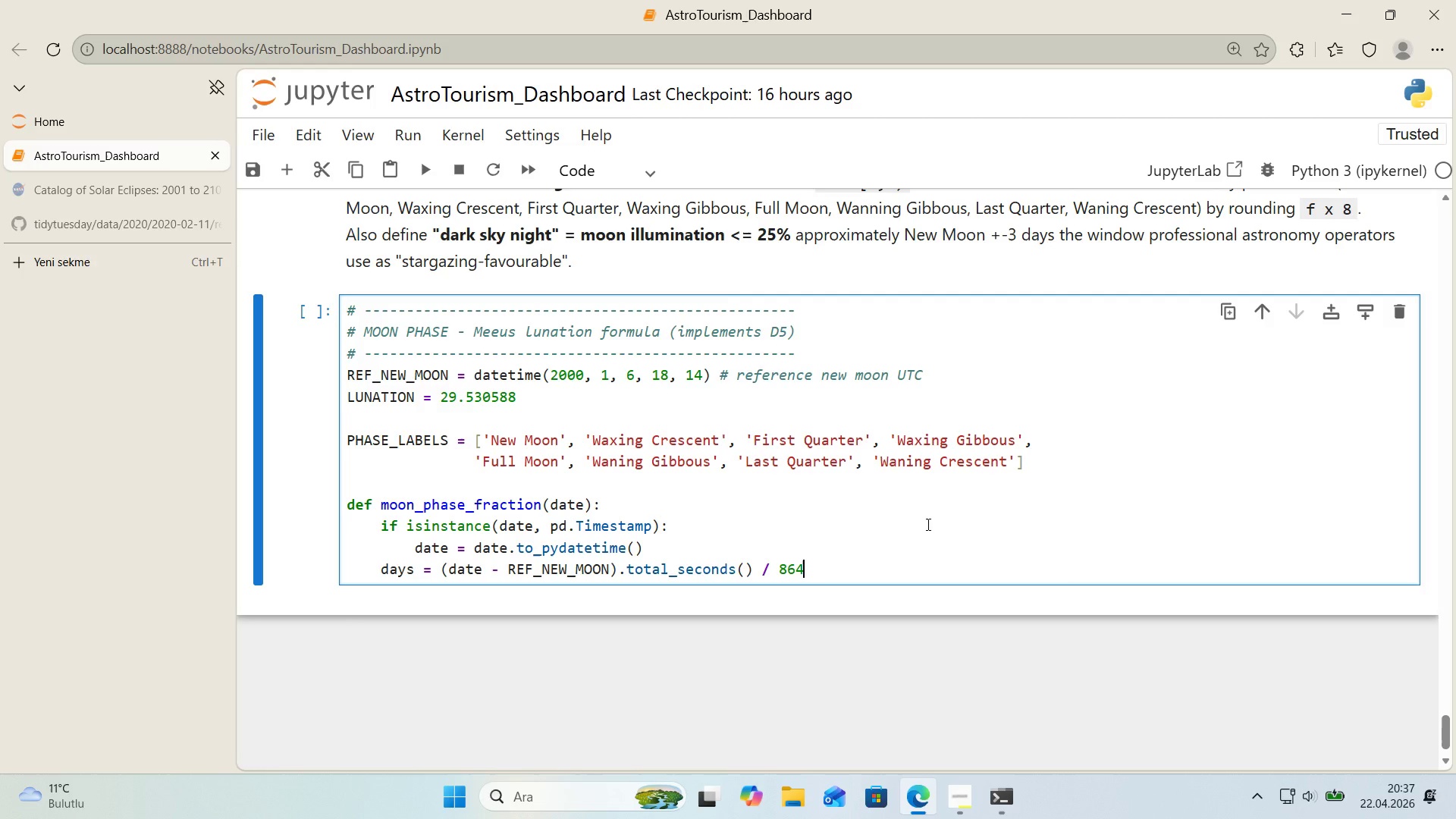 
key(Enter)
 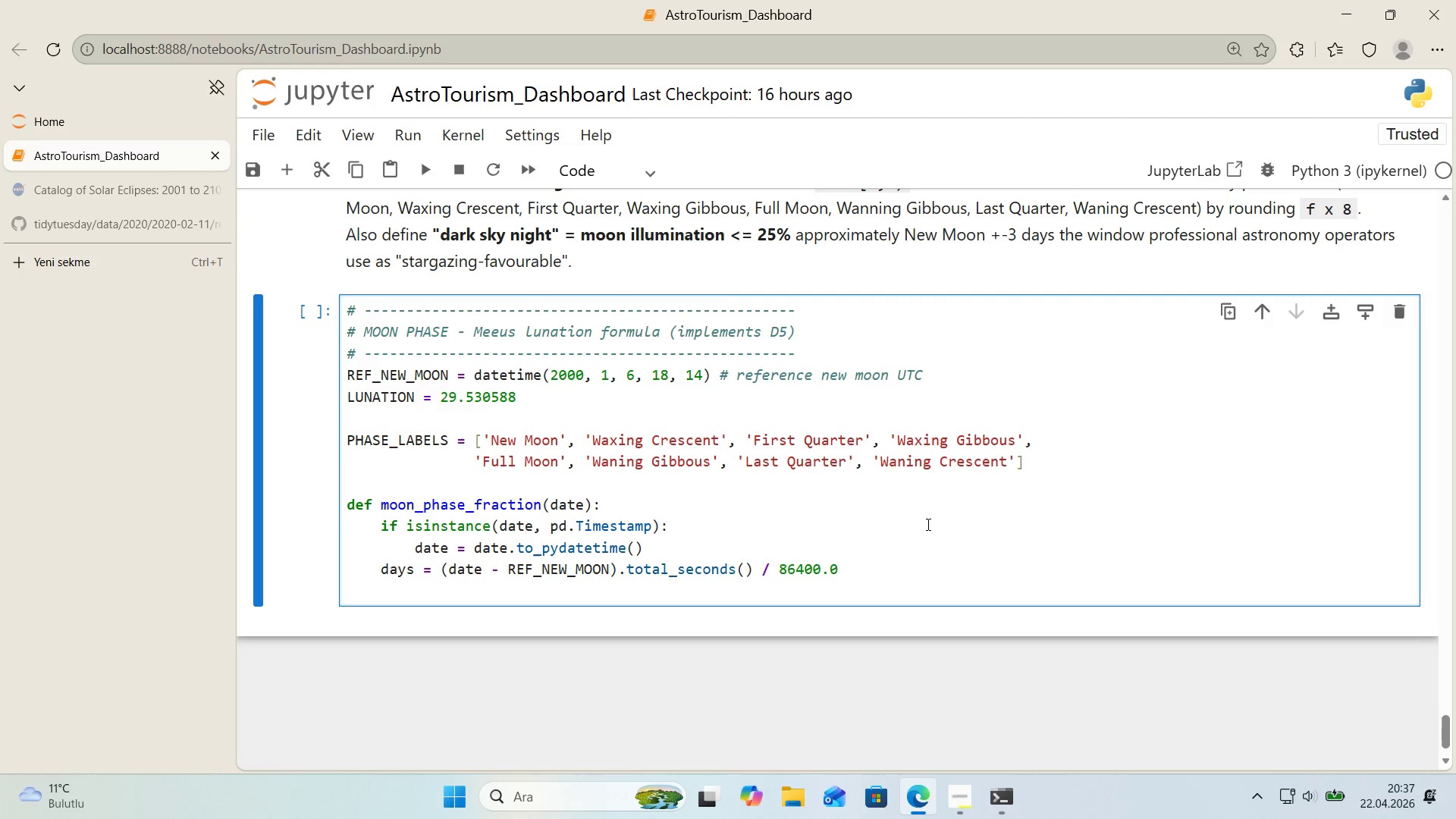 
type(return *()
 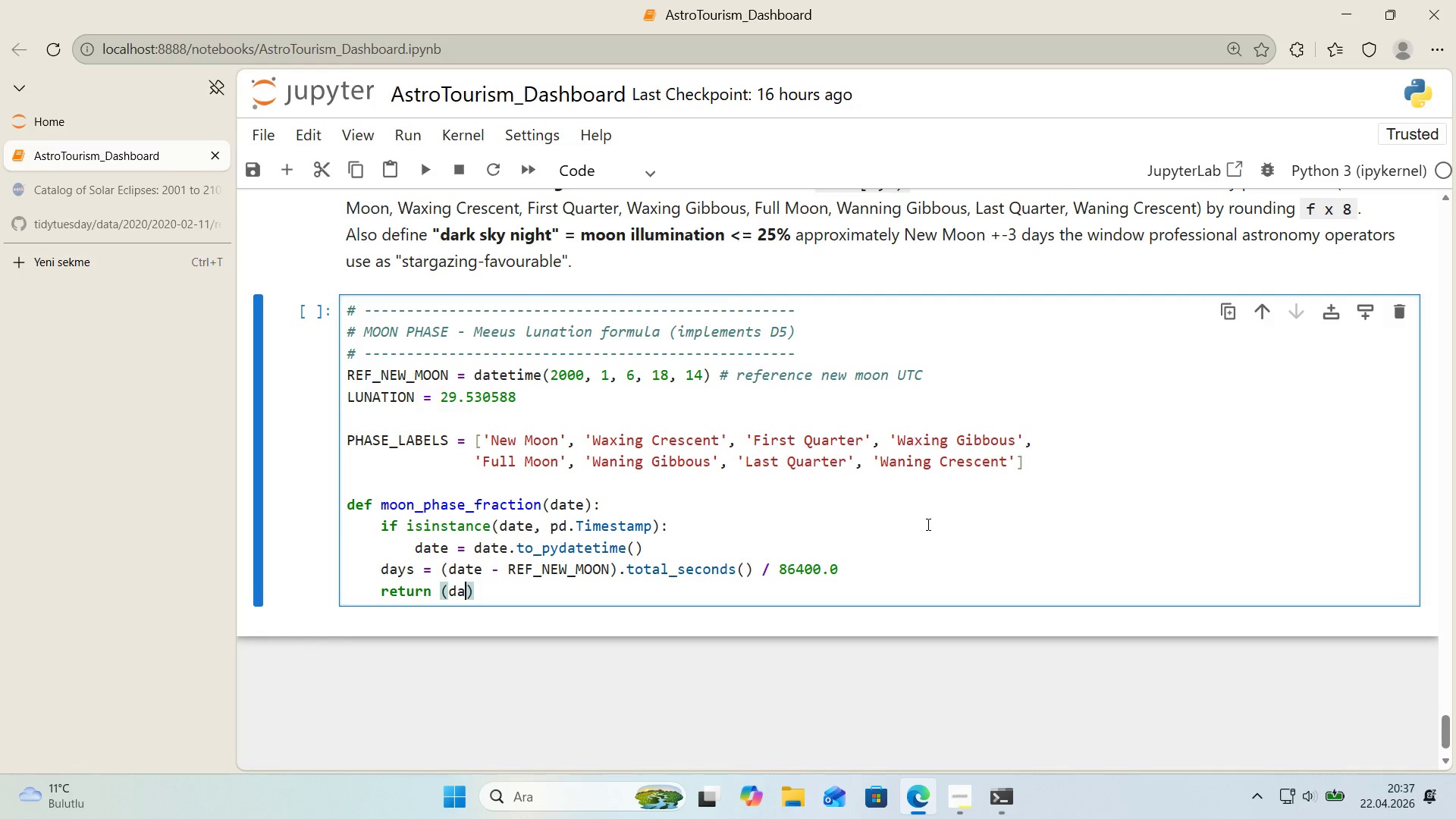 
 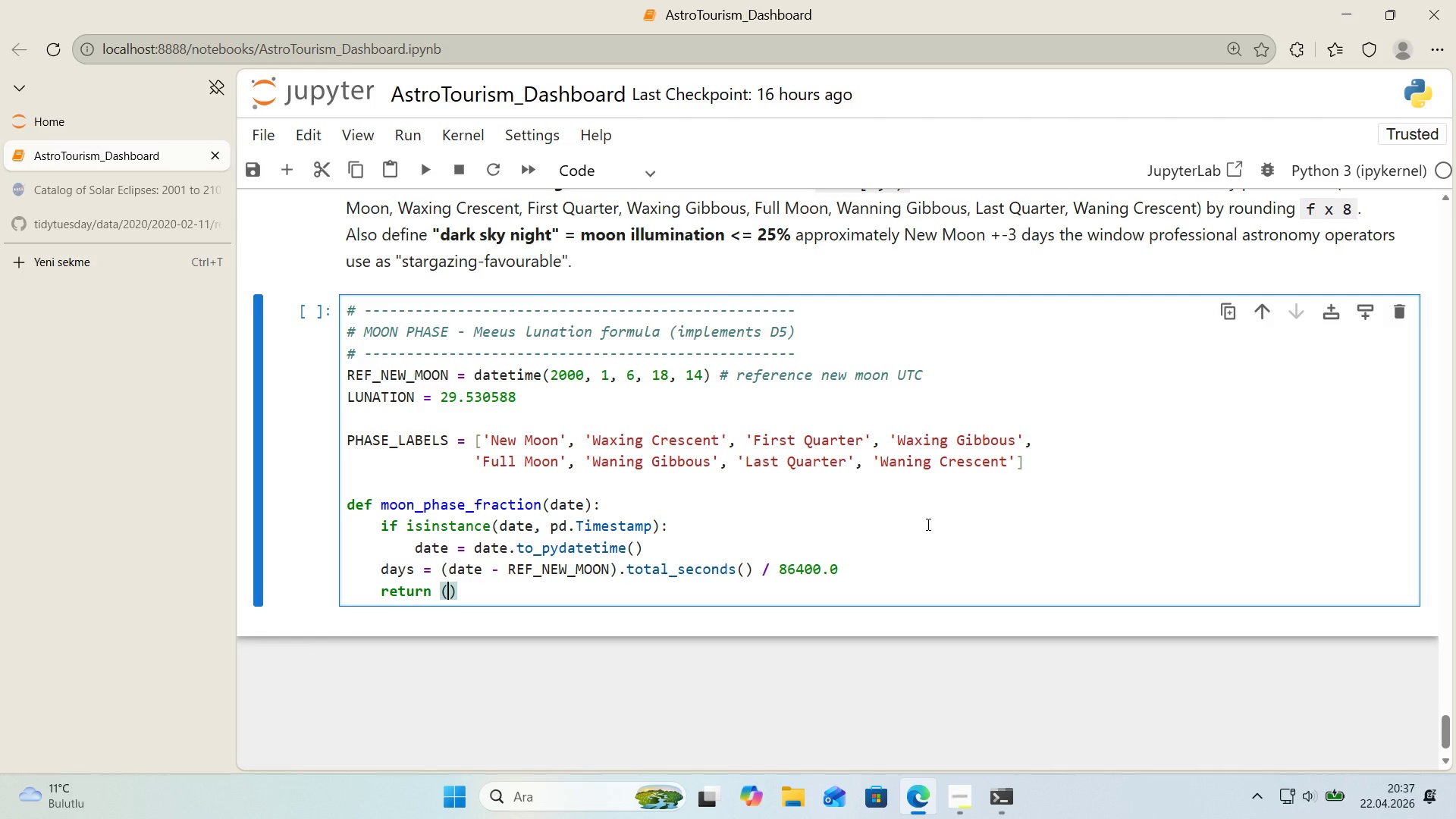 
key(ArrowLeft)
 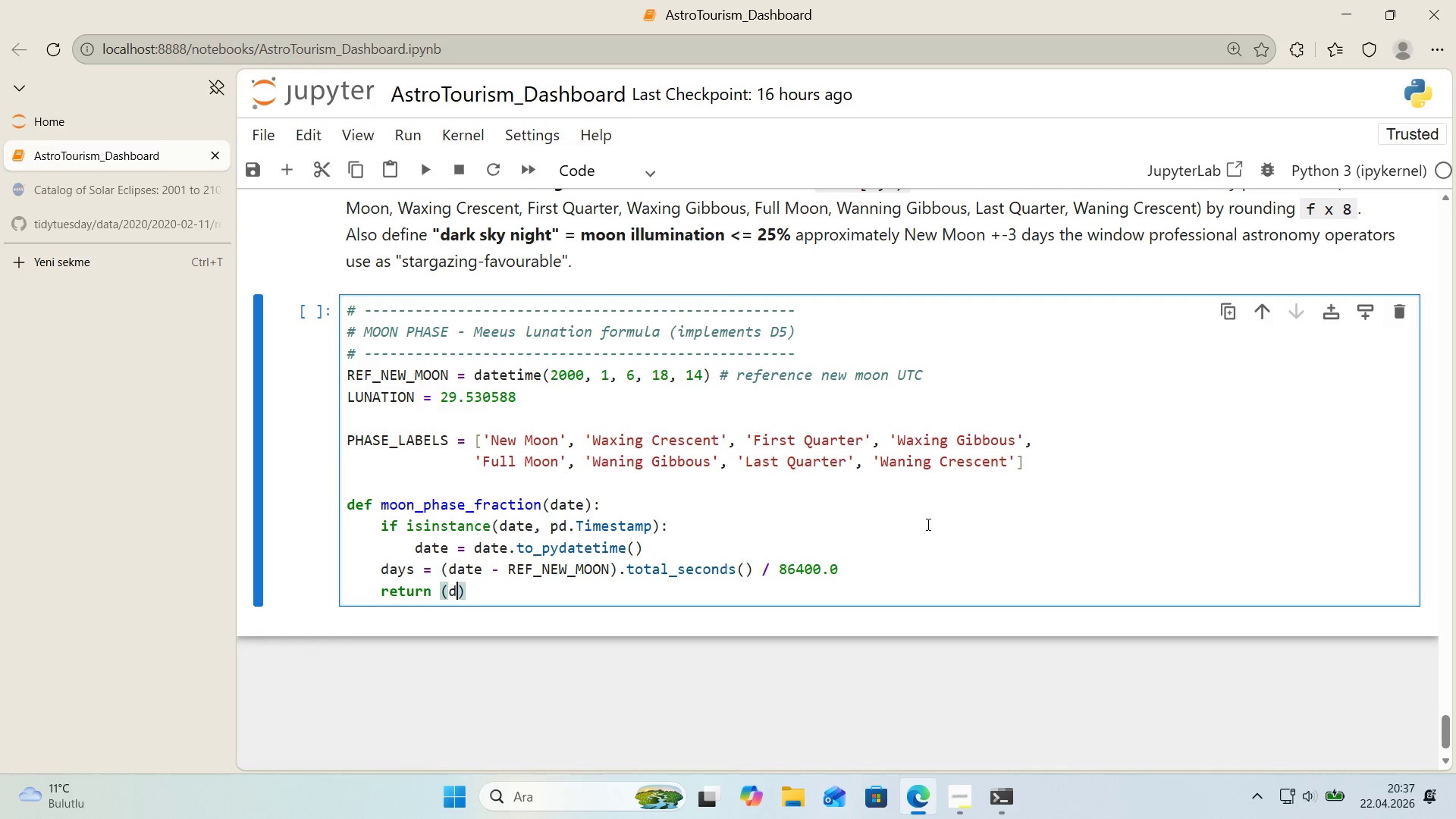 
type(days % LUNATION)
 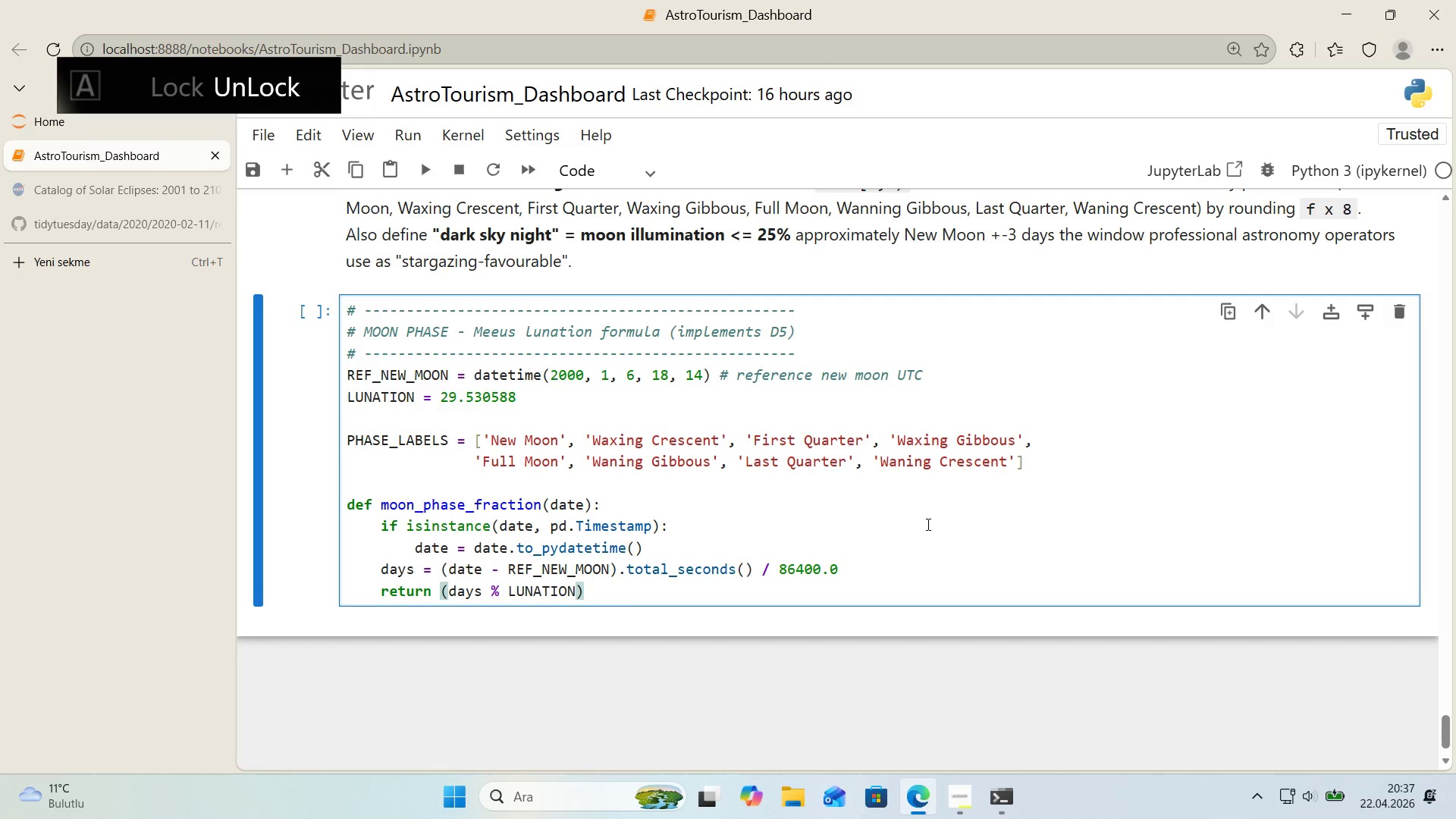 
 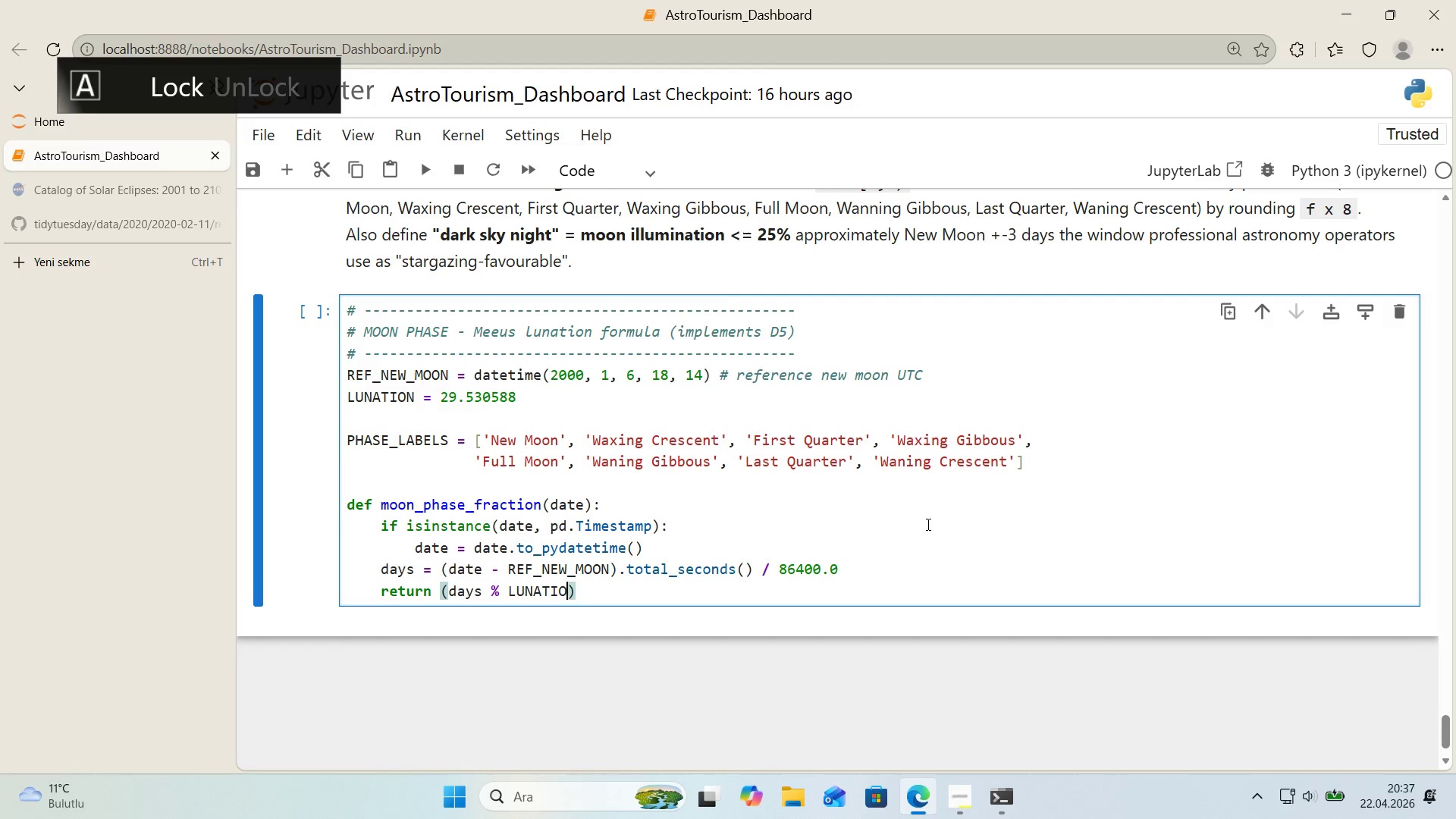 
key(ArrowRight)
 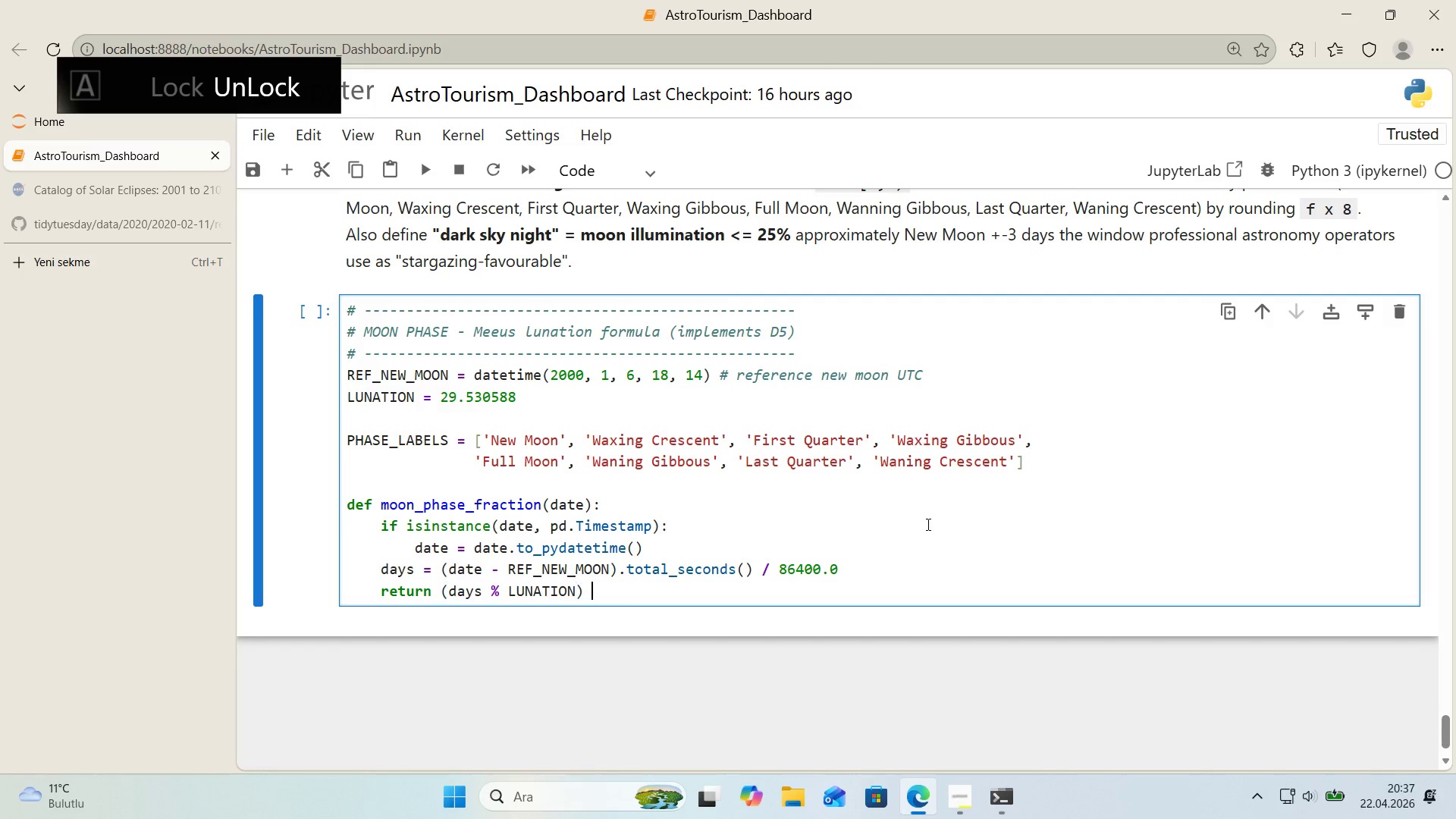 
type( & LUNATION)
 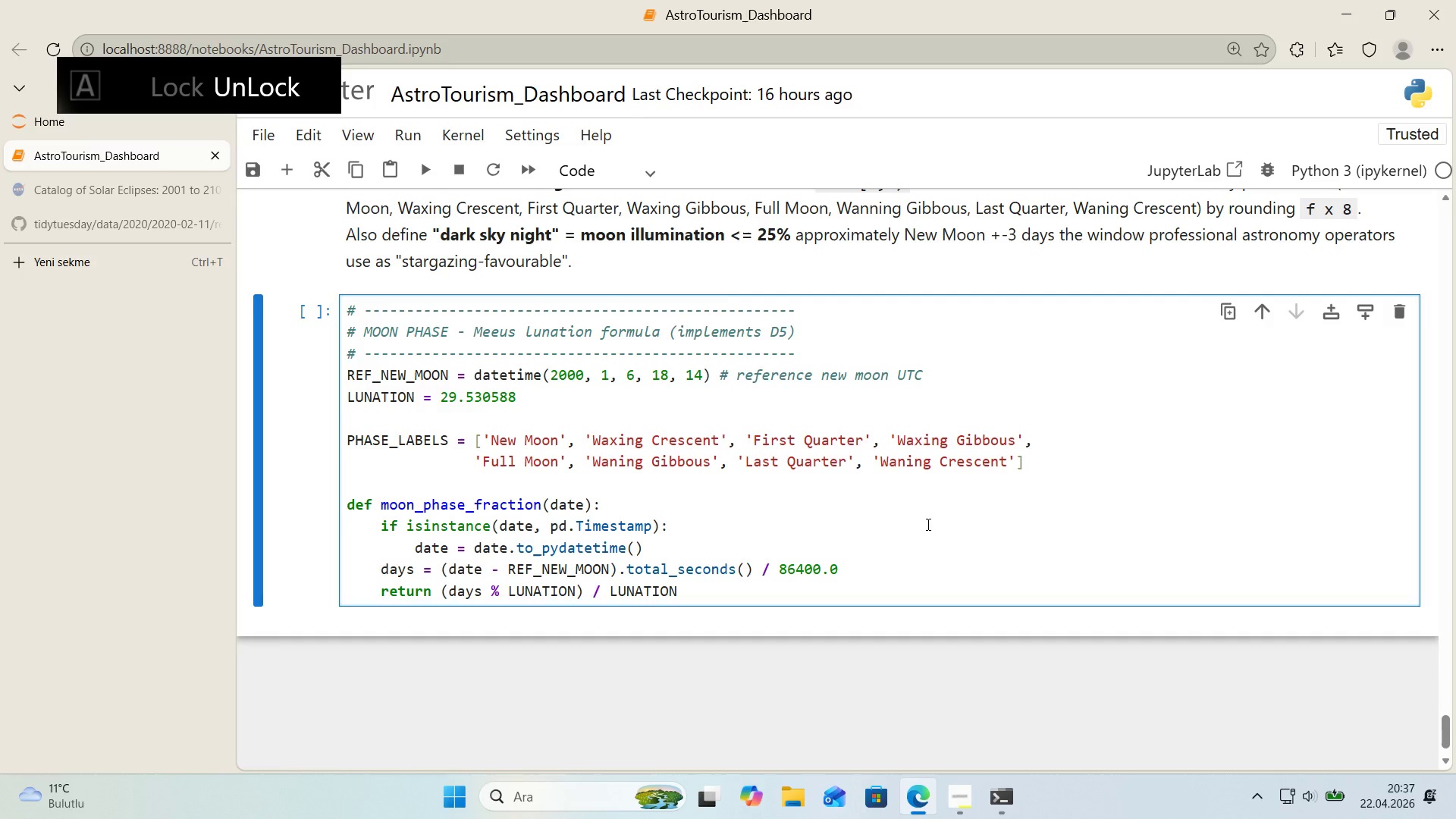 
key(Enter)
 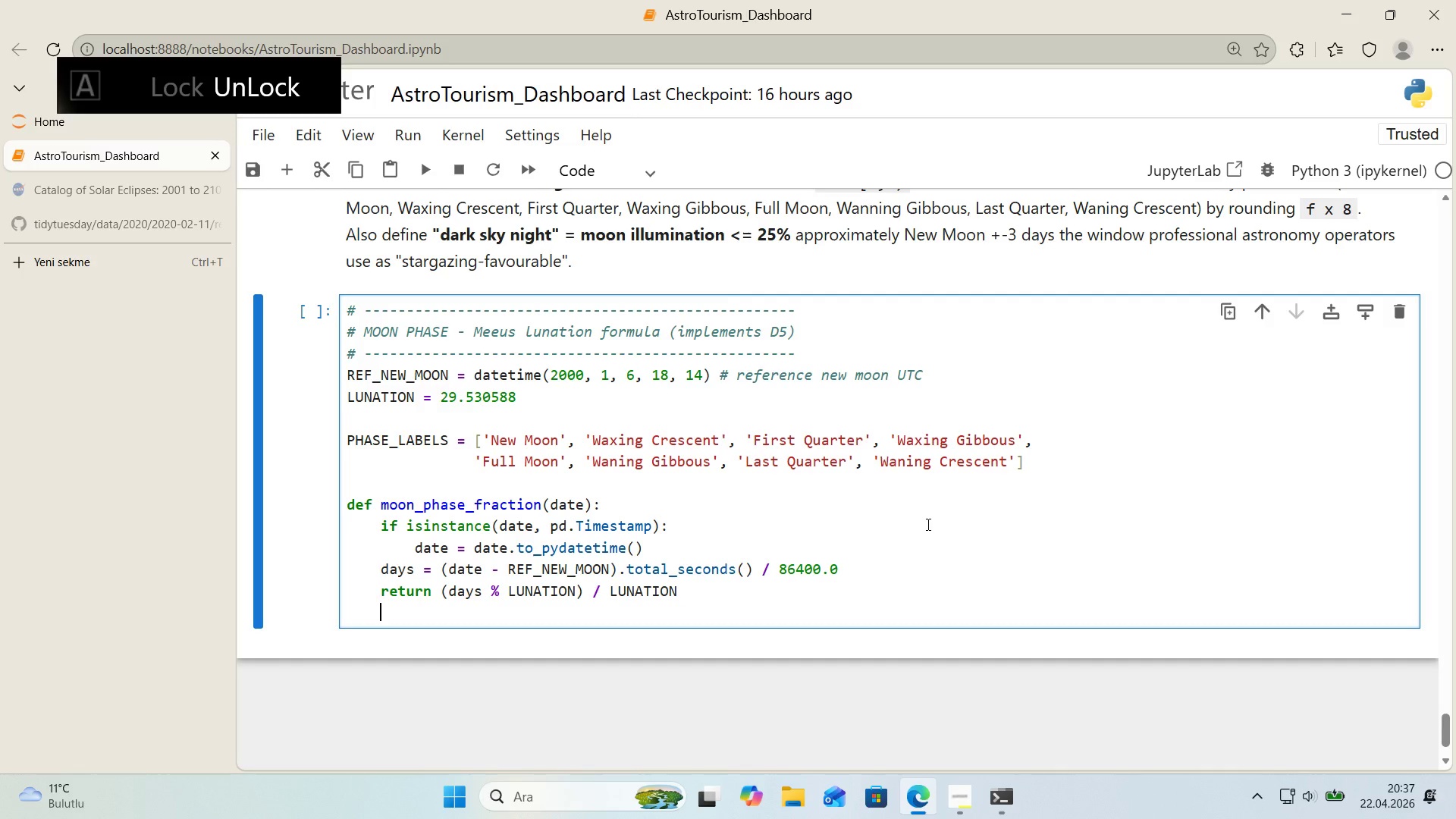 
key(Backspace)
 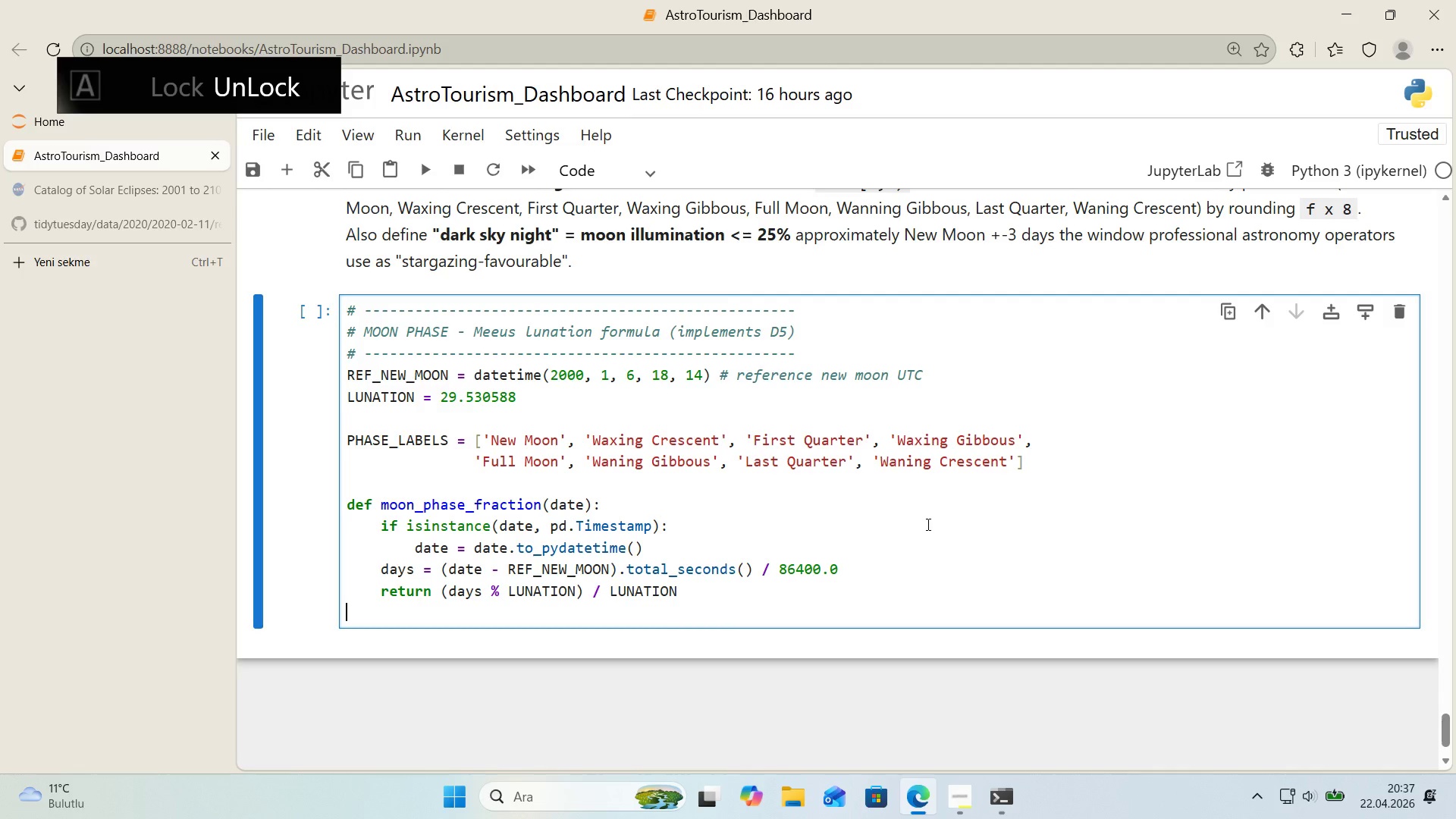 
key(Enter)
 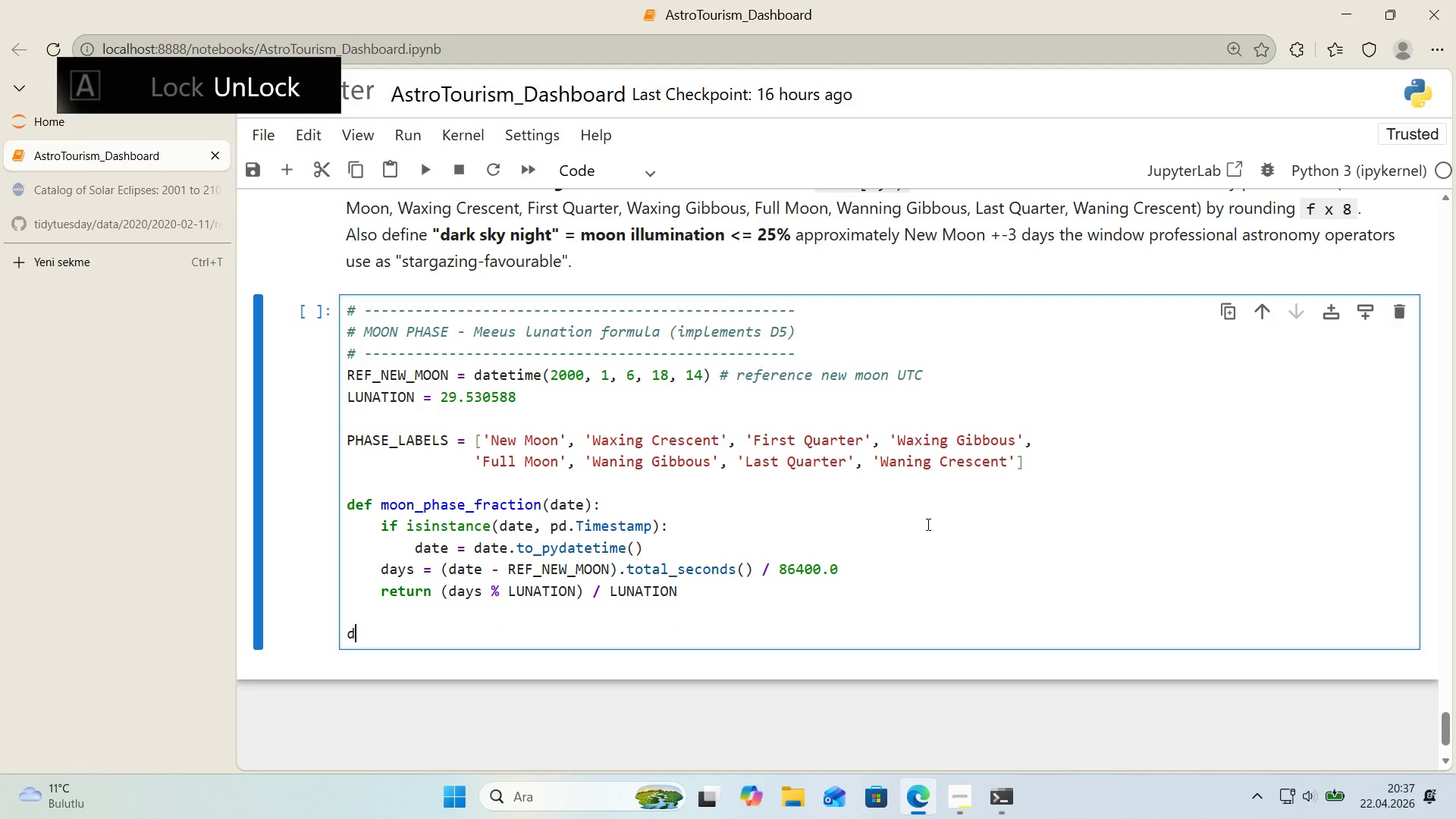 
type(def moon_'ll)
 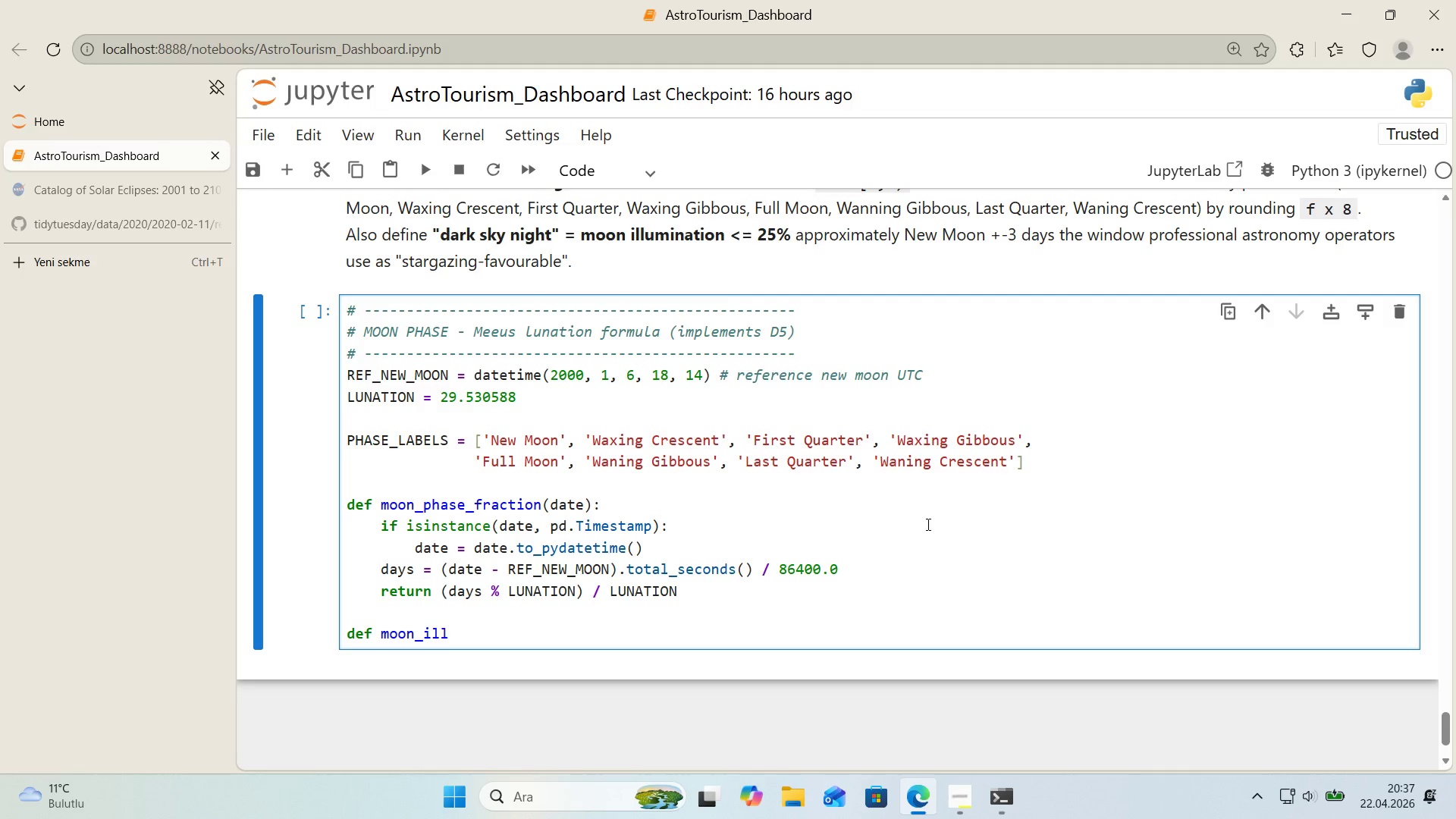 
type(um'nat'on*()
 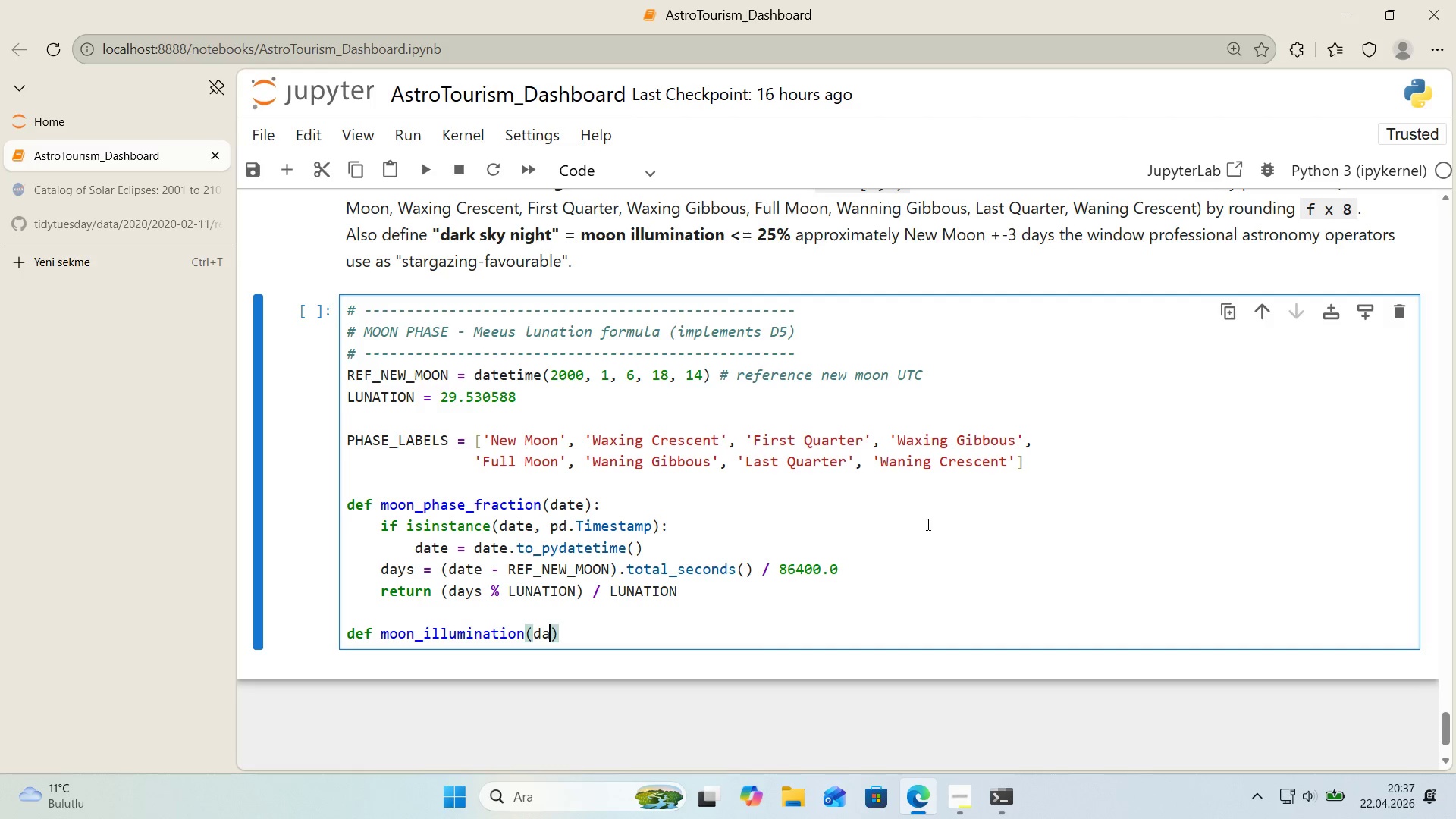 
 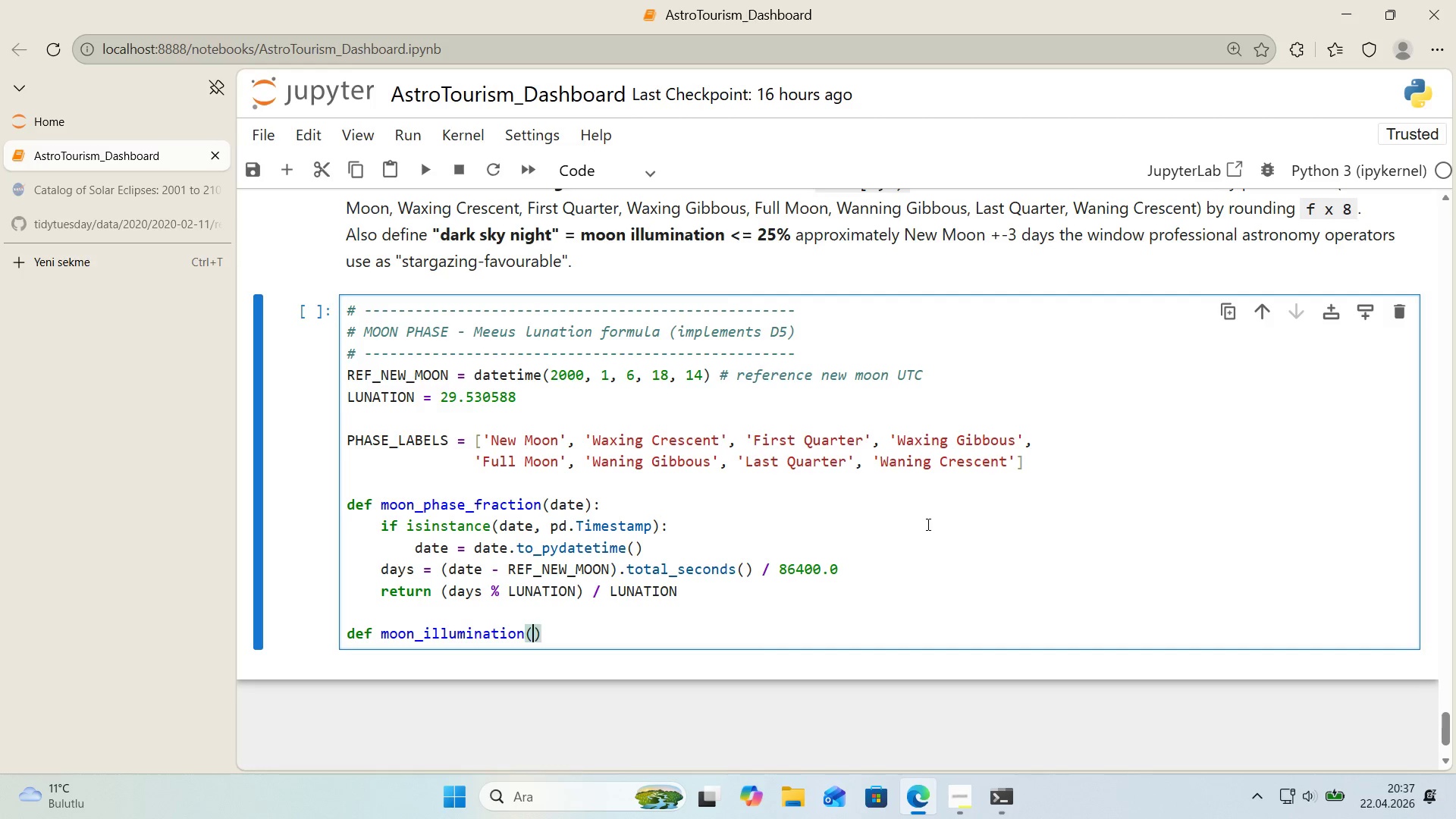 
key(ArrowLeft)
 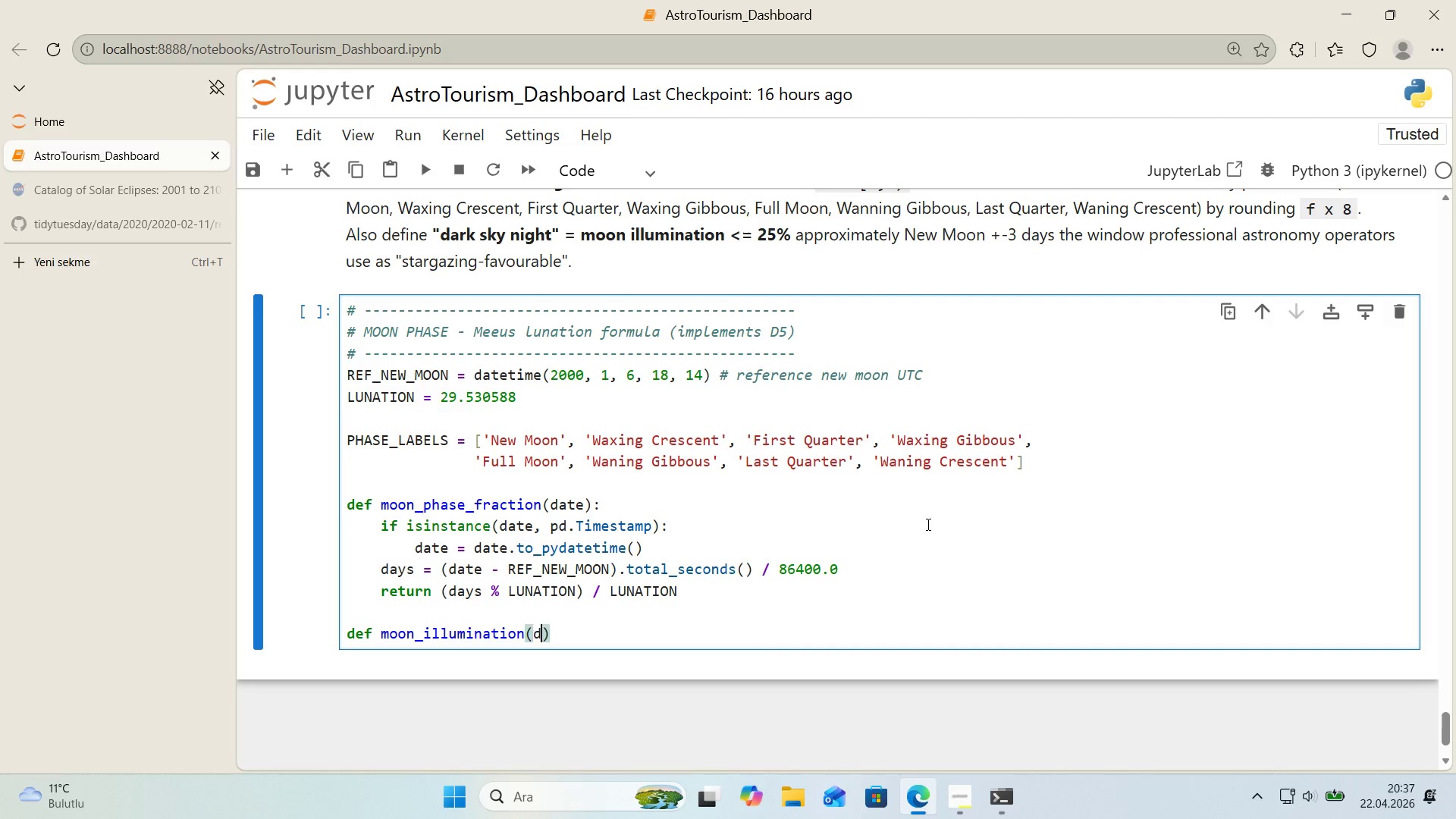 
type(date)
 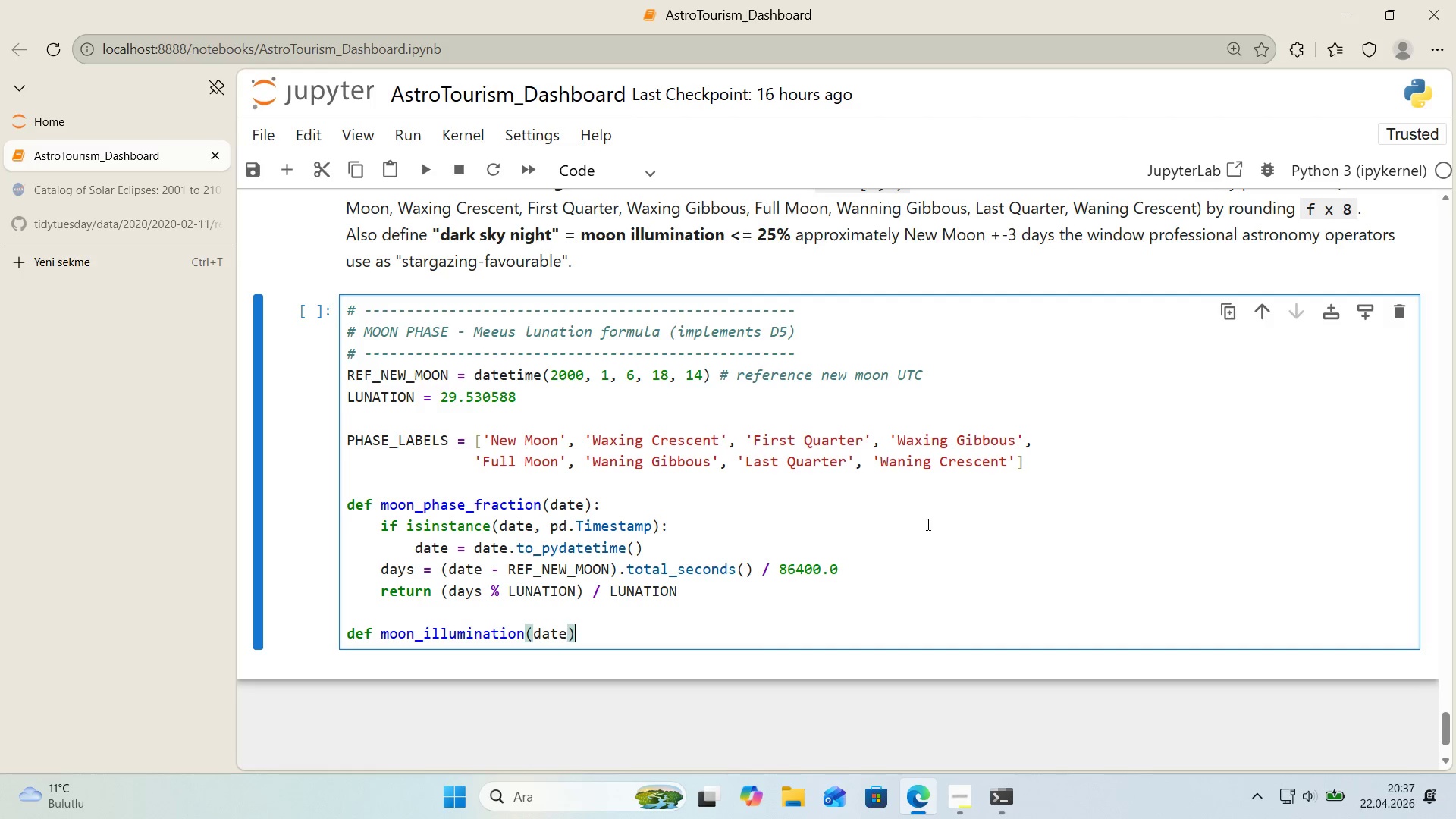 
key(ArrowRight)
 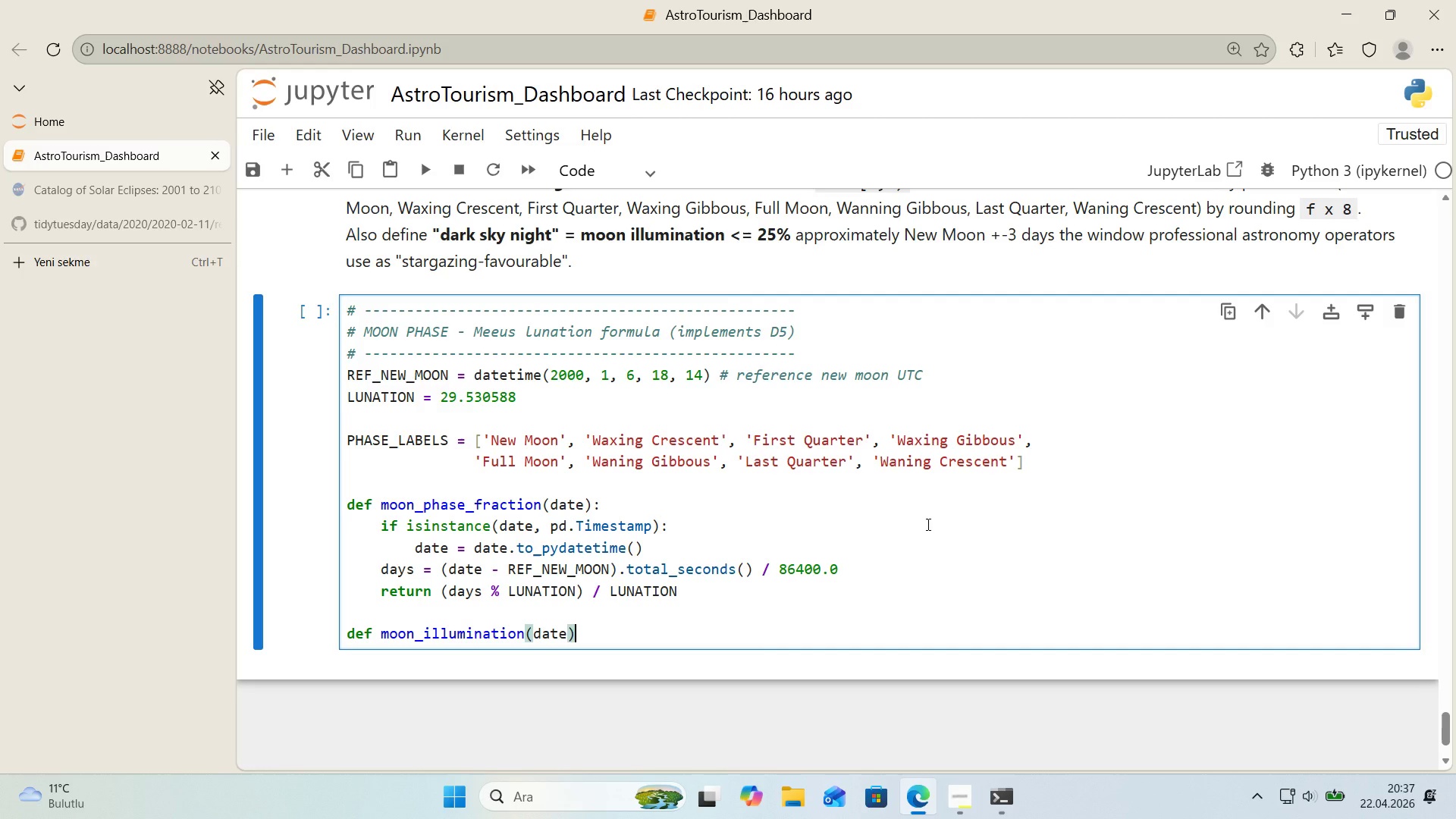 
key(Shift+Period)
 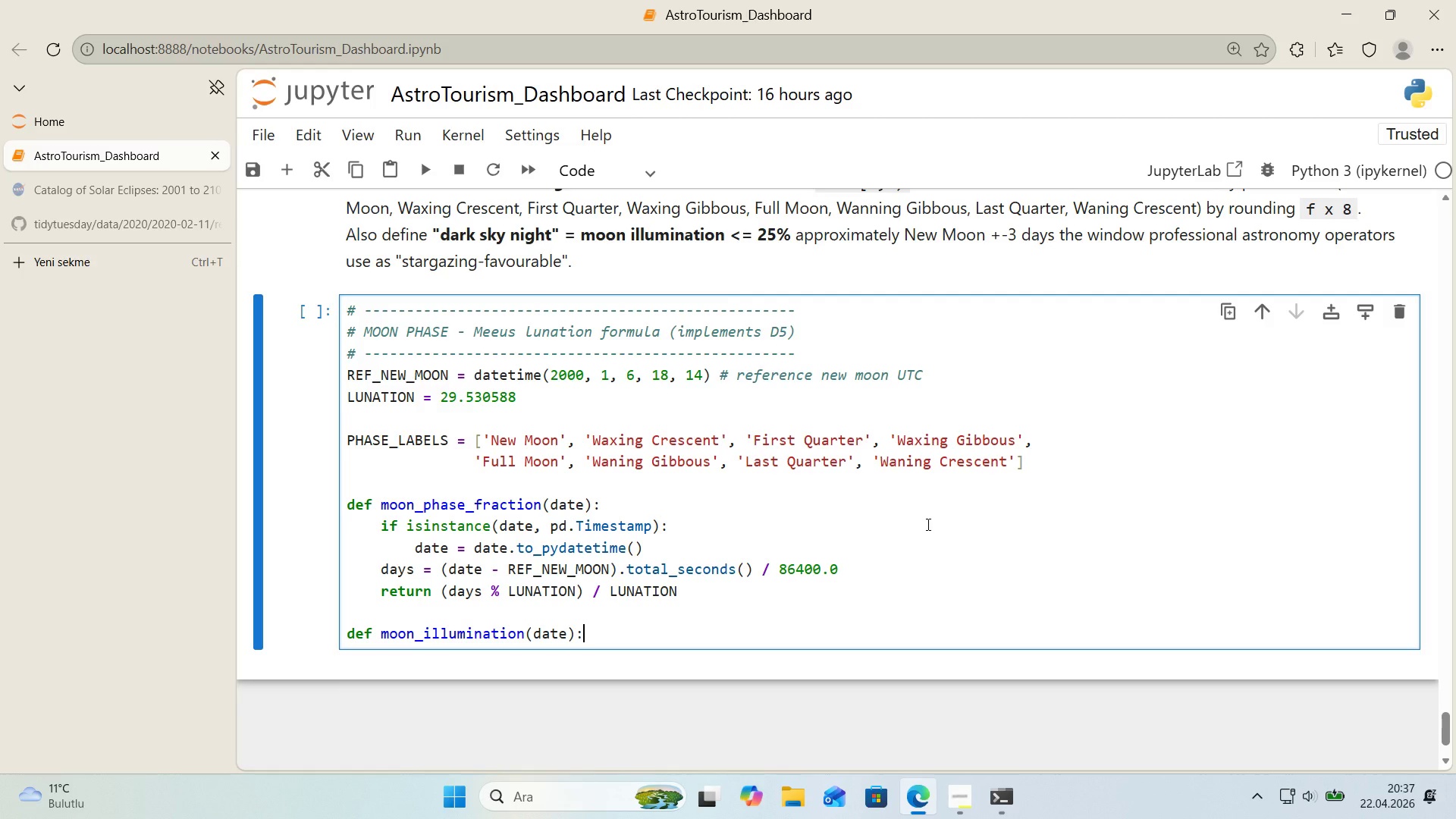 
key(Enter)
 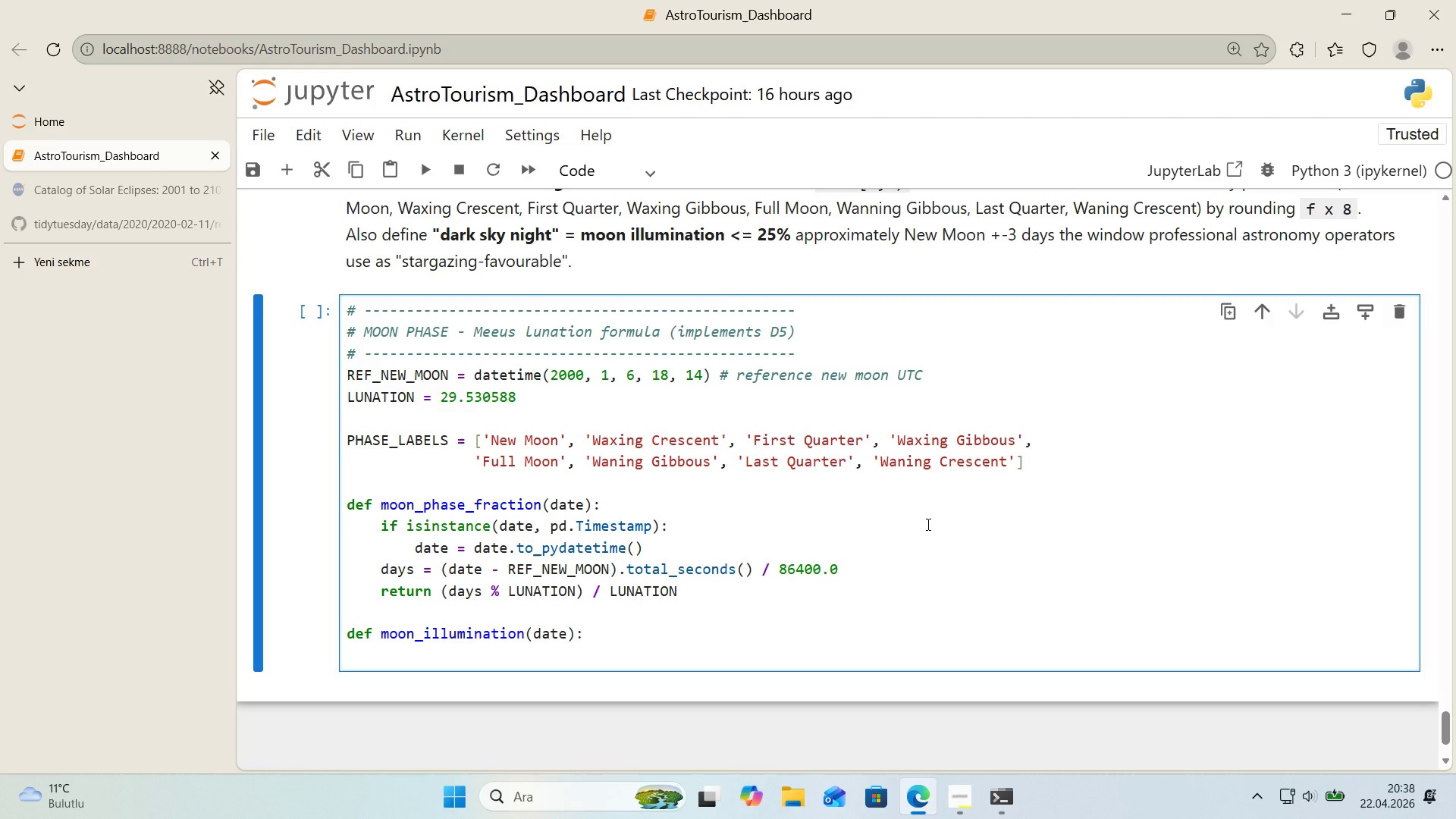 
wait(50.11)
 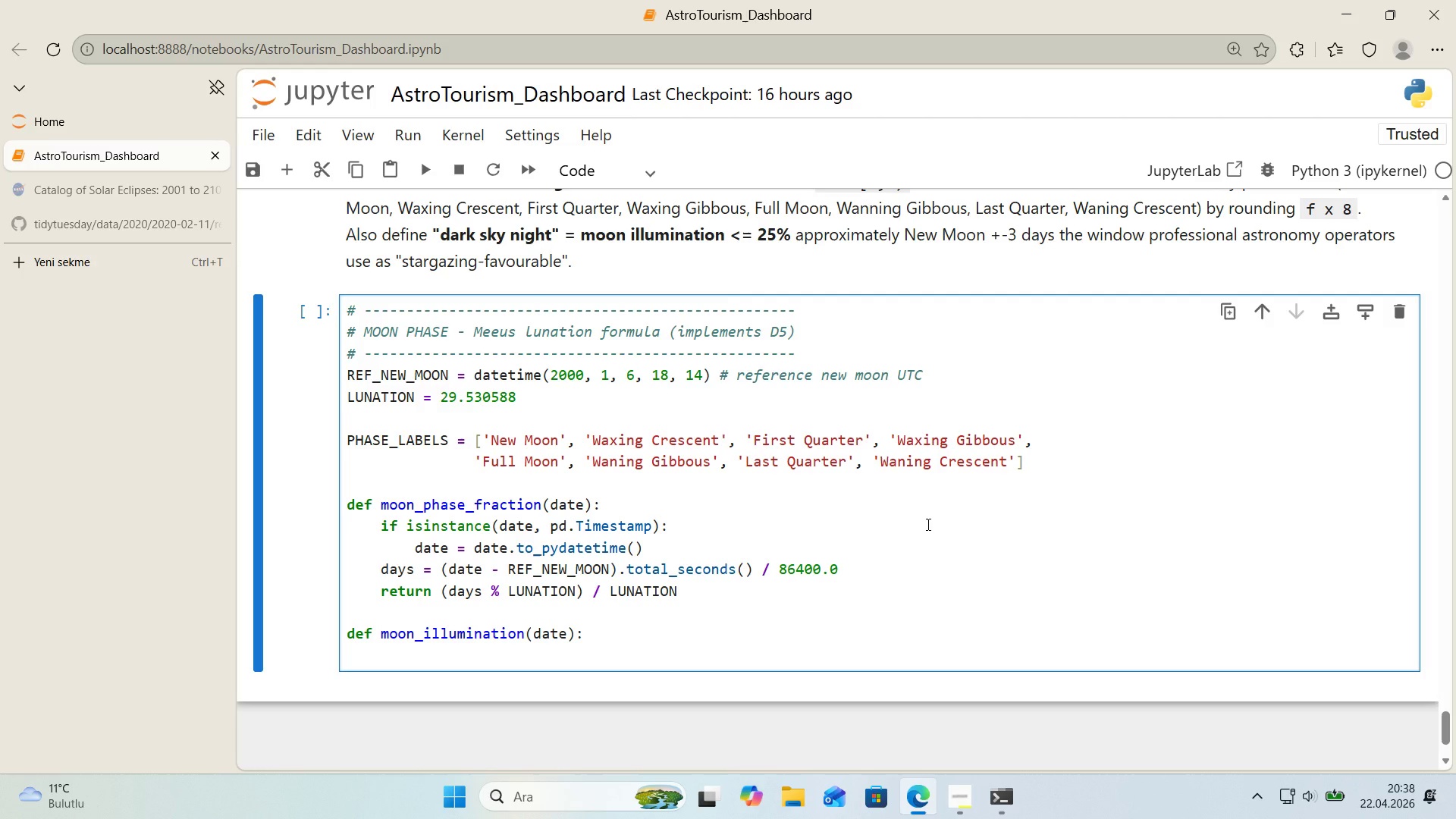 
type(f ) moon_phase_fract'on*()
 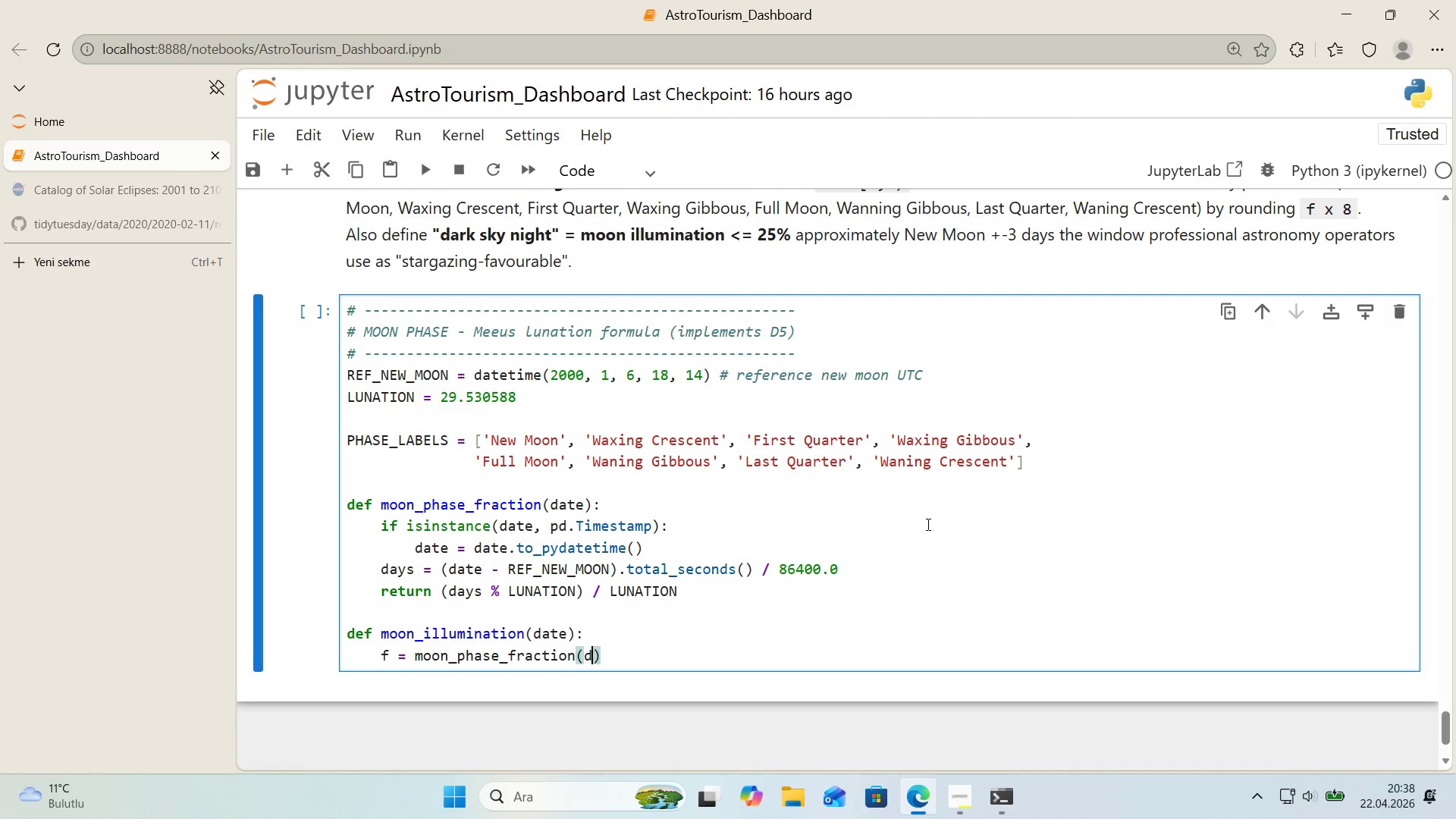 
 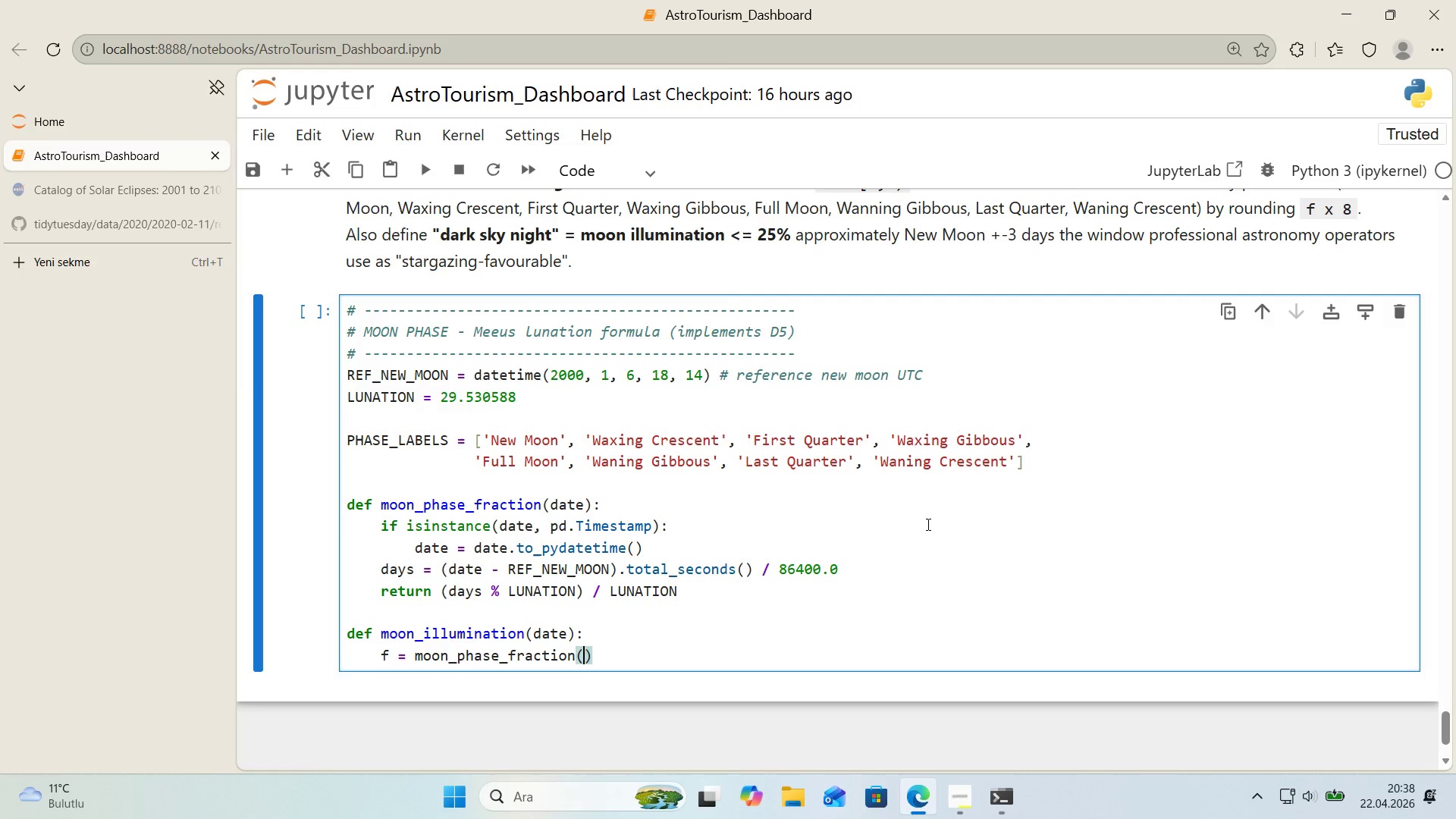 
key(ArrowLeft)
 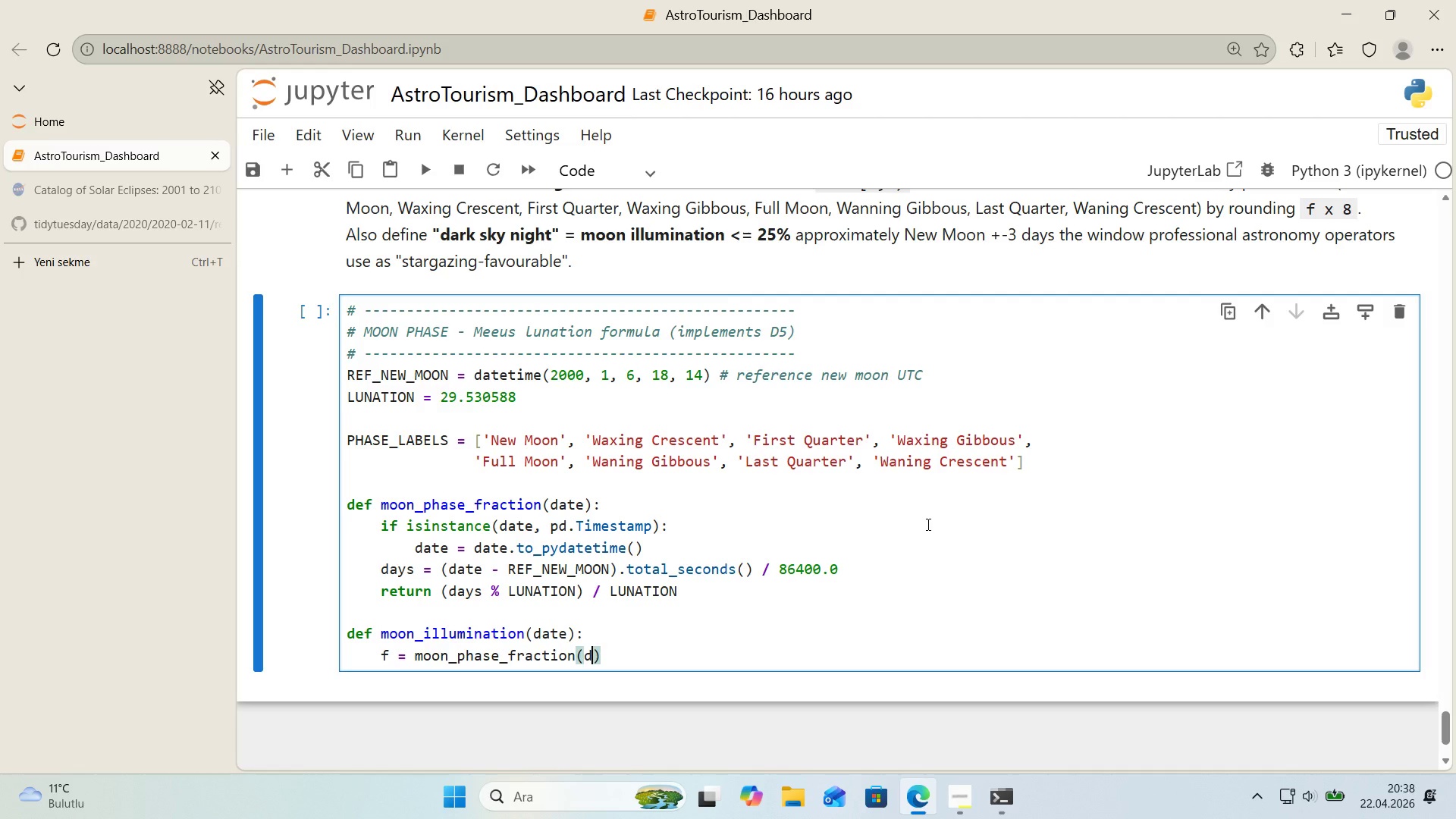 
type(date)
 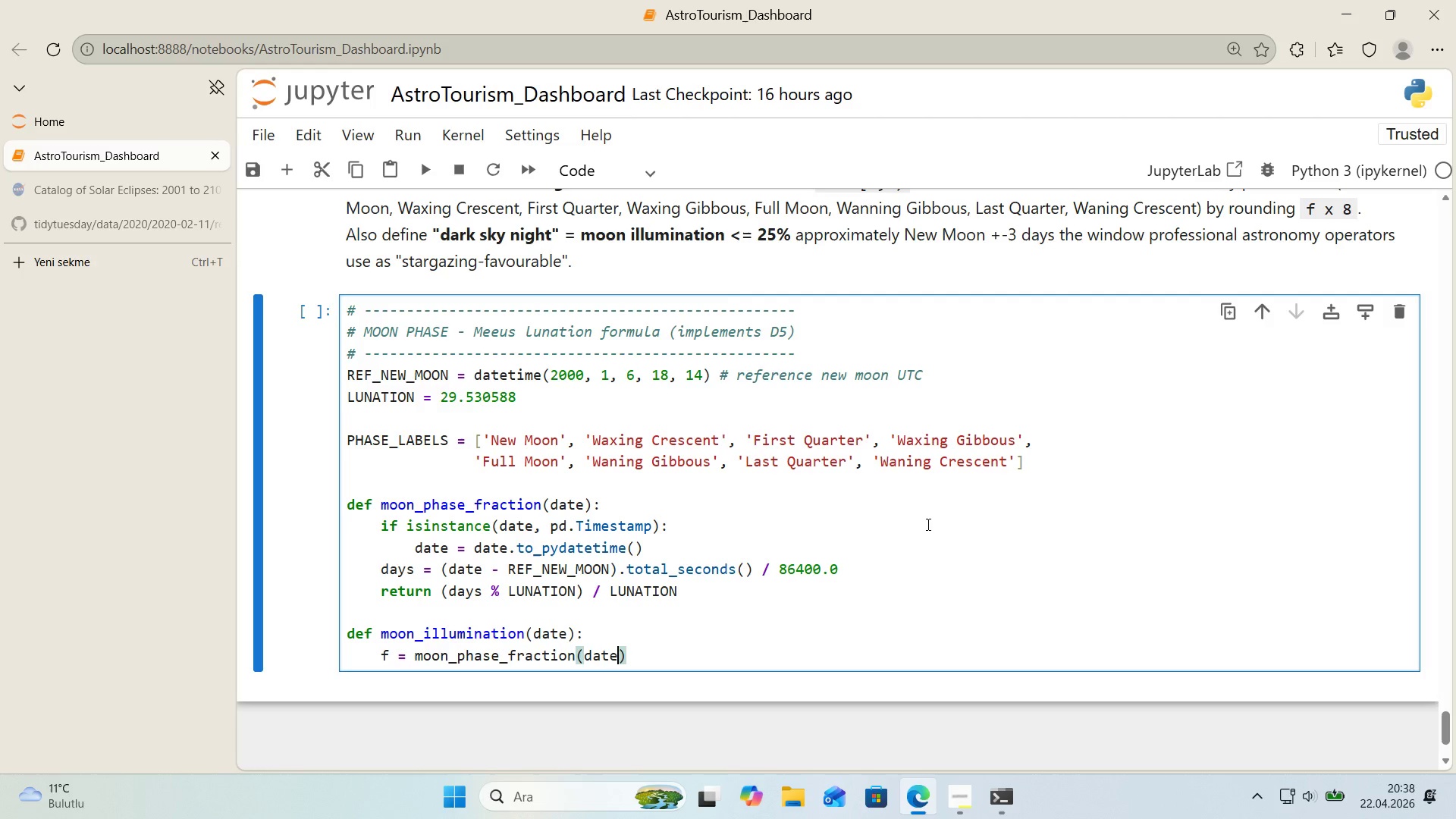 
key(ArrowRight)
 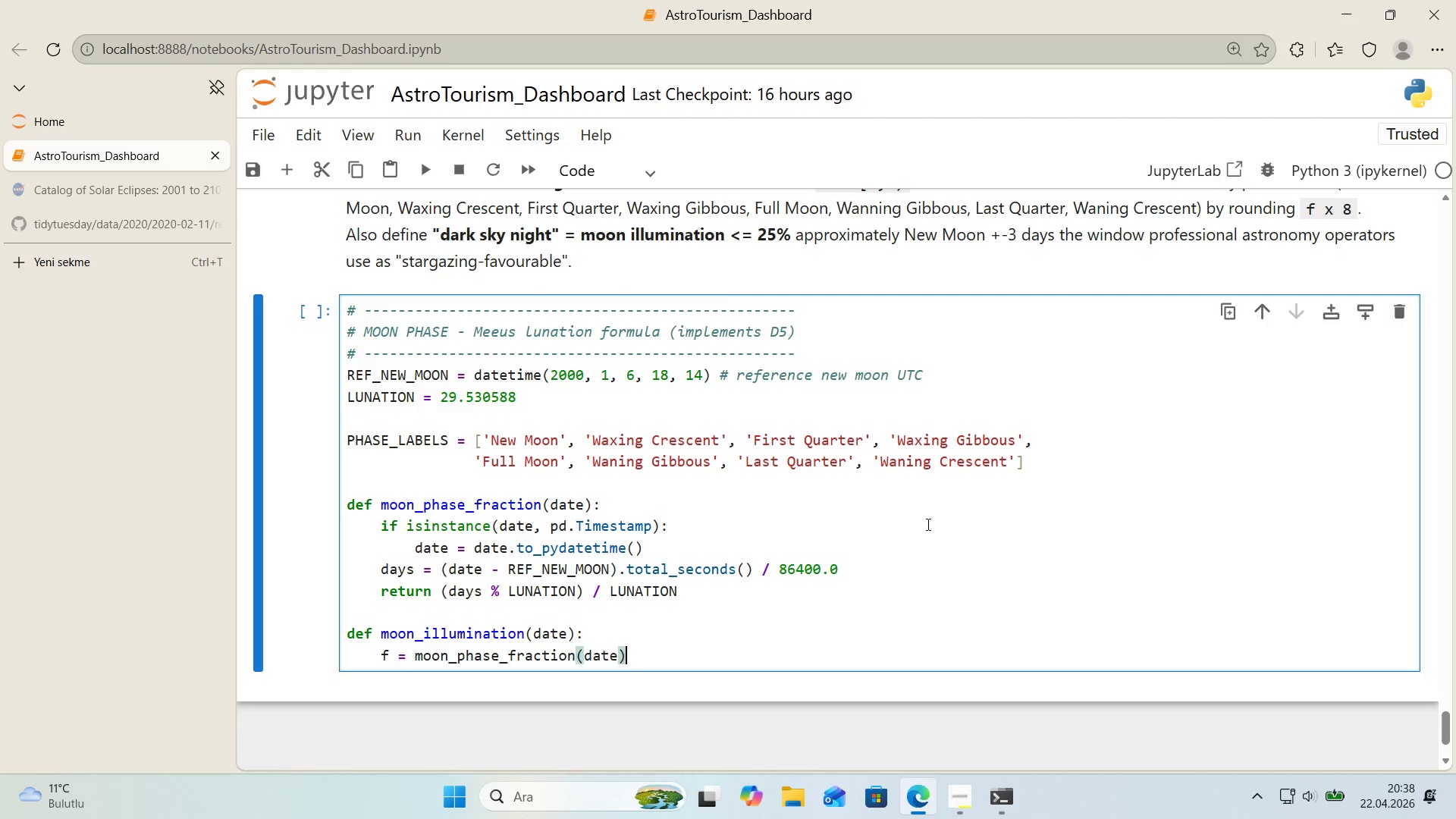 
key(Enter)
 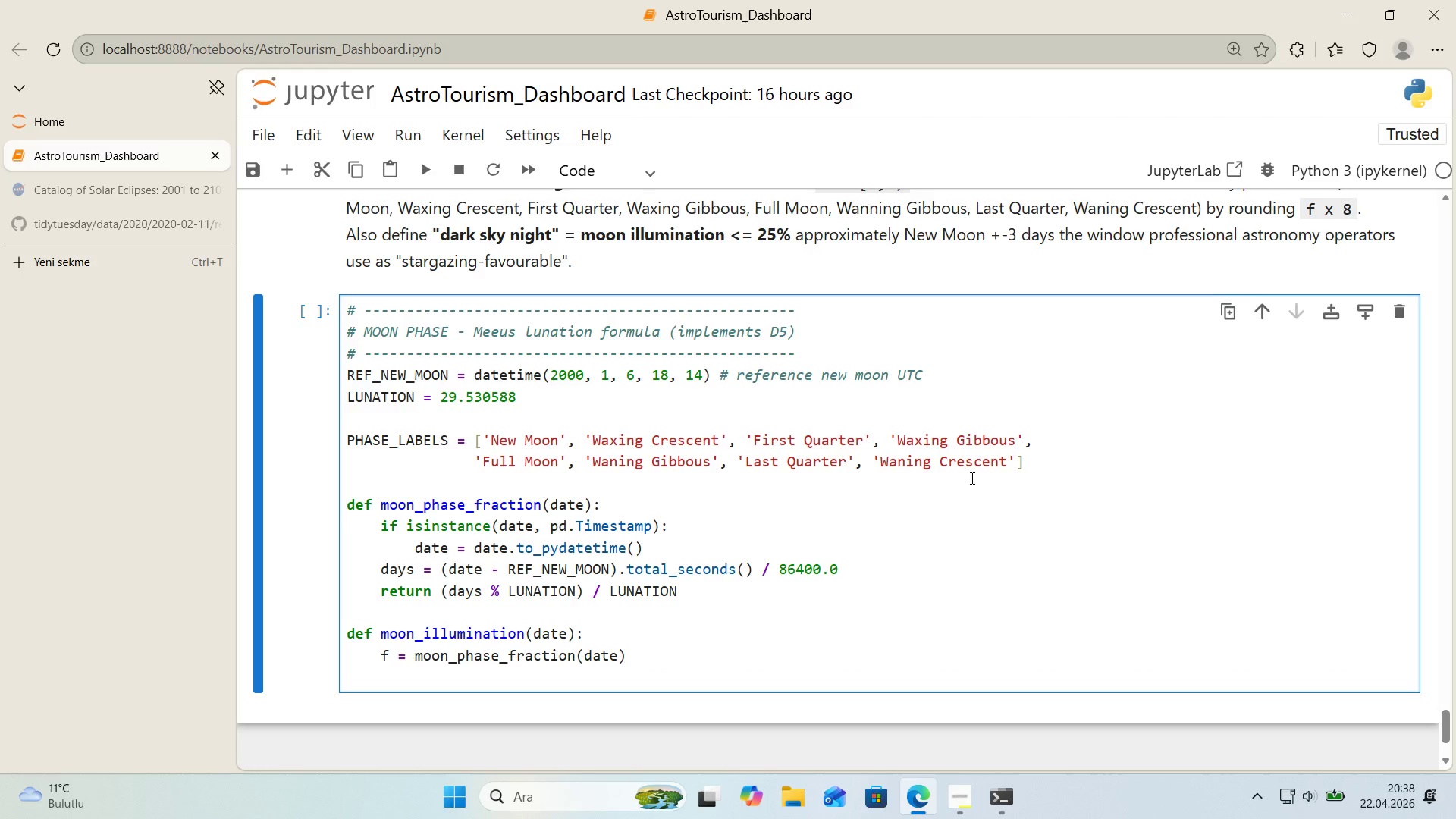 
scroll: coordinate [971, 478], scroll_direction: down, amount: 1.0
 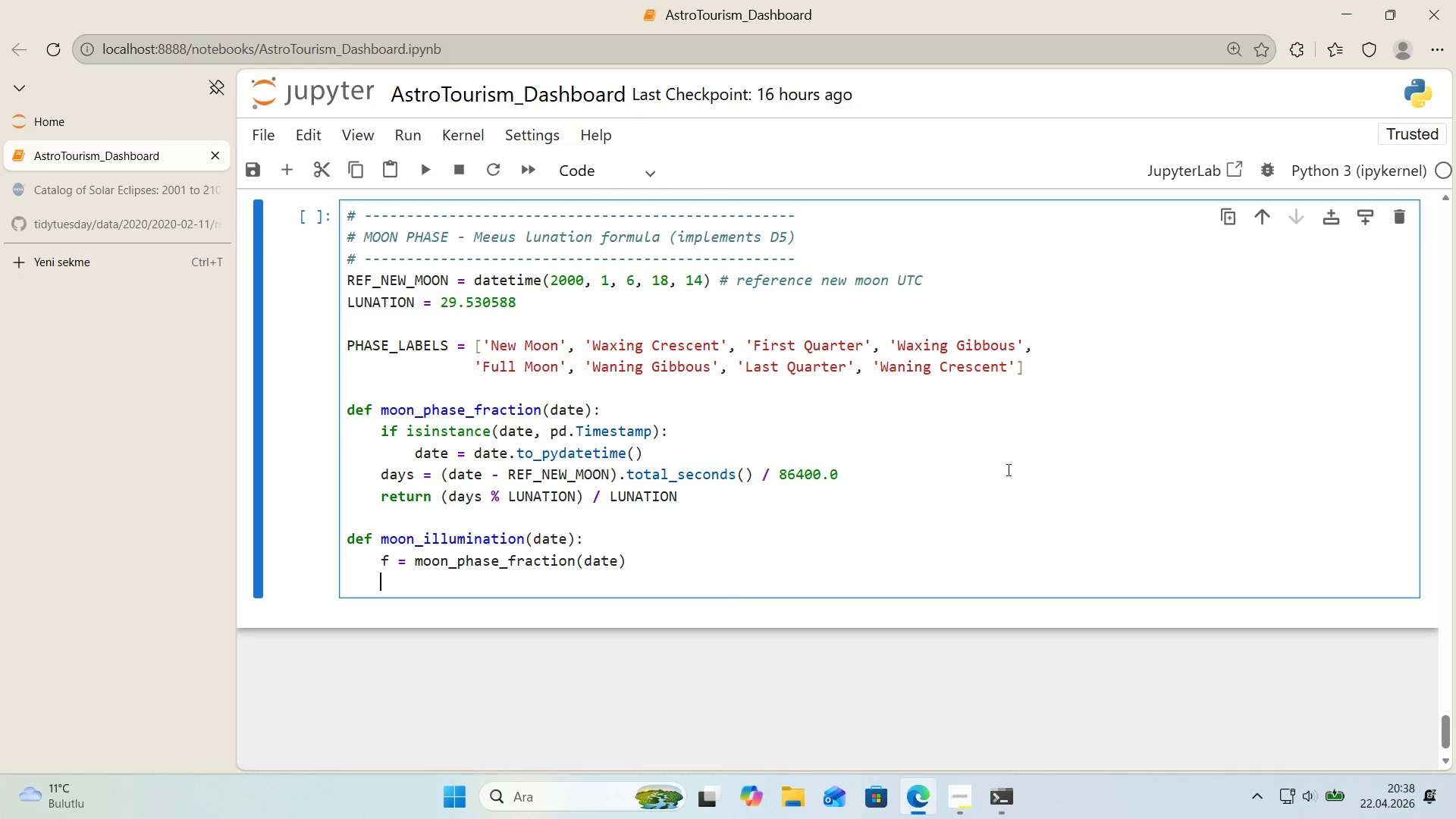 
type(return *()
 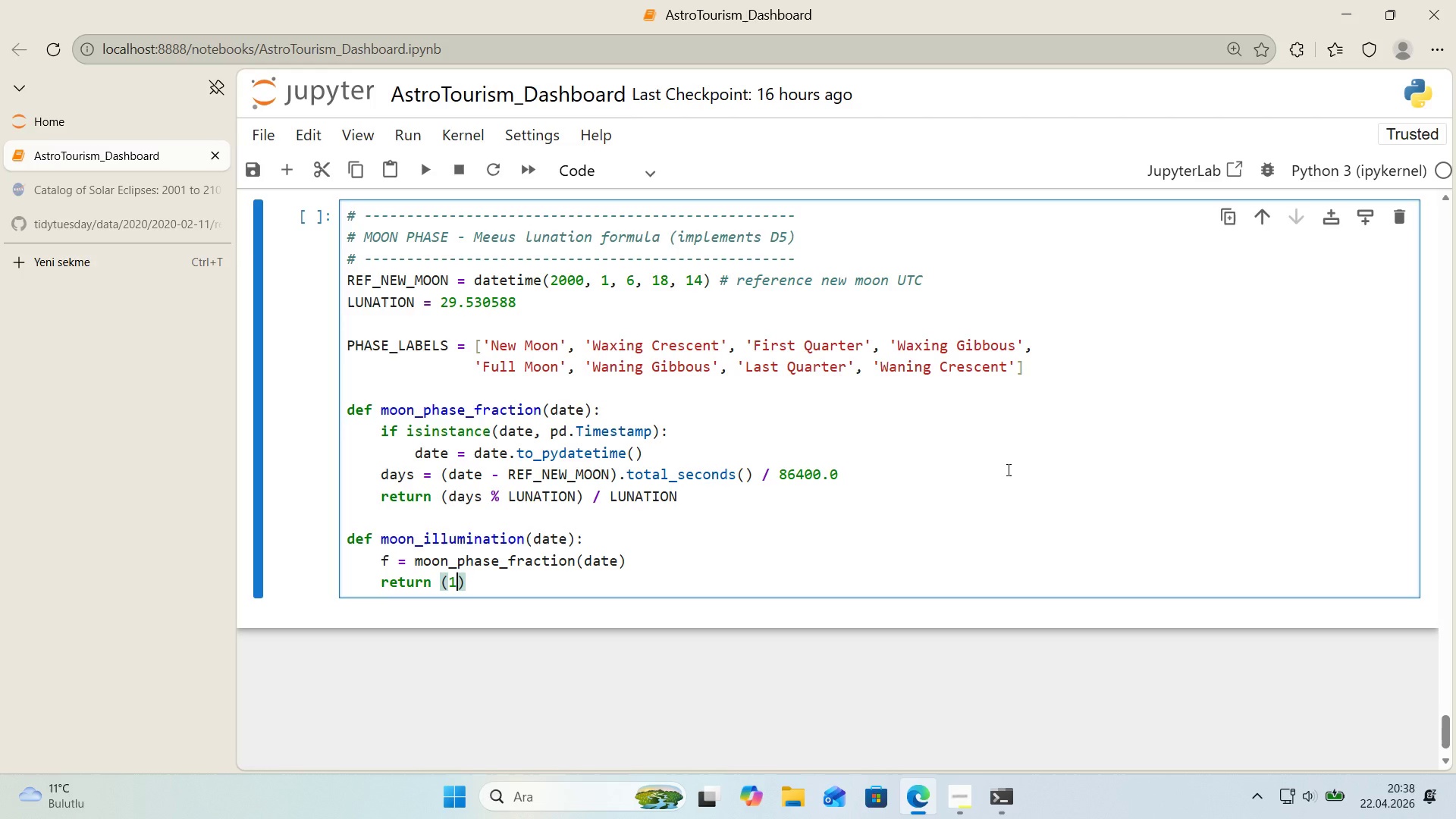 
 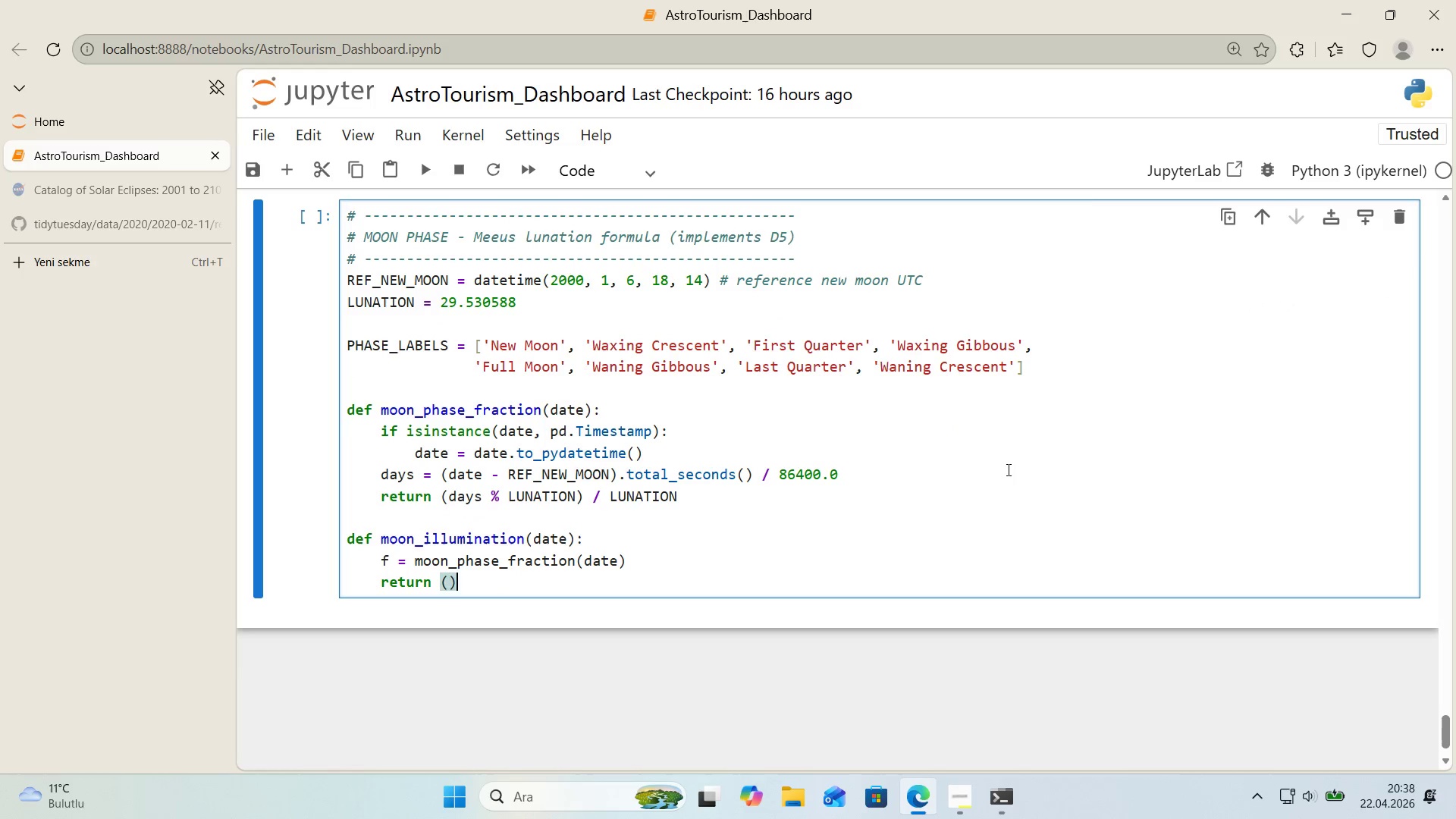 
key(ArrowLeft)
 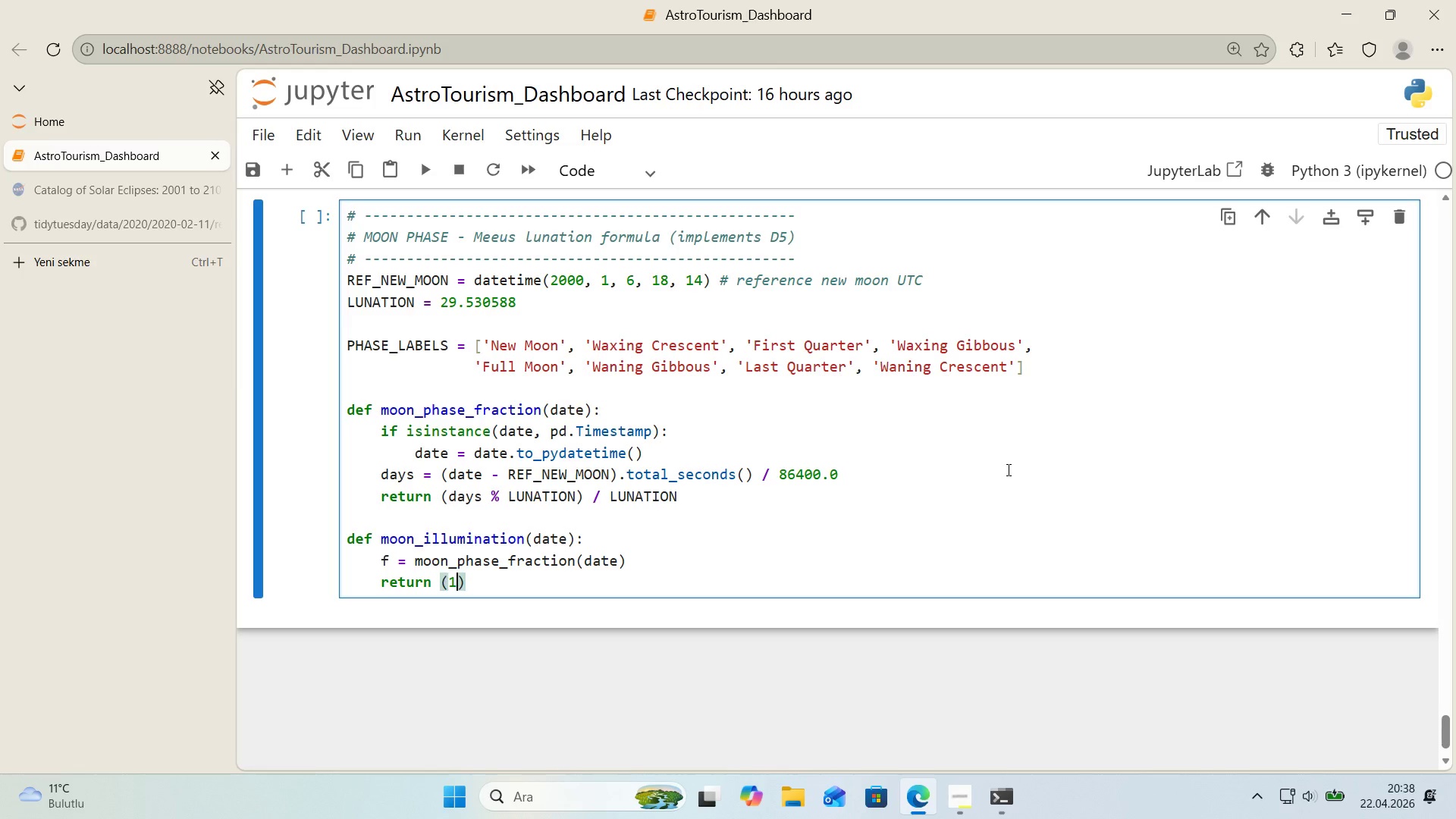 
type(1 - an)
key(Backspace)
key(Backspace)
key(Backspace)
type( a)
key(Backspace)
type(match)
key(Backspace)
type(h)
key(Backspace)
key(Backspace)
type(h.cos*()
 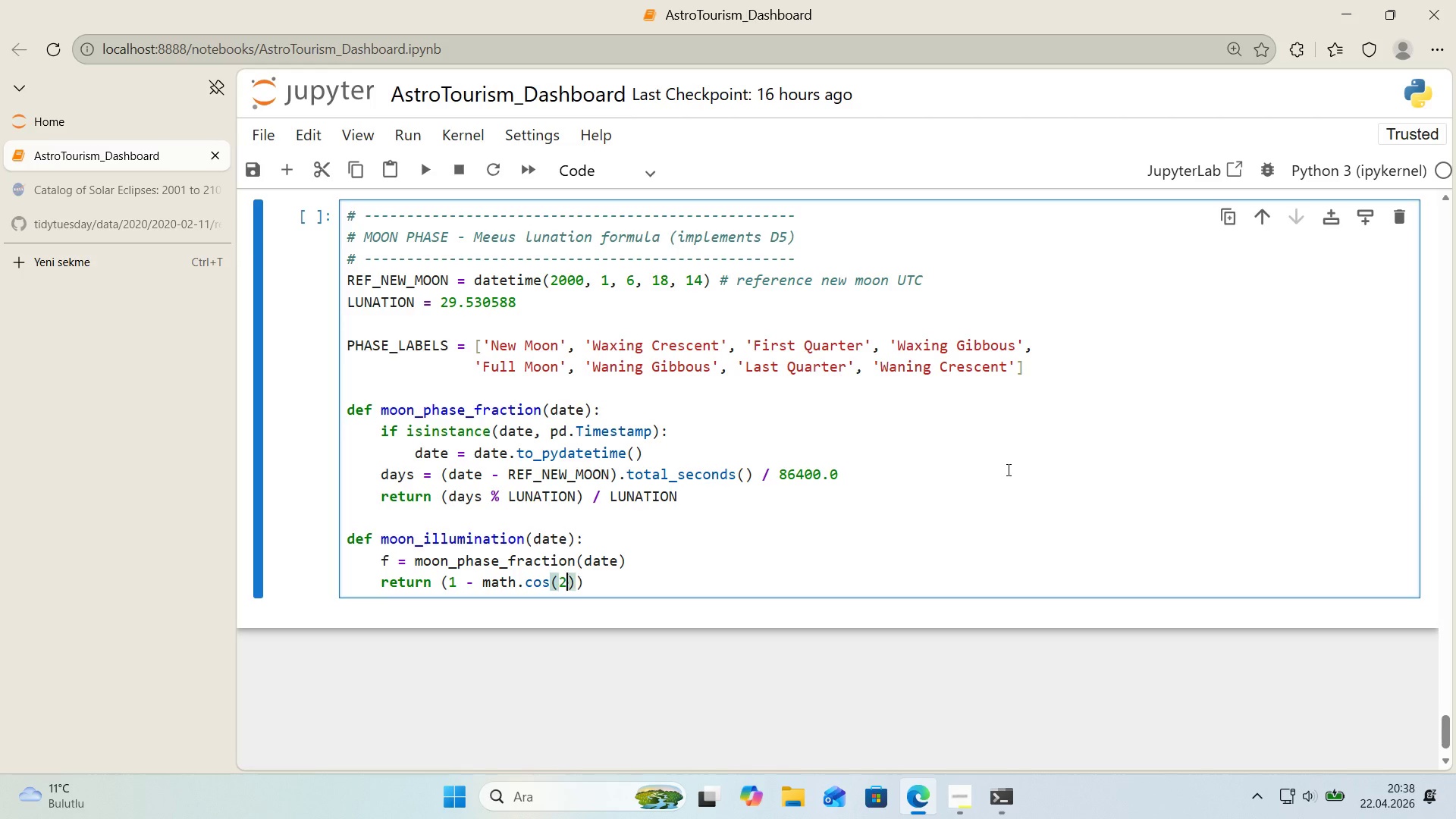 
 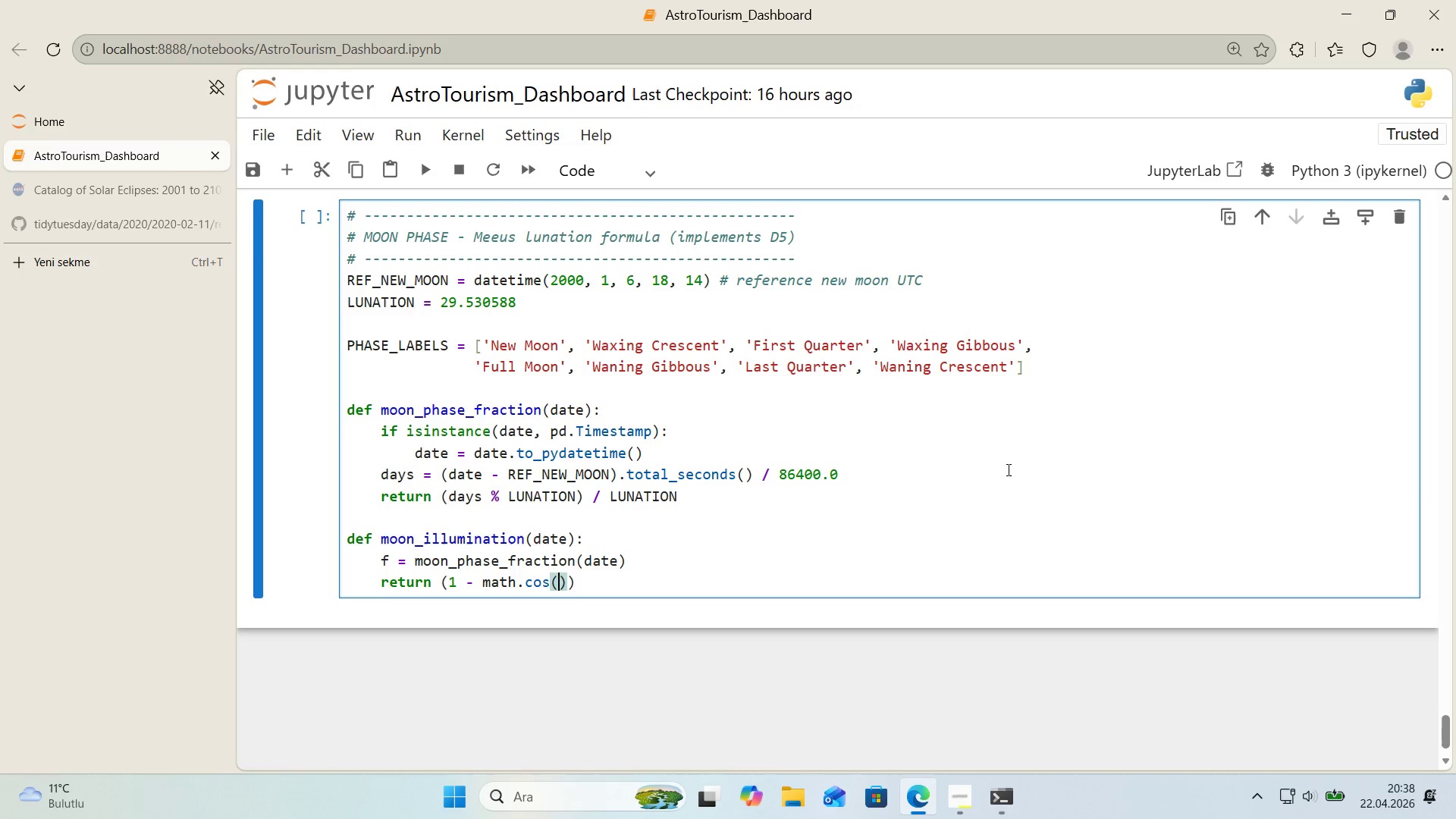 
key(ArrowLeft)
 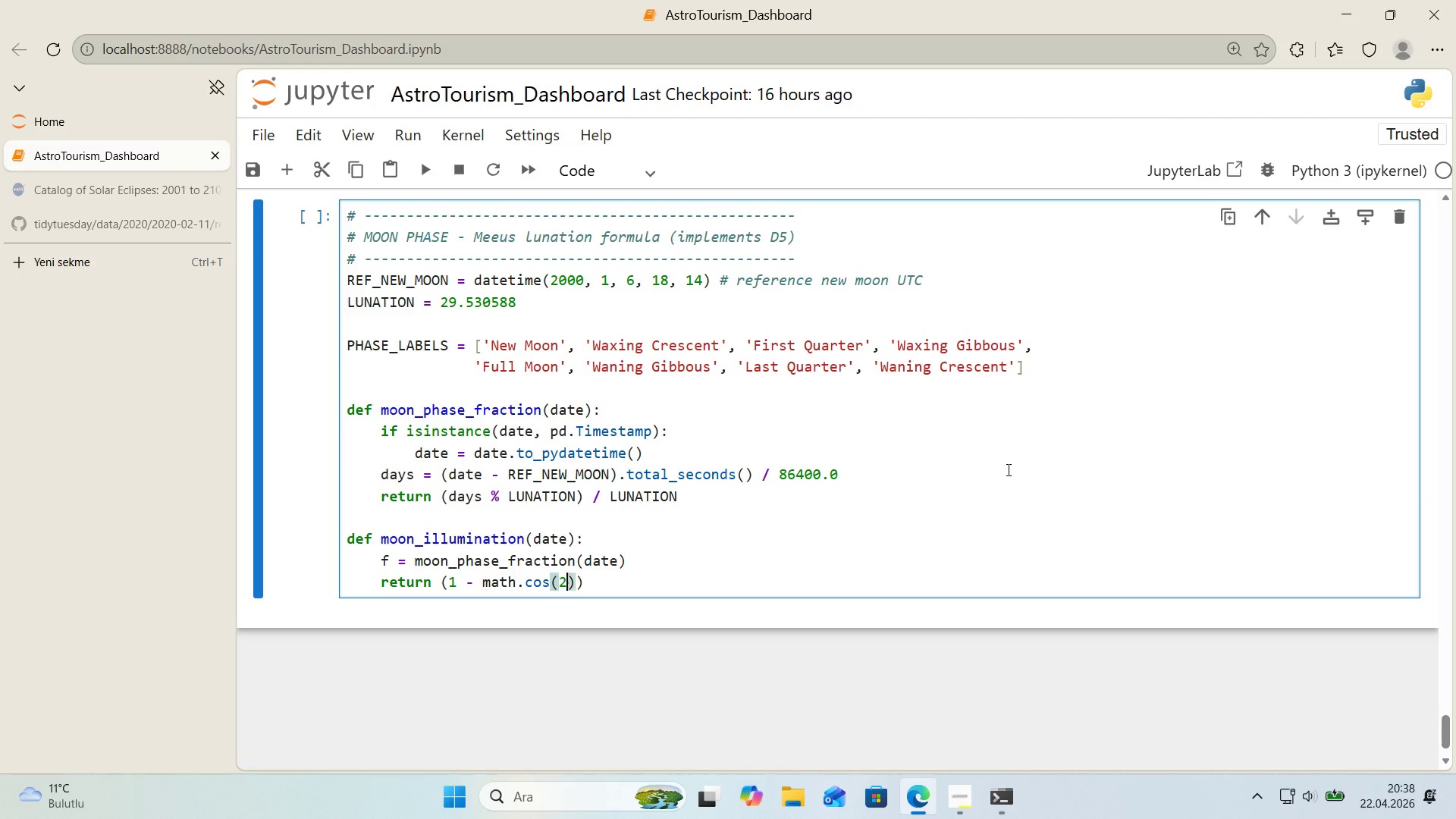 
type(2 * math.p' * f)
 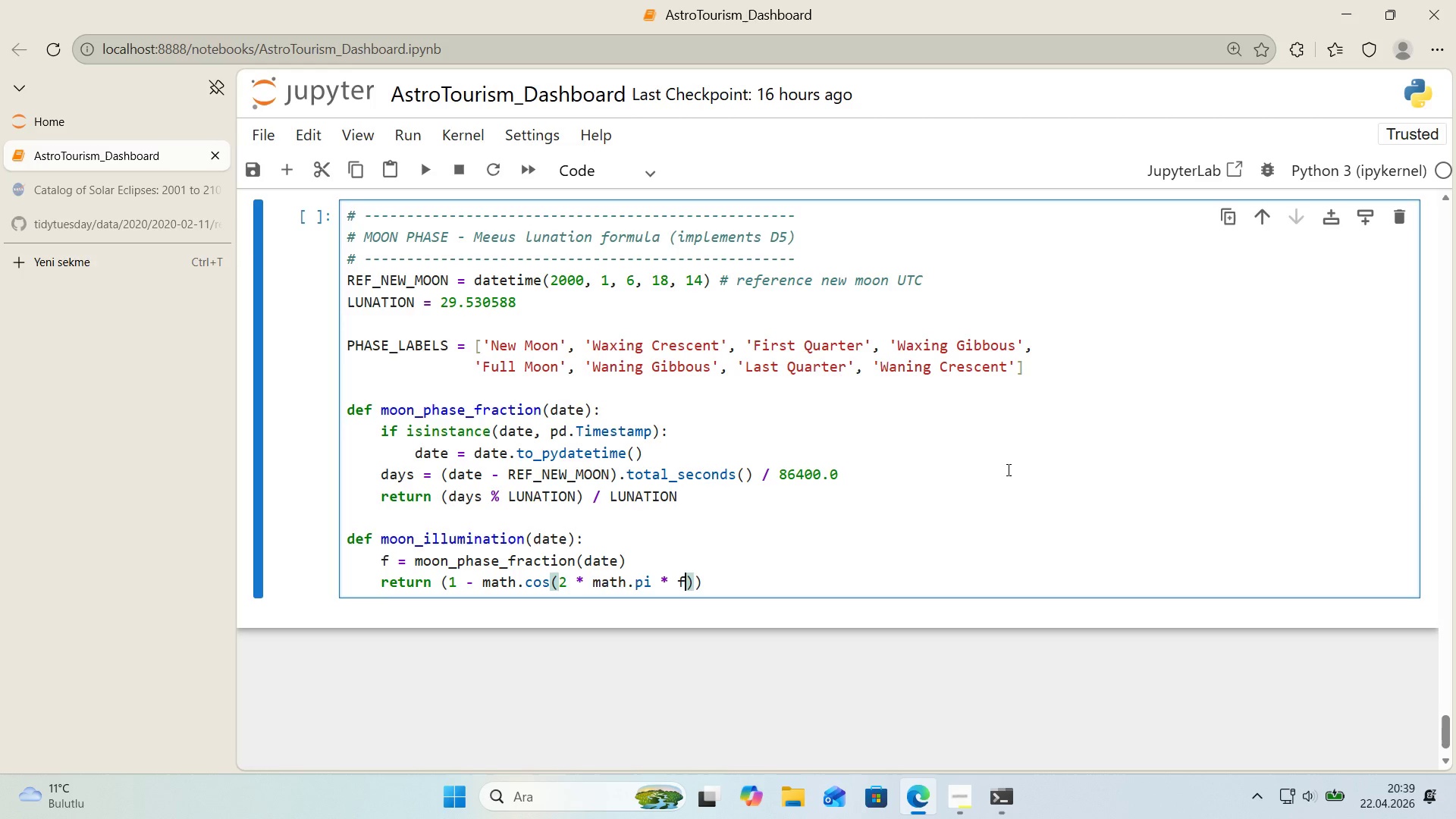 
key(ArrowRight)
 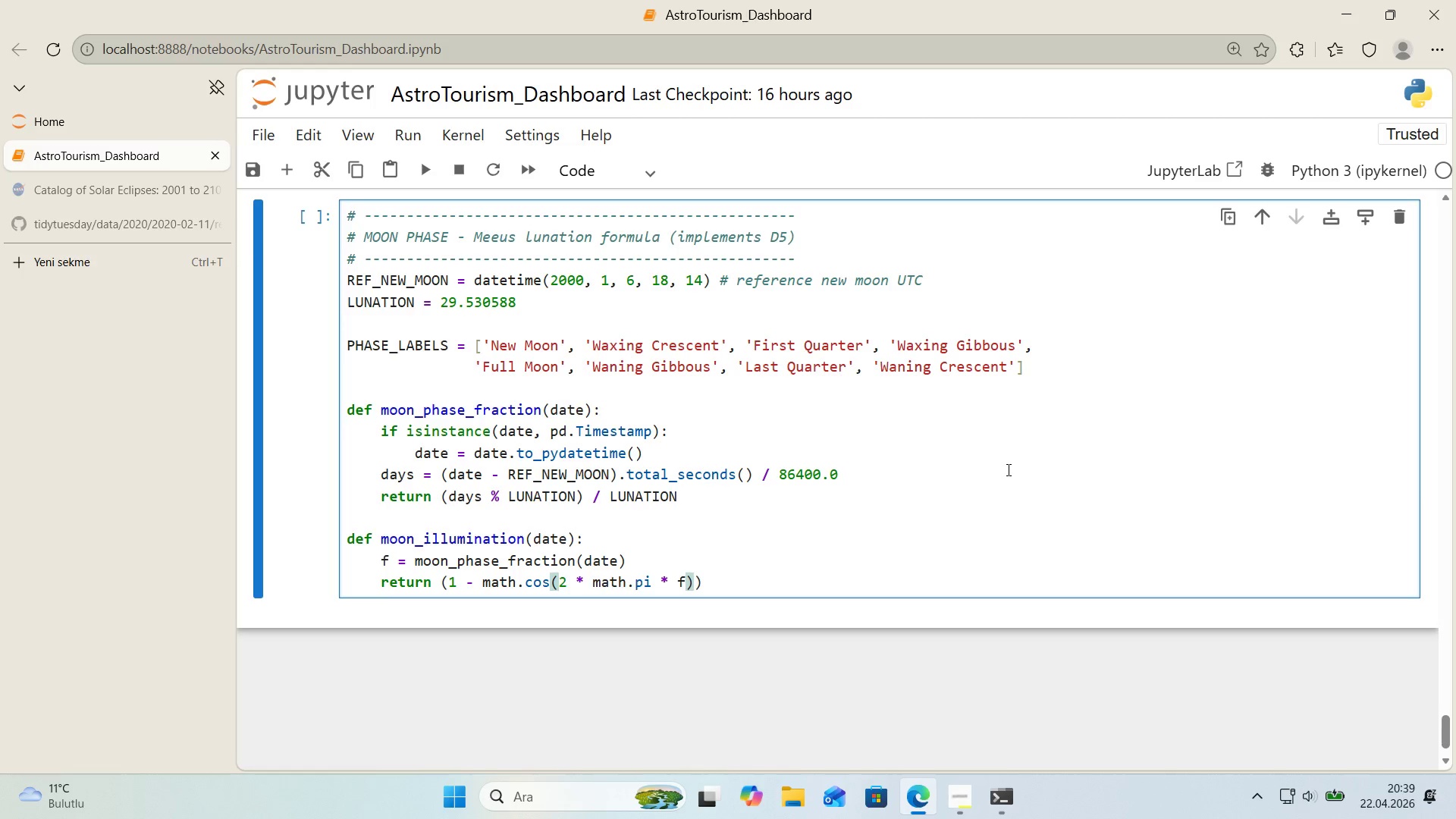 
key(ArrowRight)
 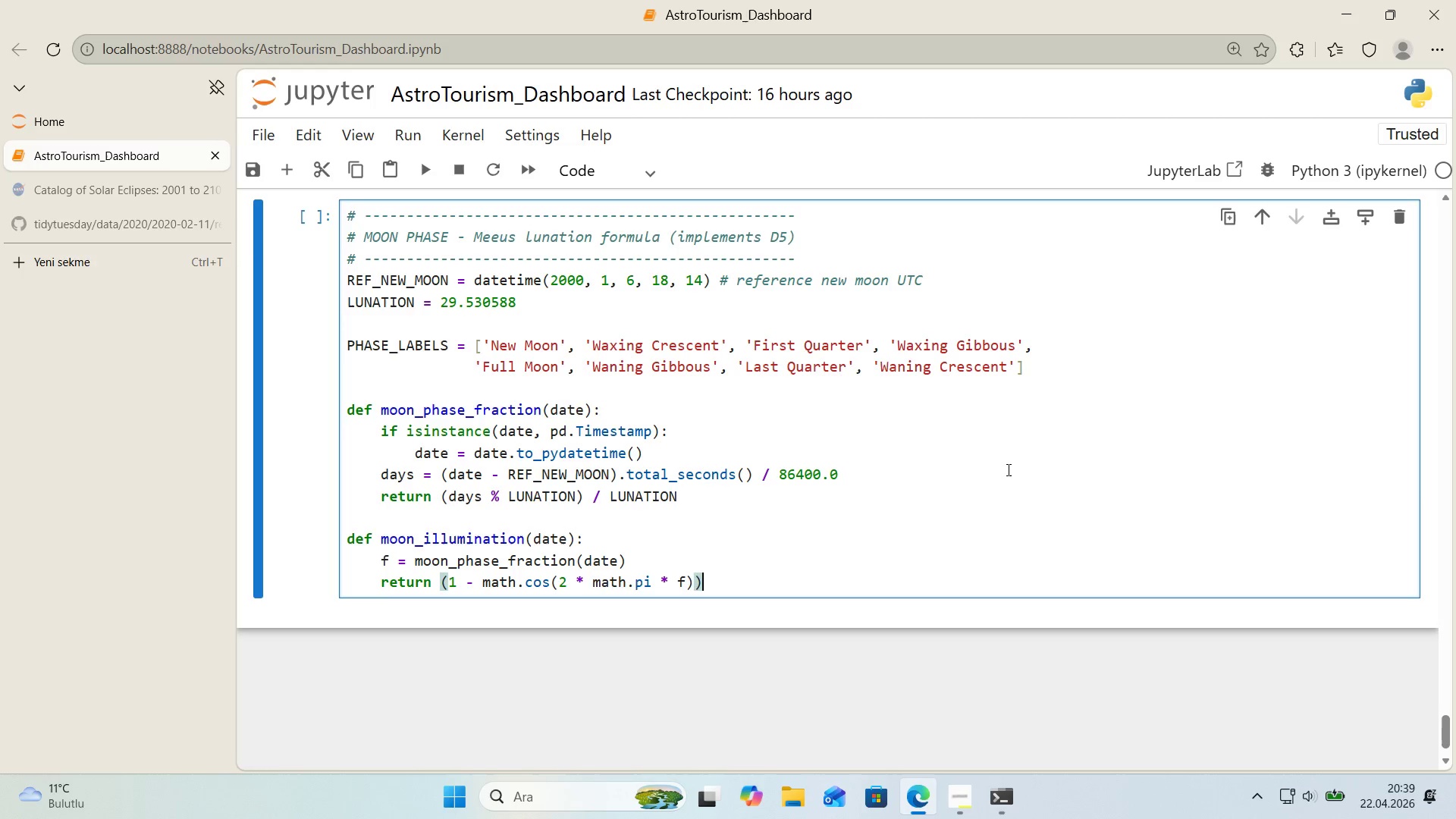 
key(Space)
 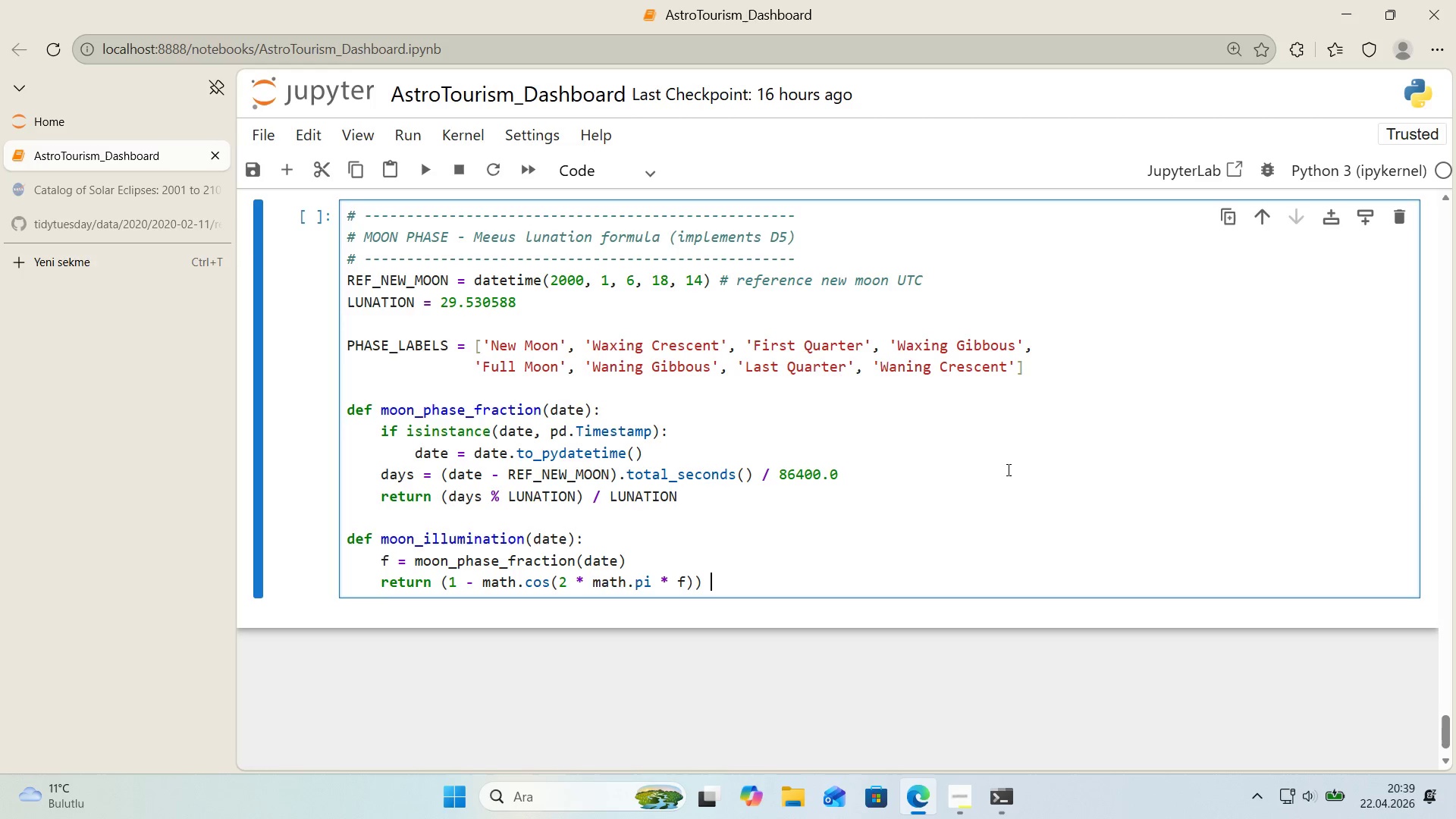 
key(Shift+7)
 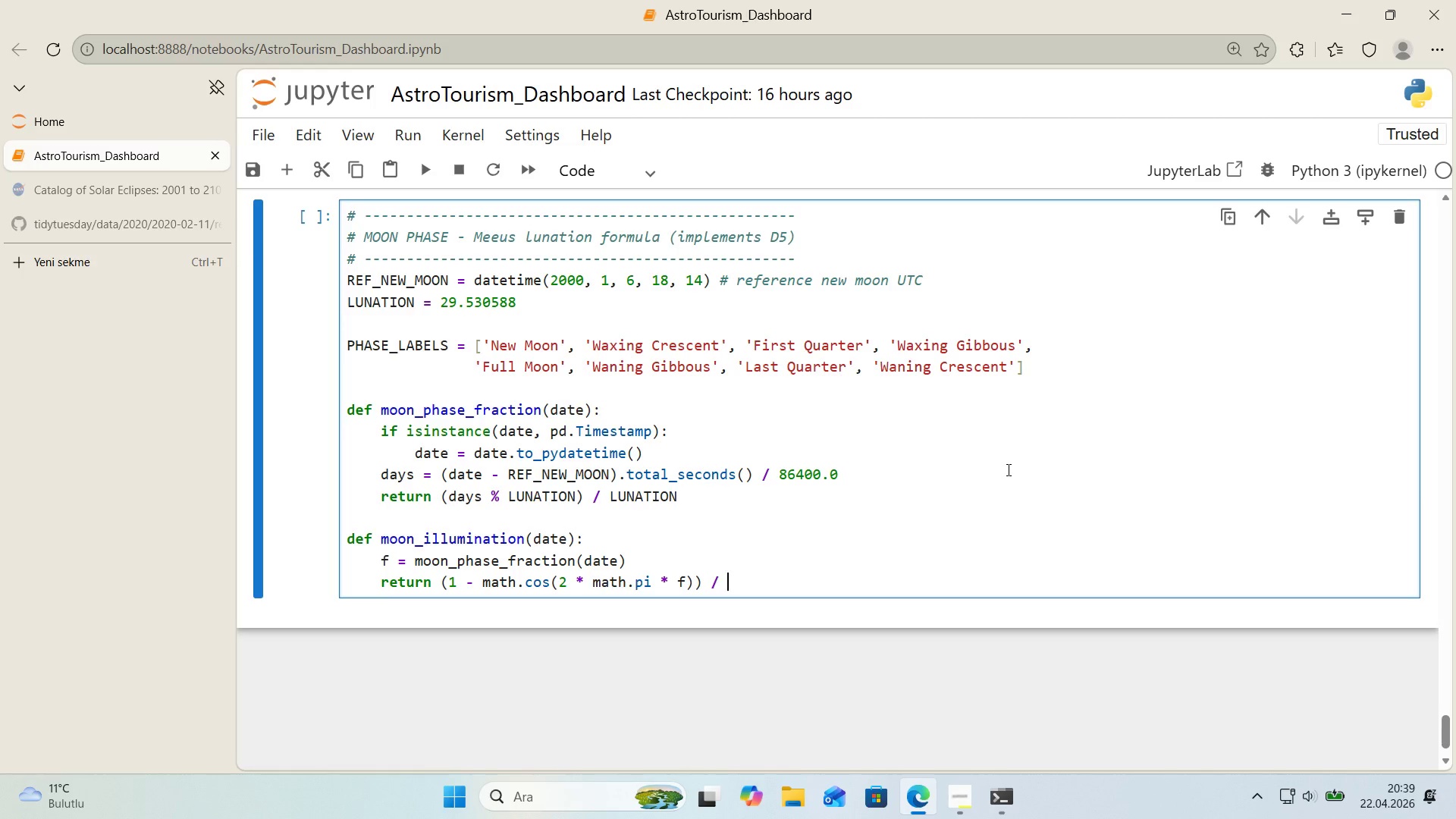 
key(Space)
 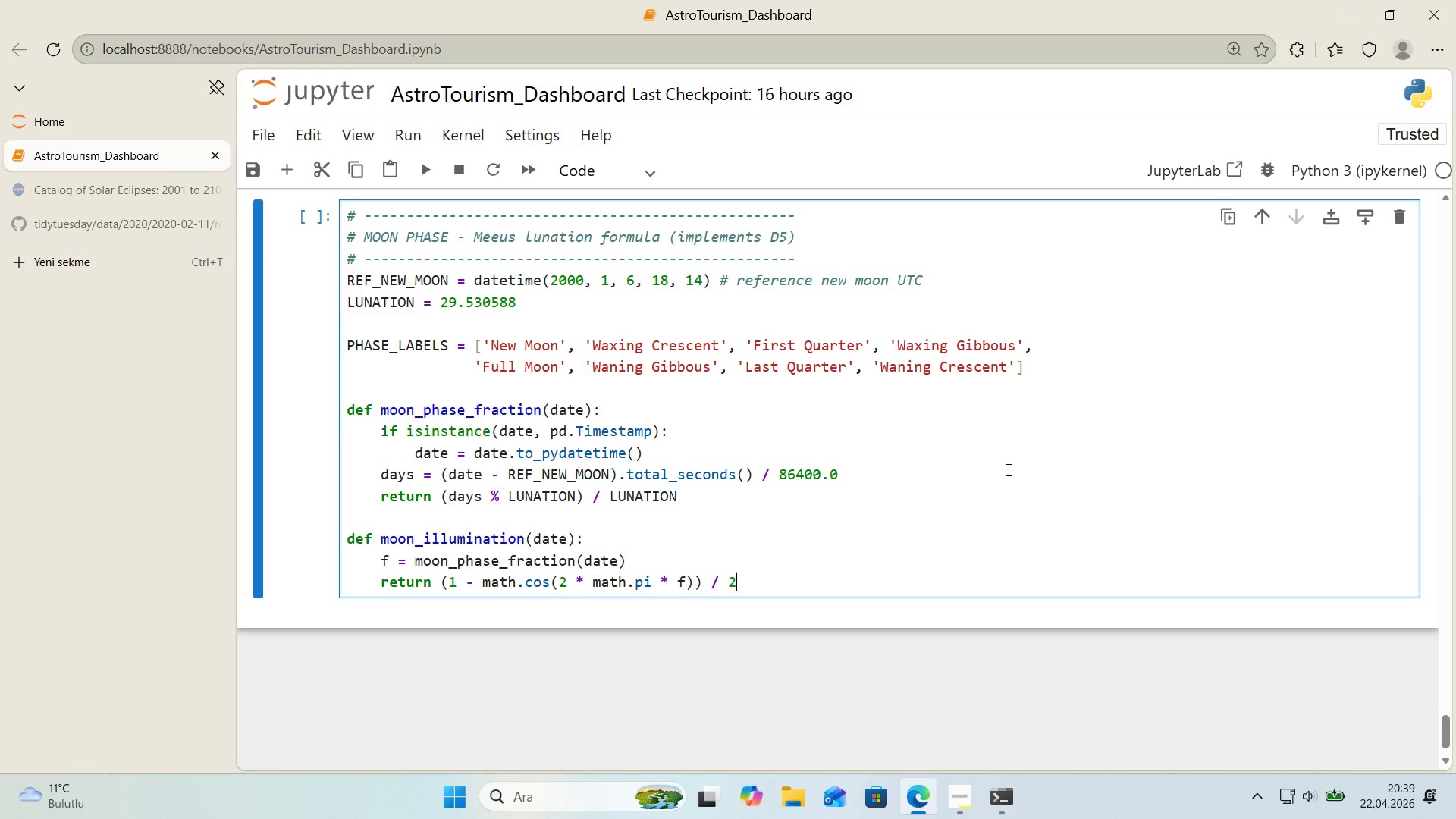 
key(2)
 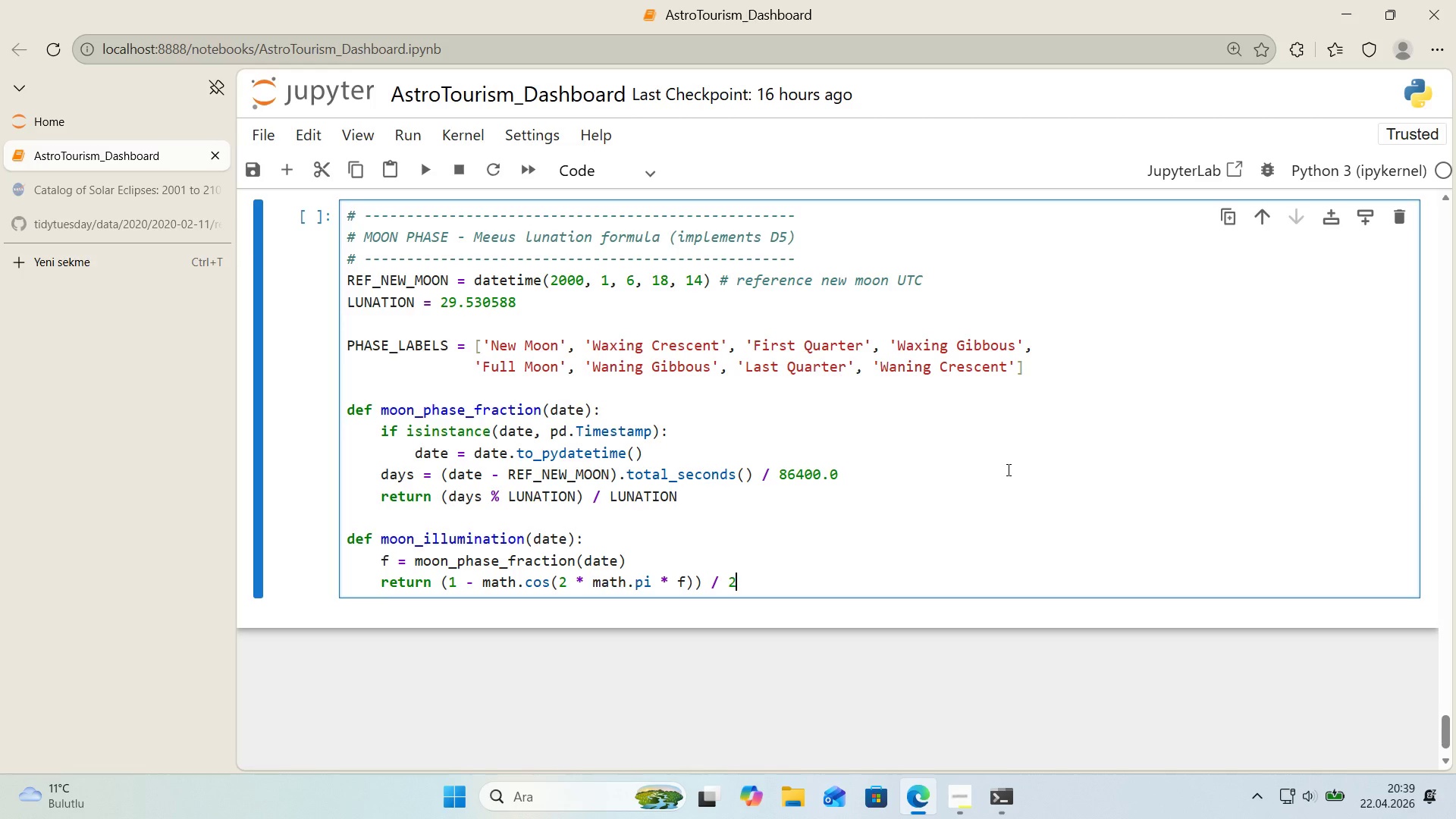 
key(Enter)
 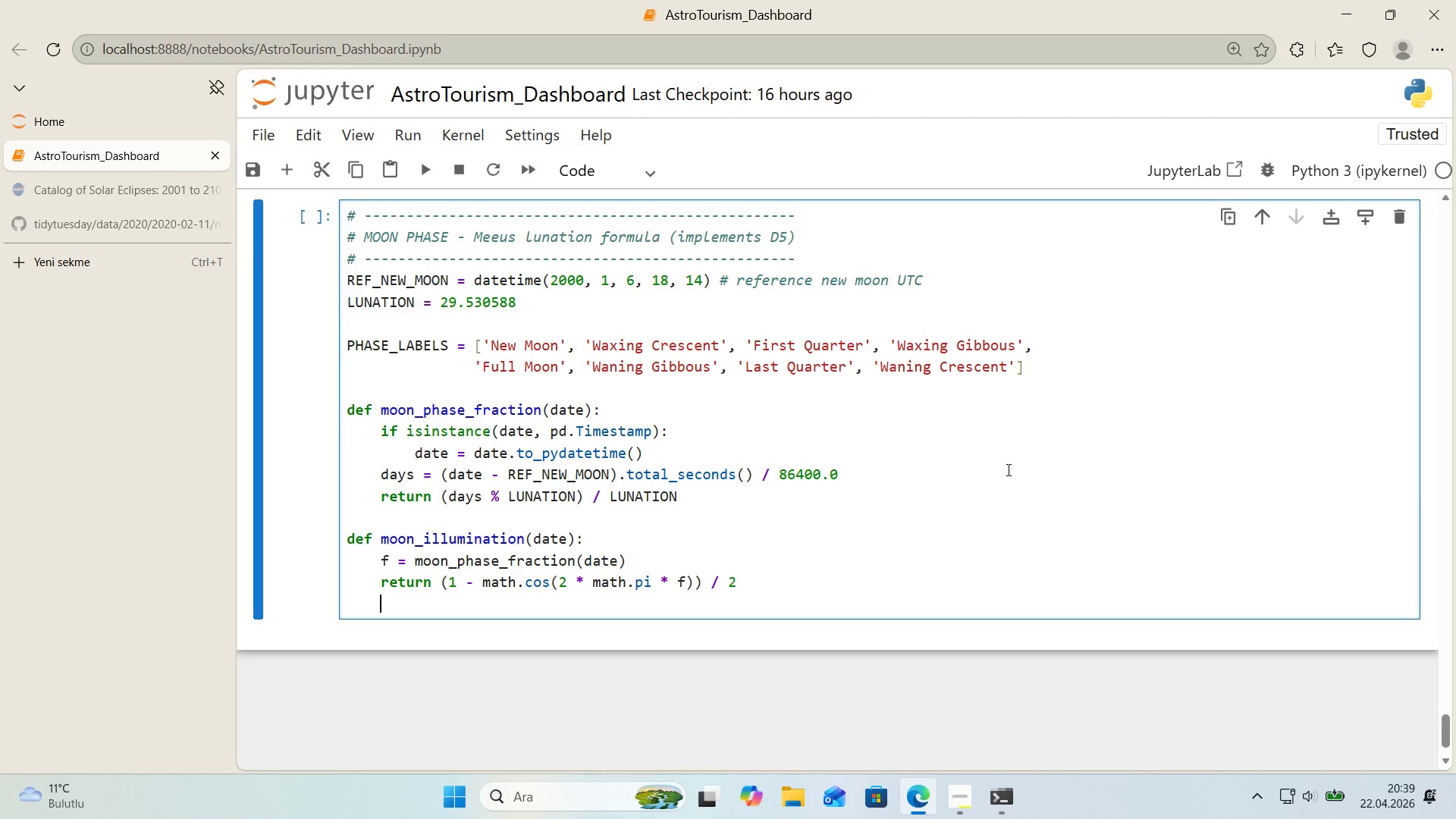 
key(Backspace)
 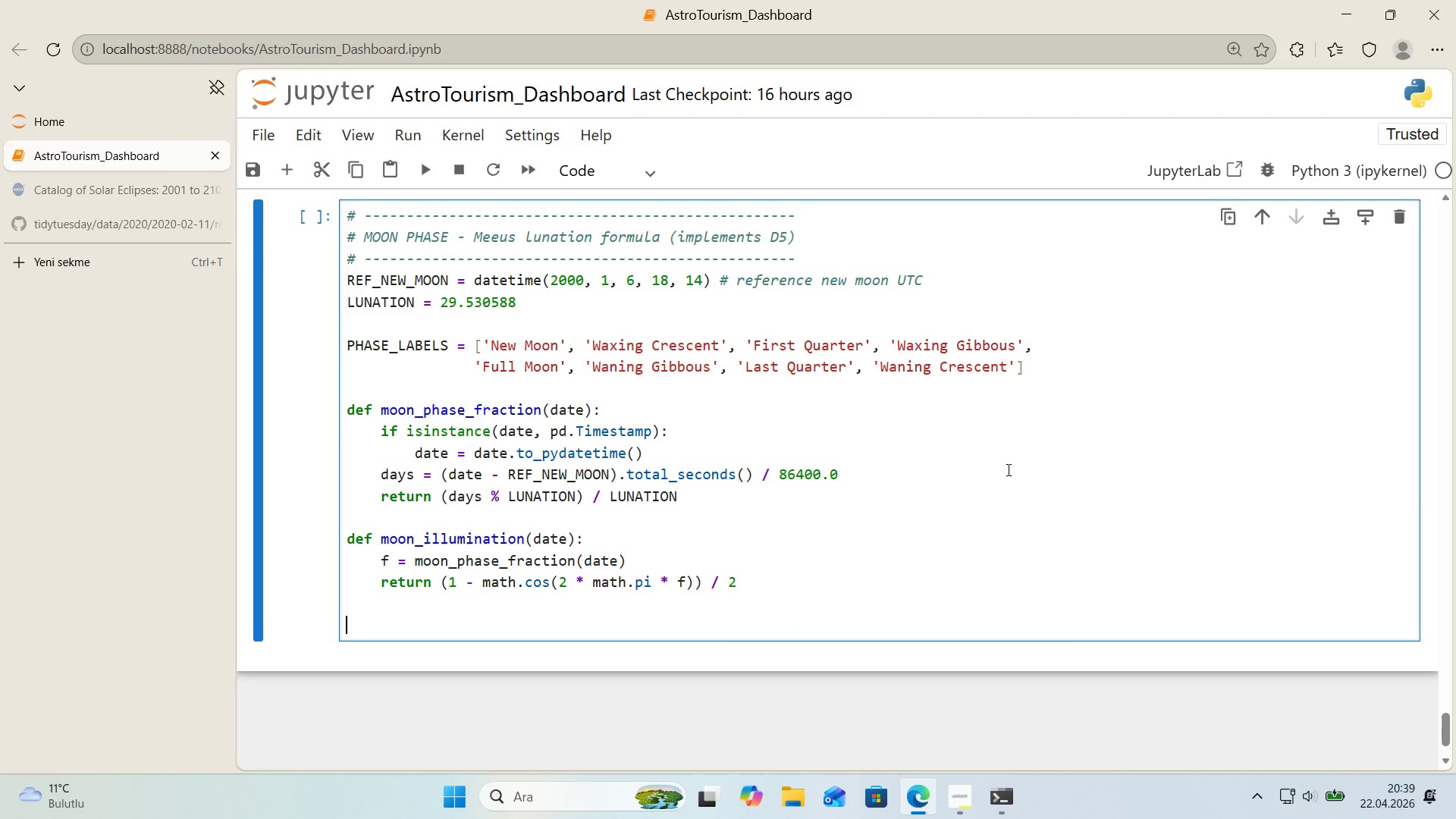 
key(Enter)
 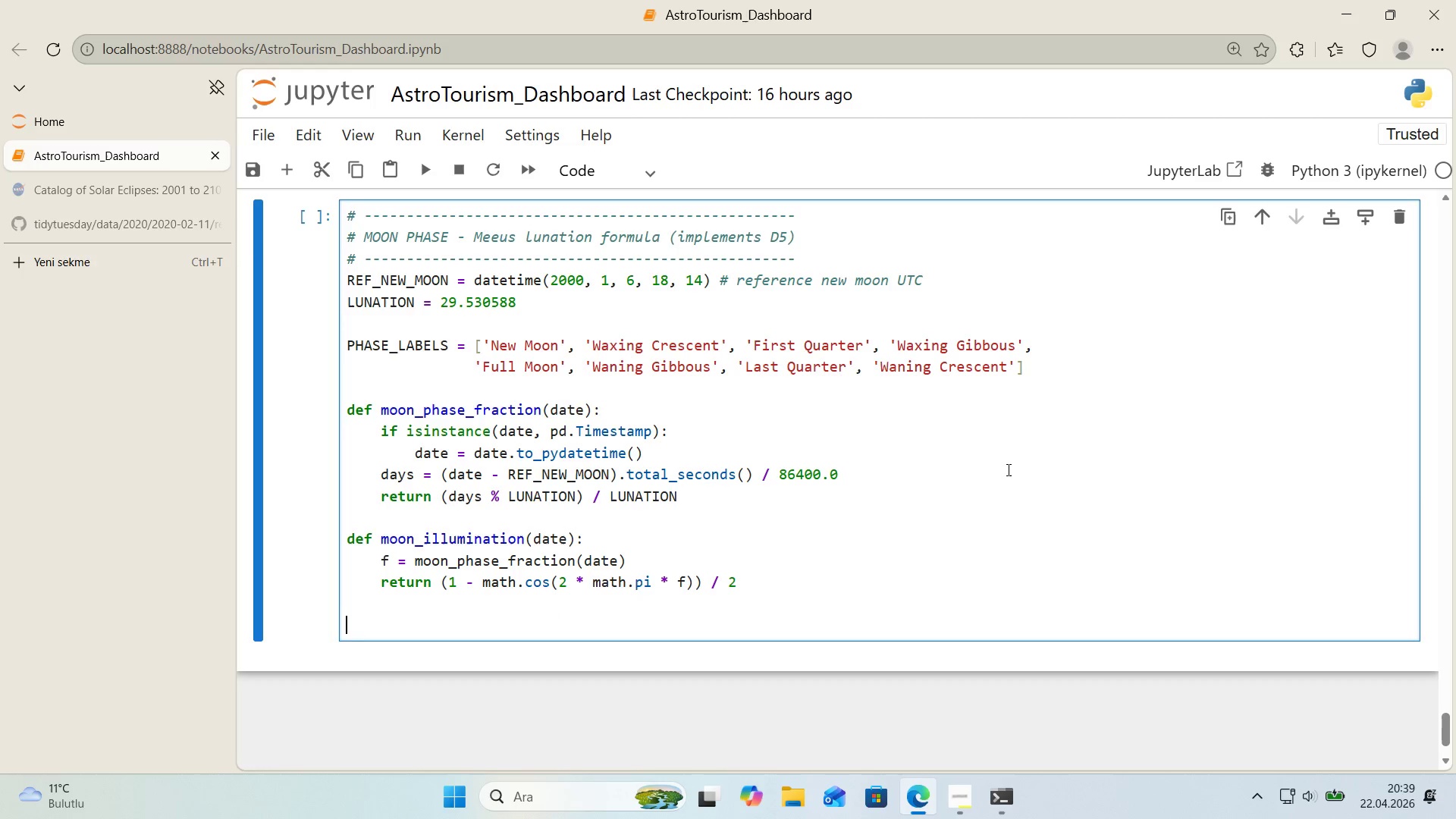 
type(def moon_phae)
key(Backspace)
type(se_label*()
 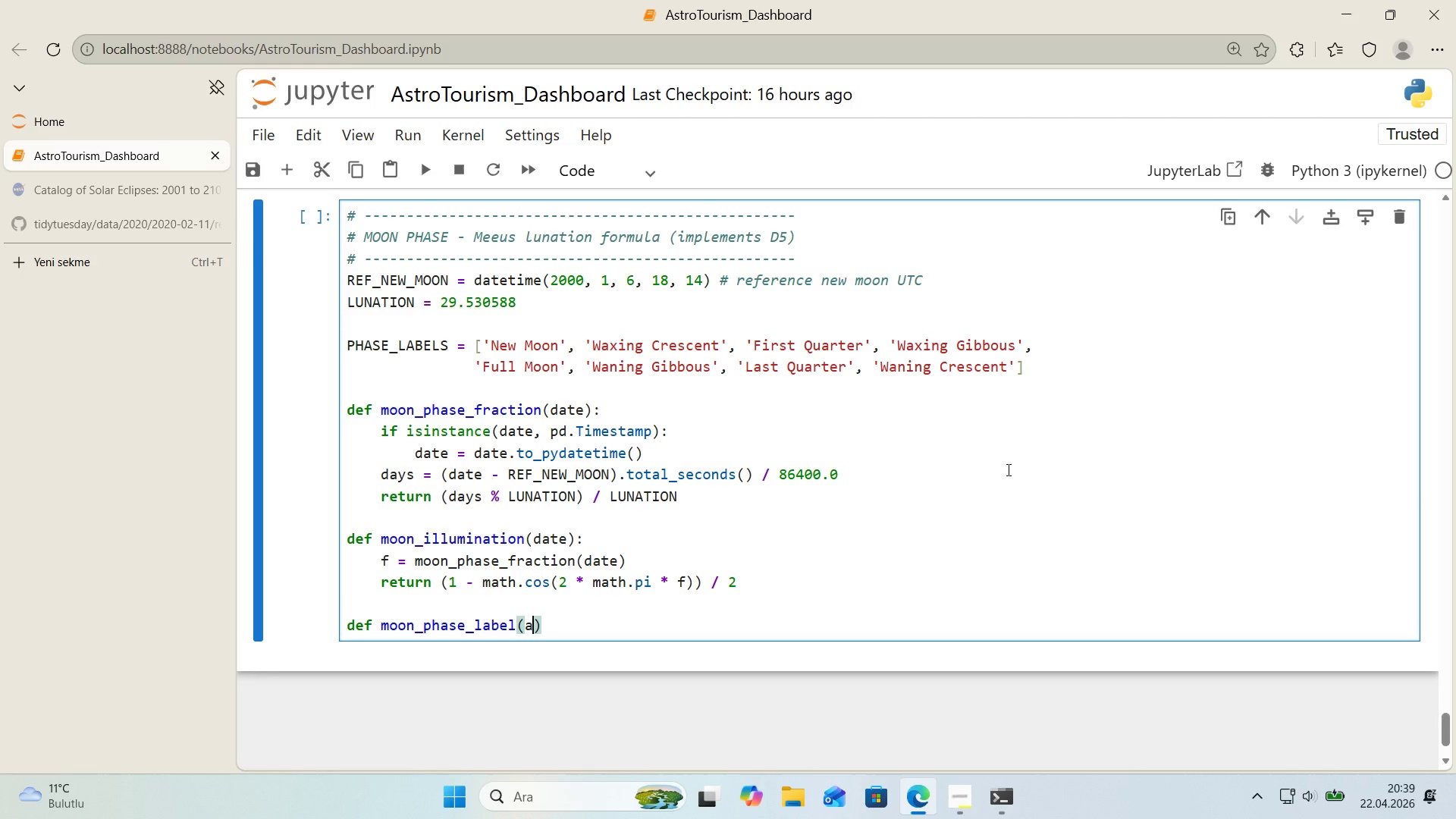 
 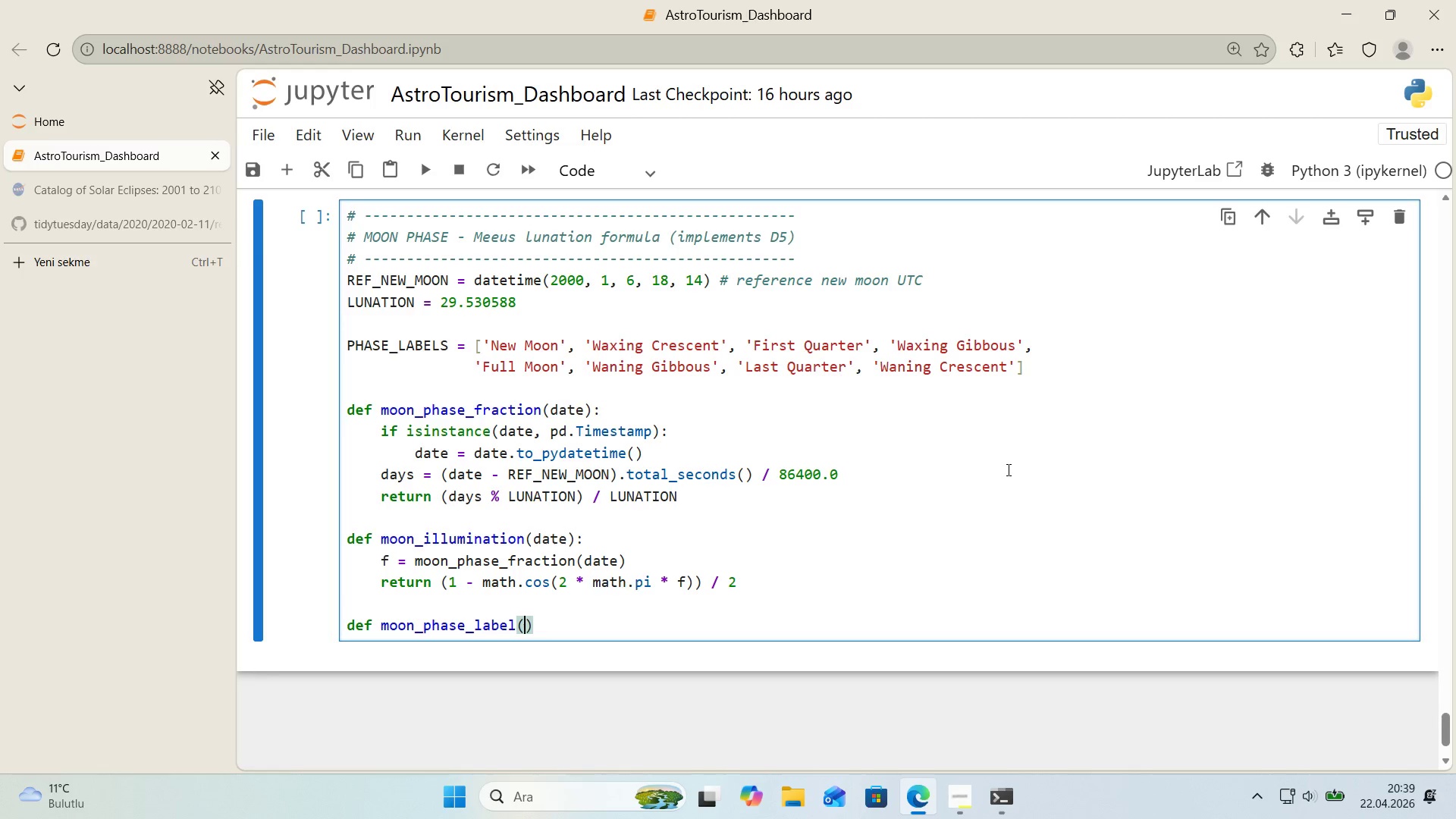 
key(ArrowLeft)
 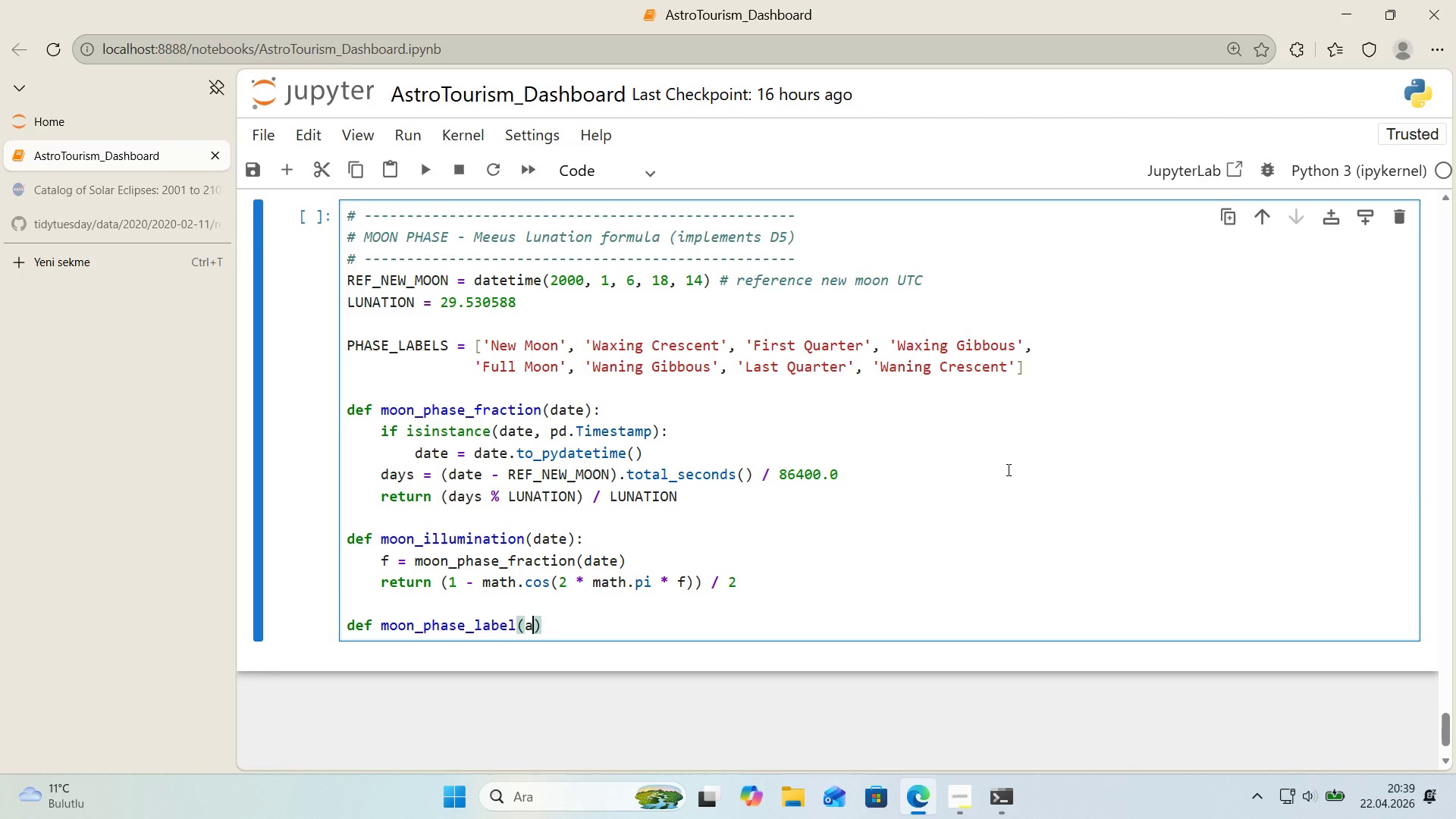 
type(a)
key(Backspace)
type(date)
 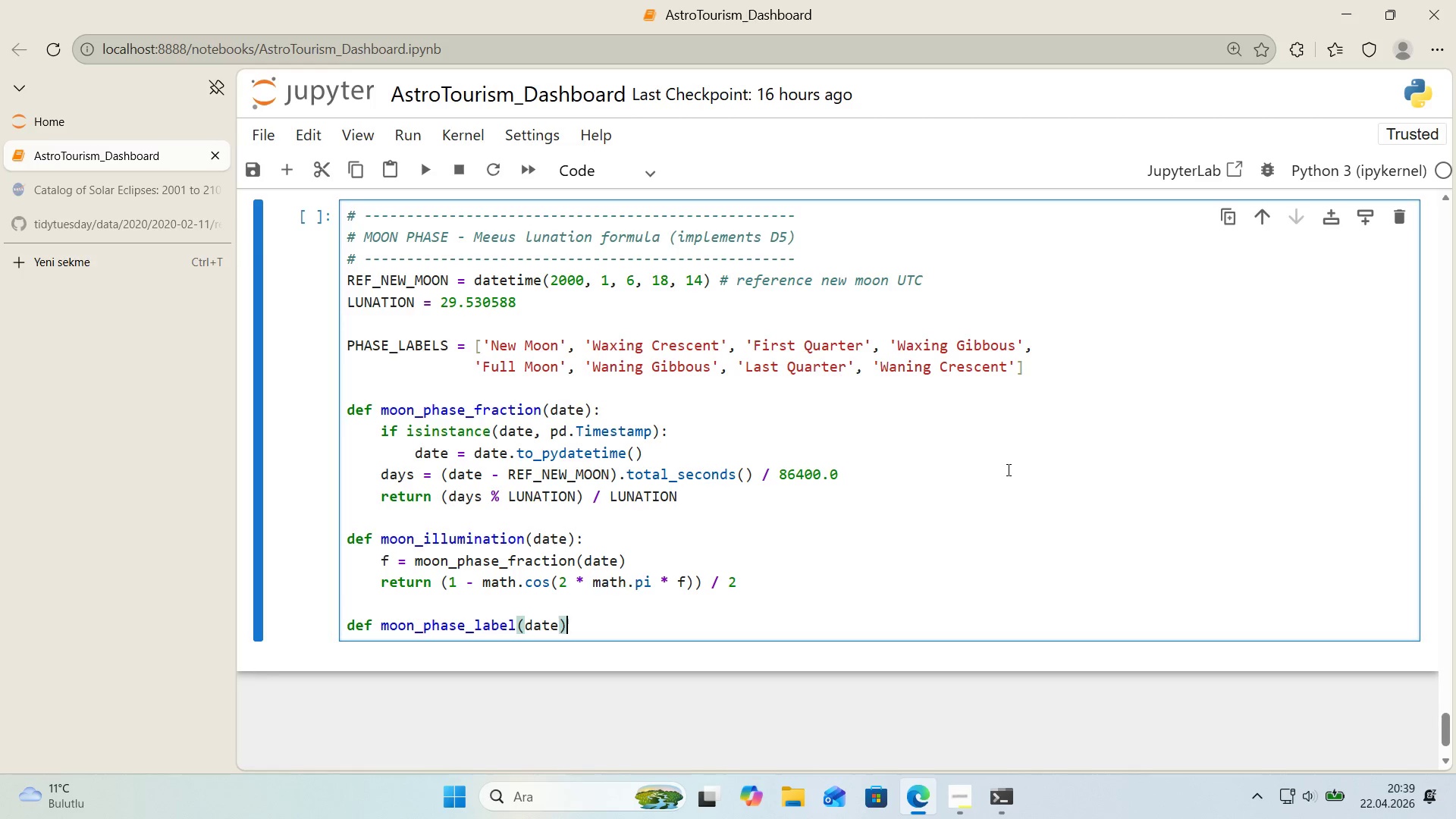 
key(ArrowRight)
 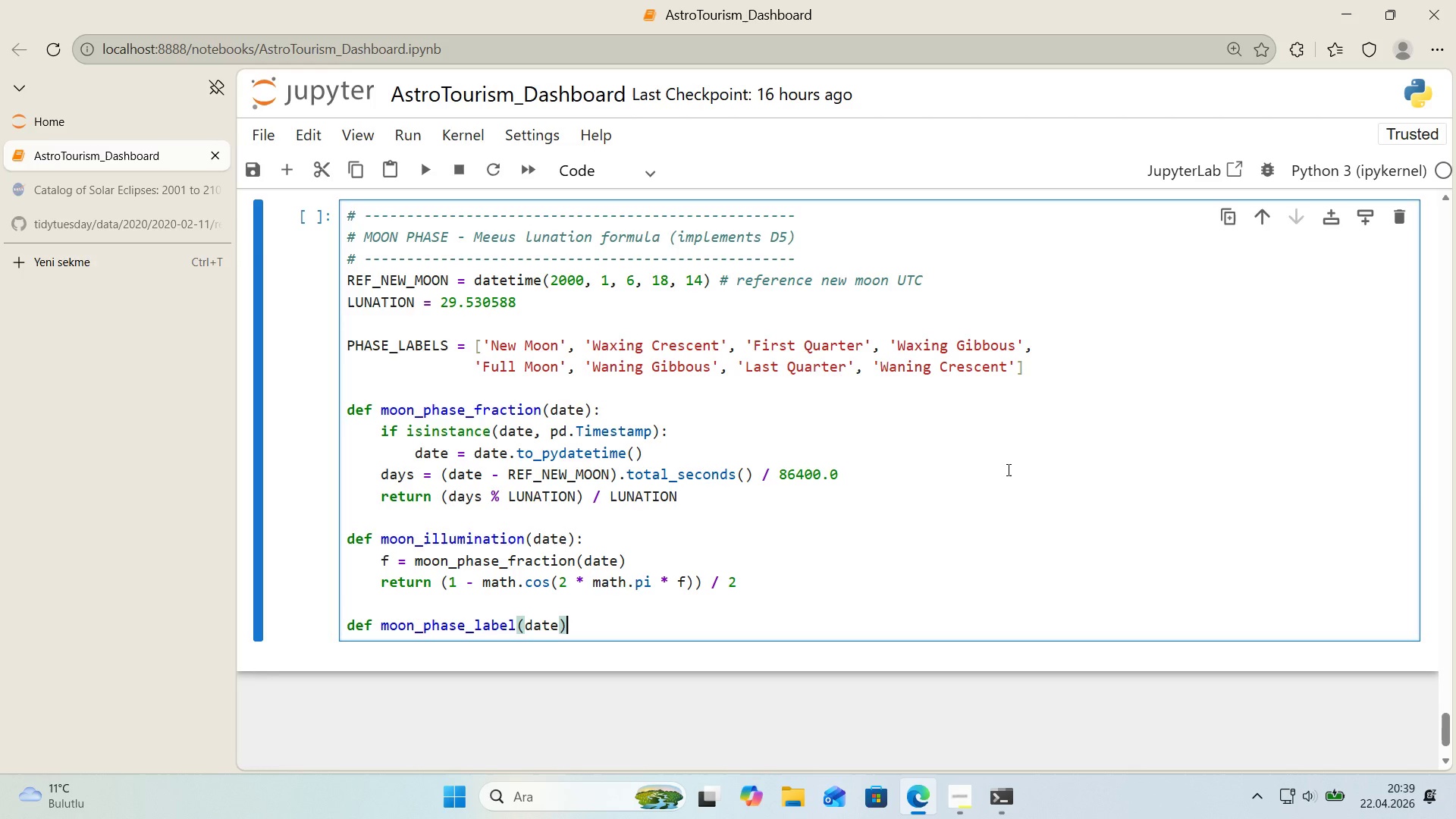 
key(Shift+Period)
 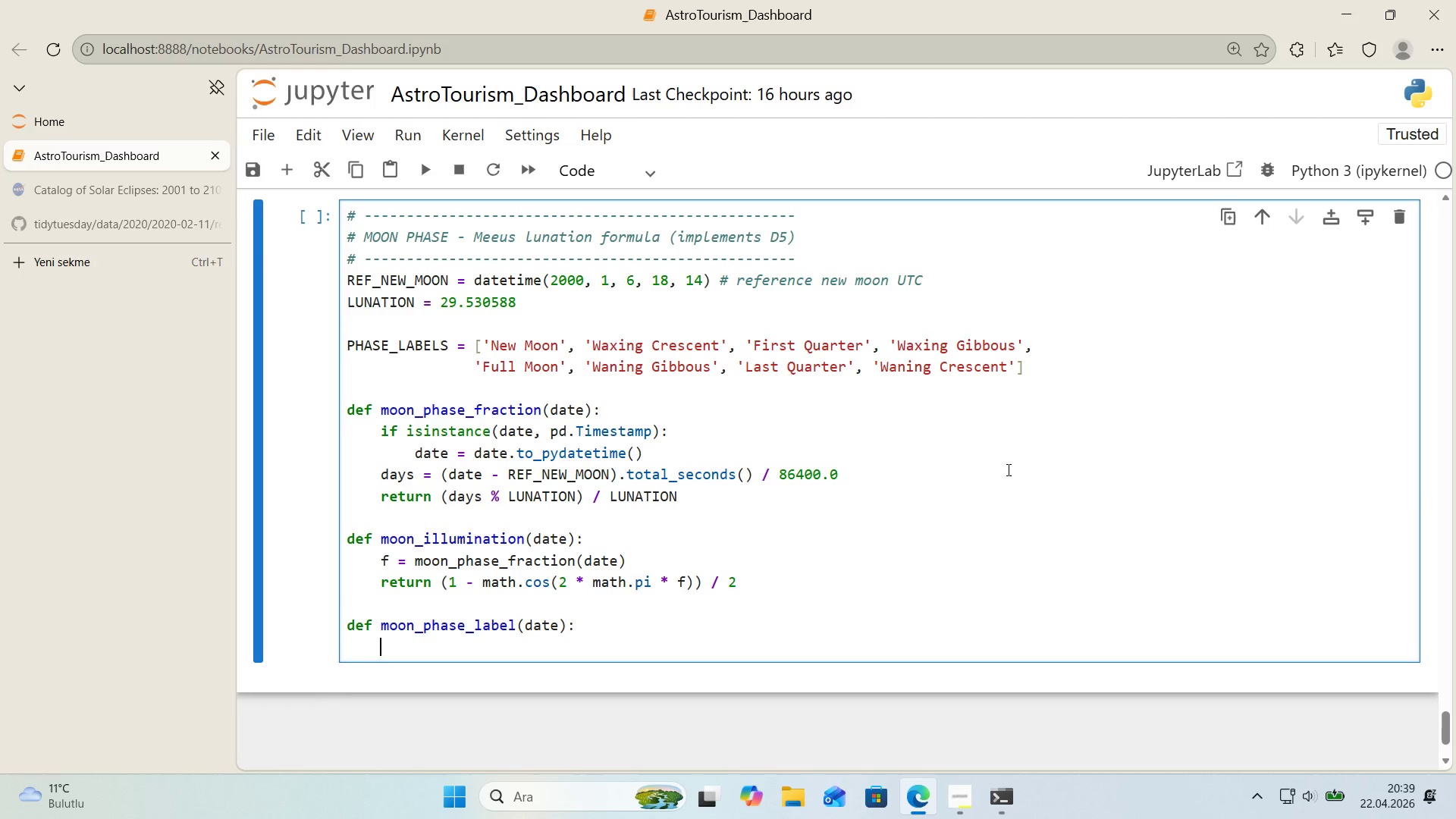 
key(Enter)
 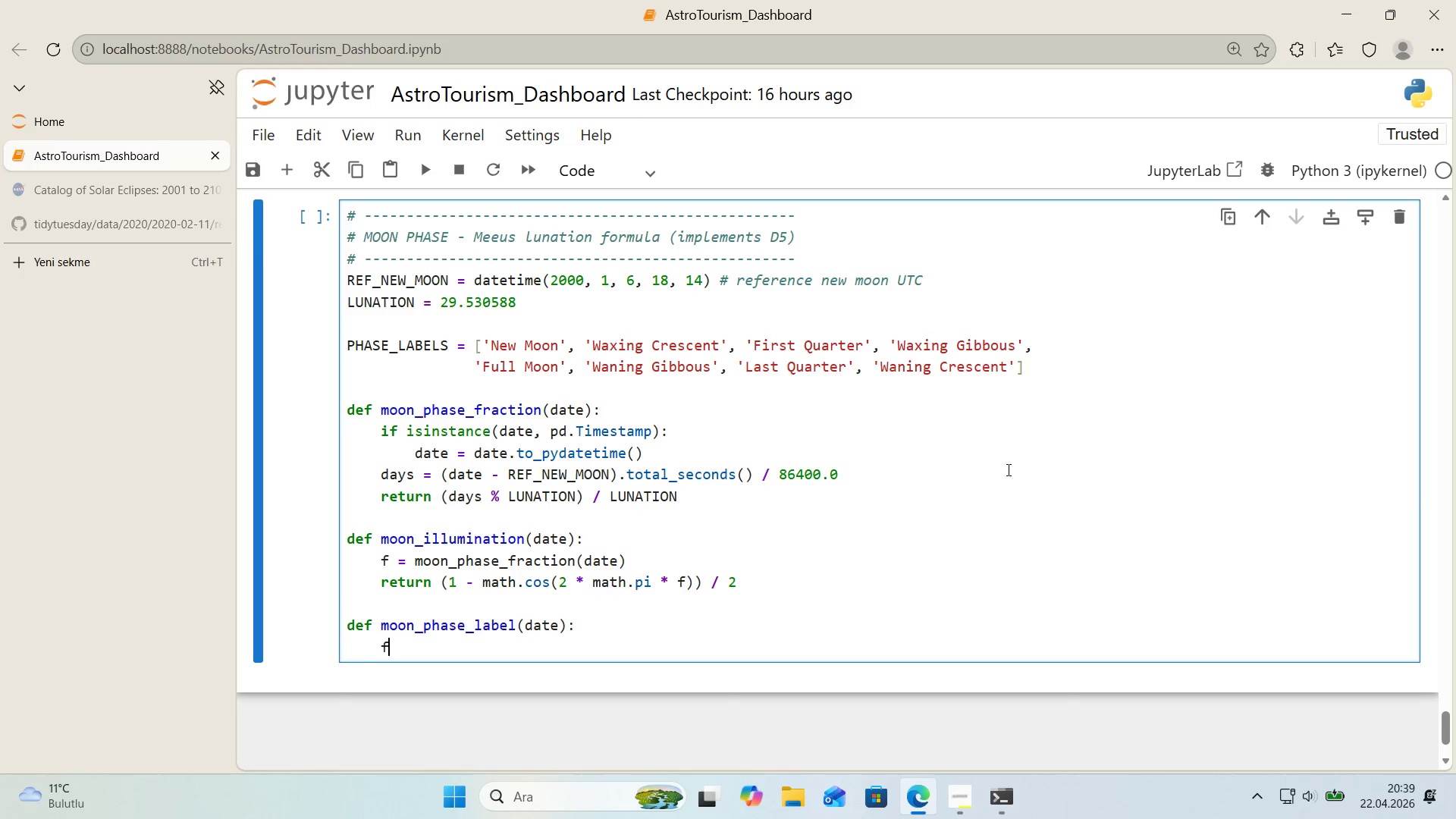 
type(f ) moon_phase_fract'on*()
 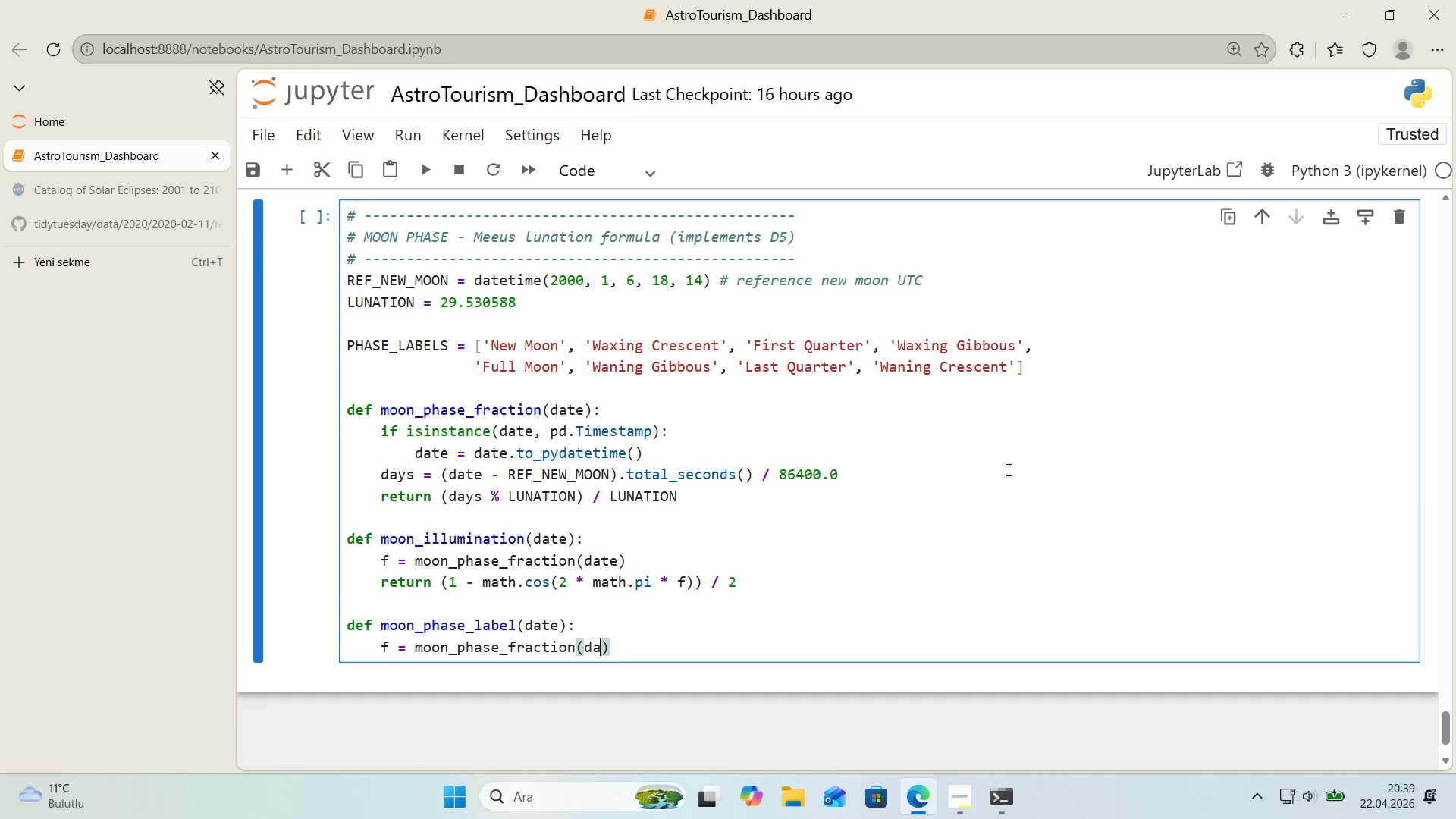 
 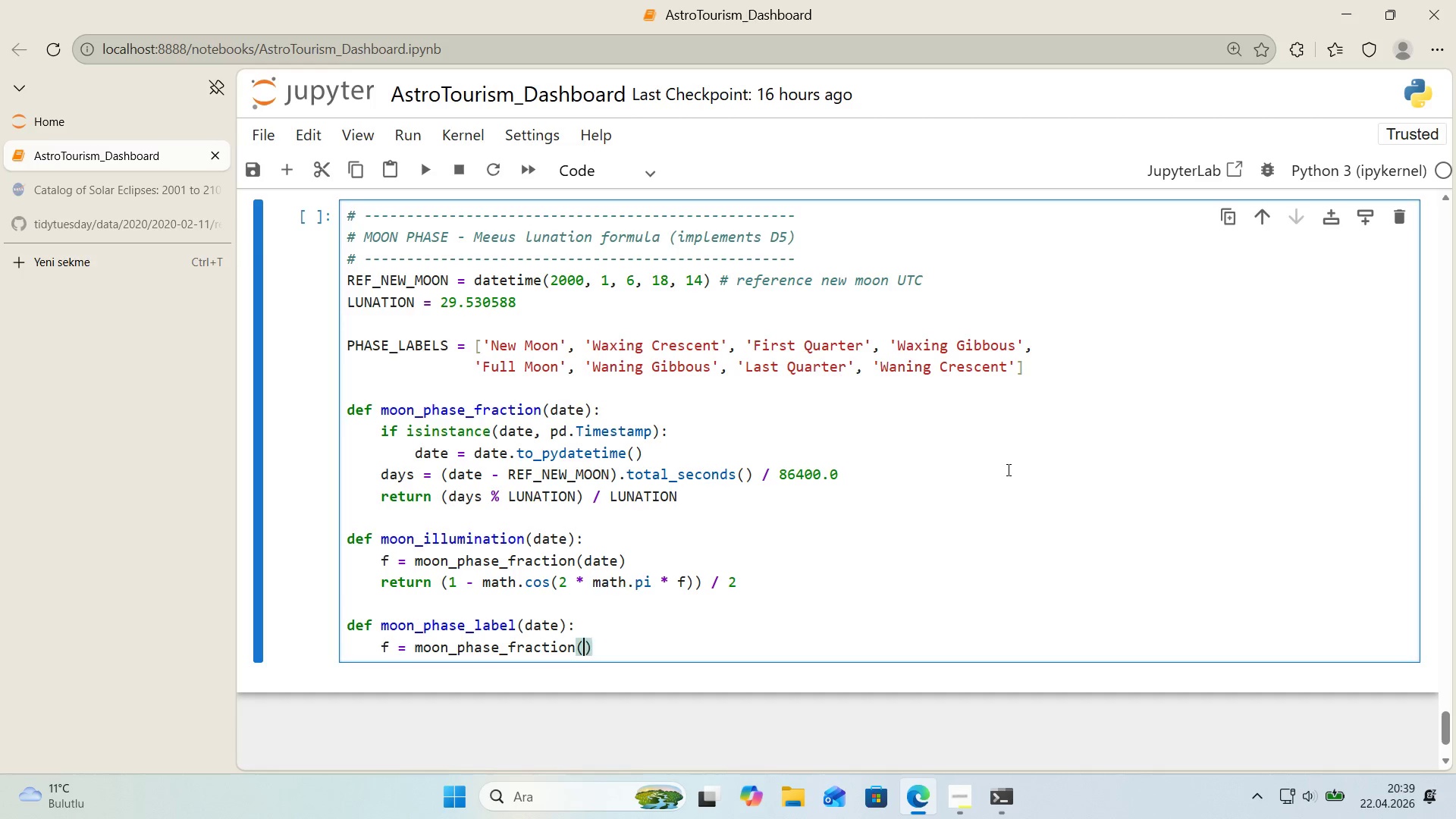 
key(ArrowLeft)
 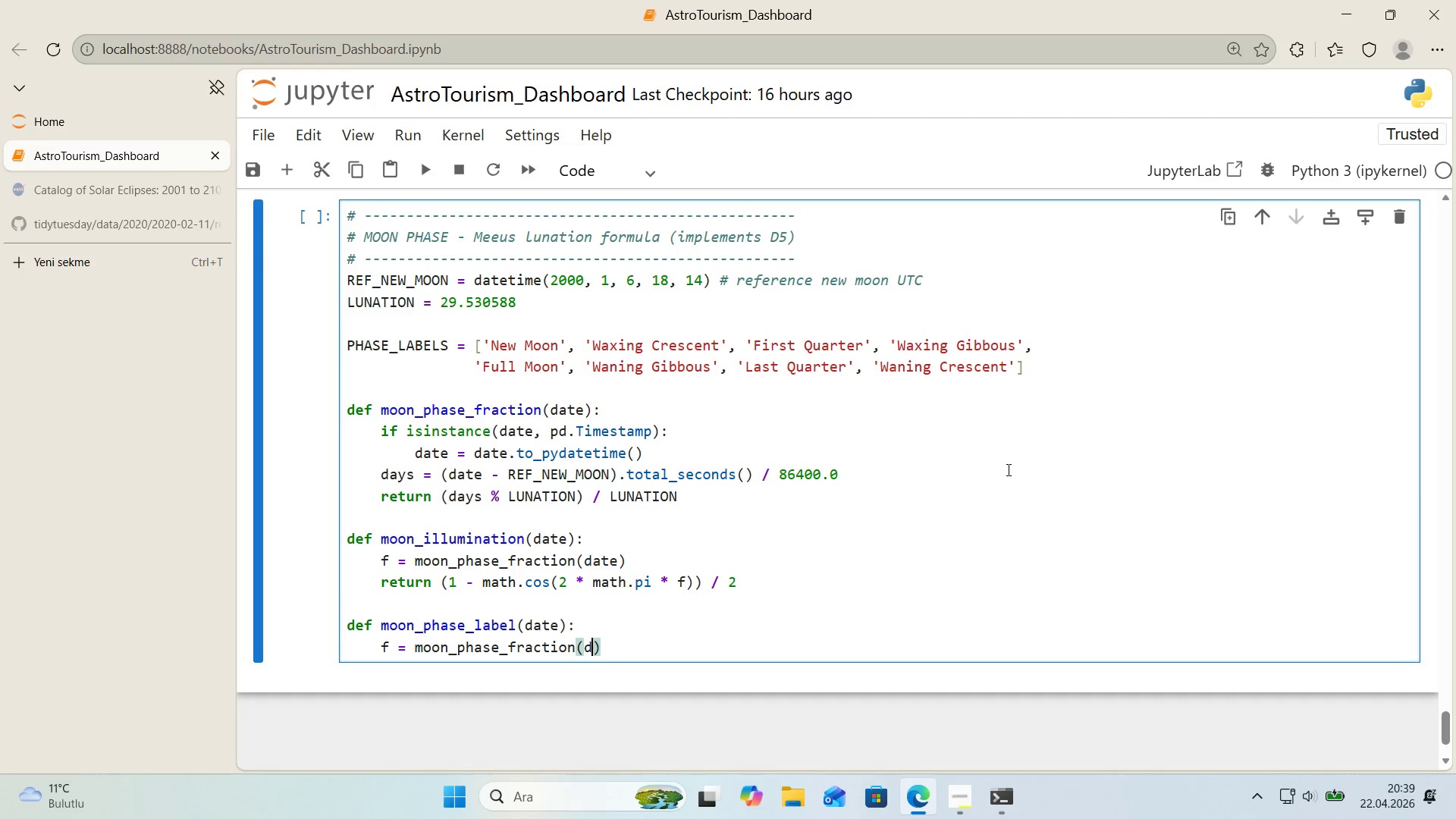 
type(date)
 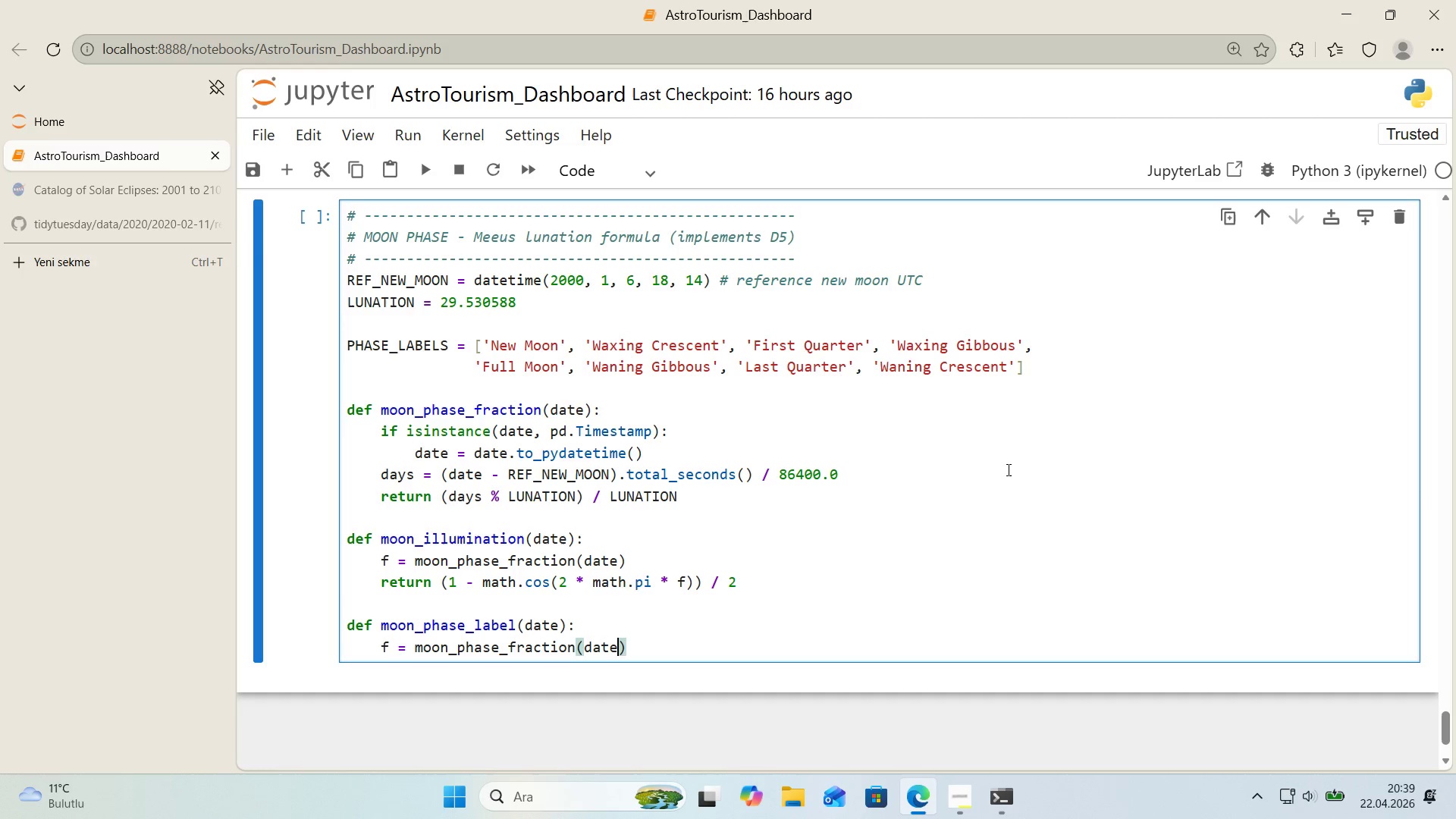 
key(ArrowRight)
 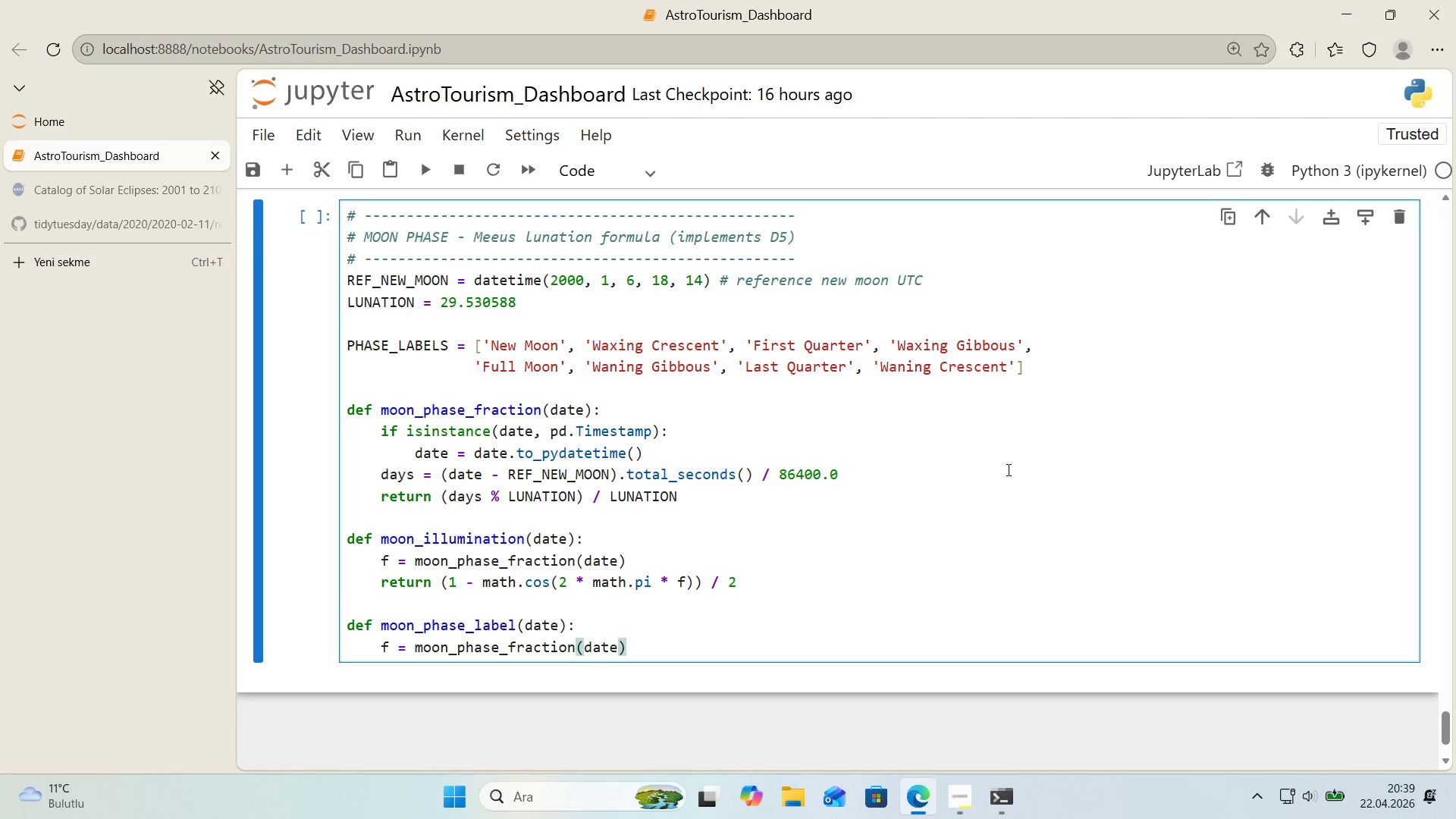 
key(Enter)
 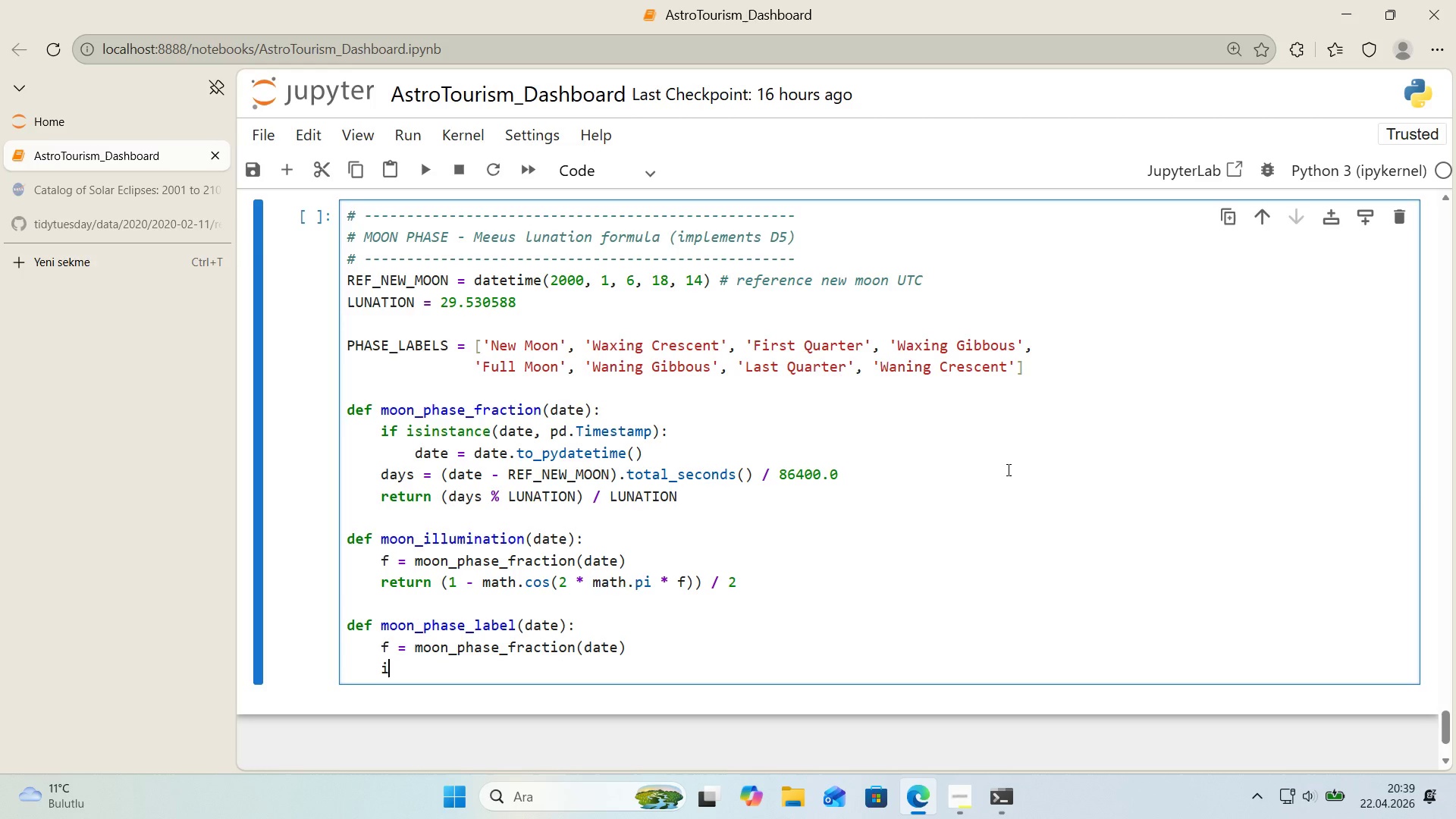 
type('dx ) 'nt*()
 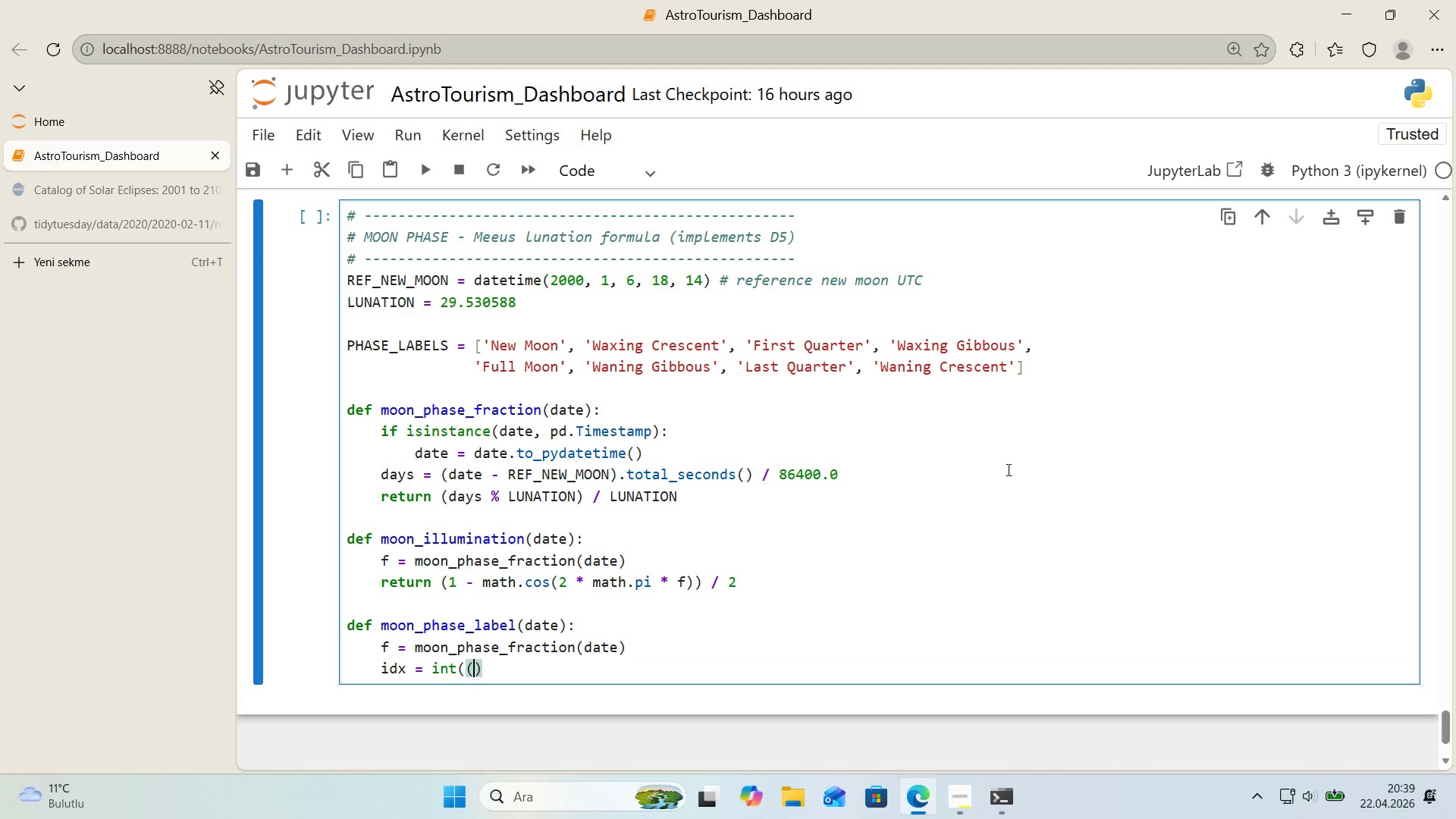 
 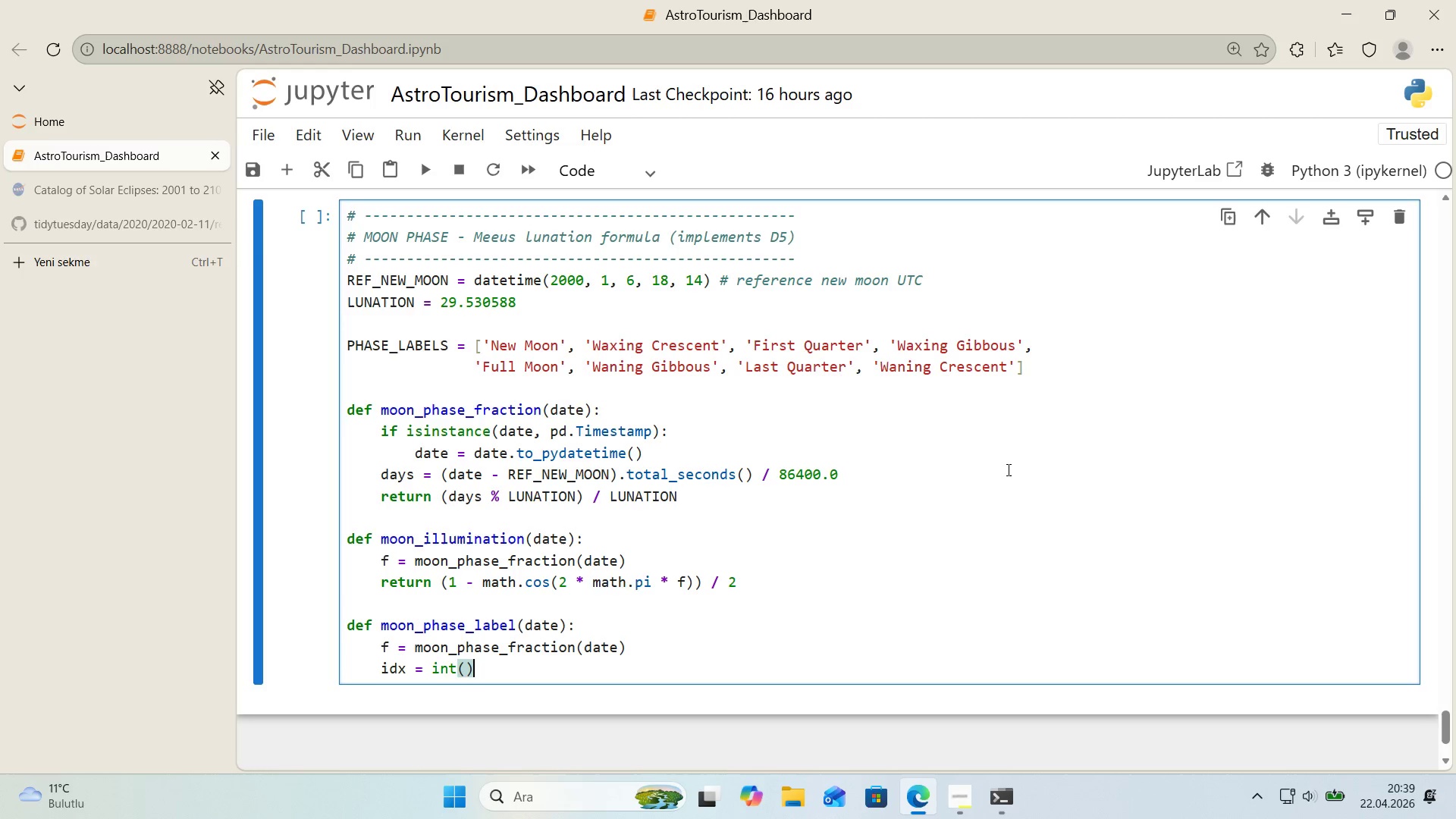 
key(ArrowLeft)
 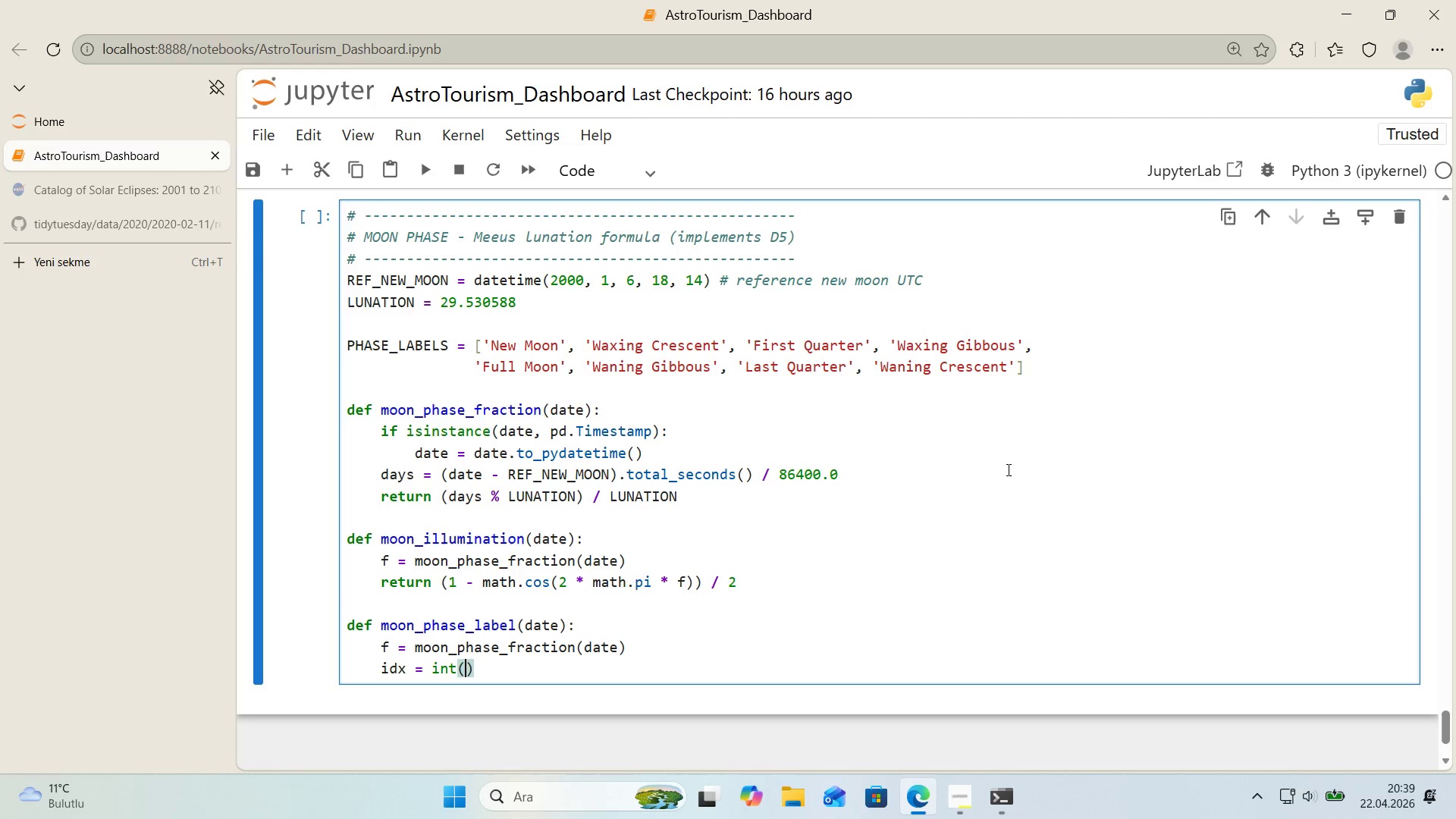 
type(*()
 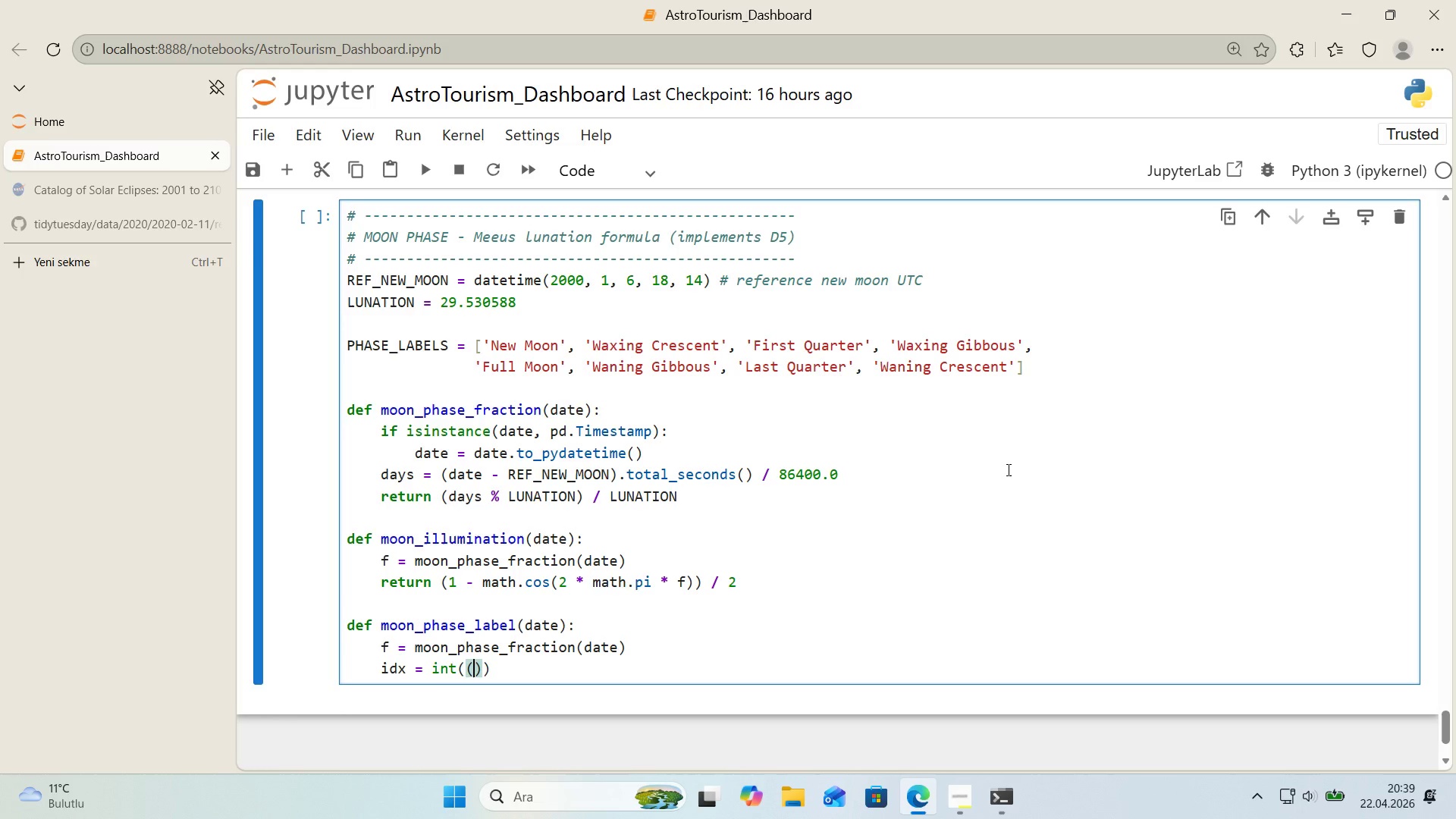 
key(ArrowLeft)
 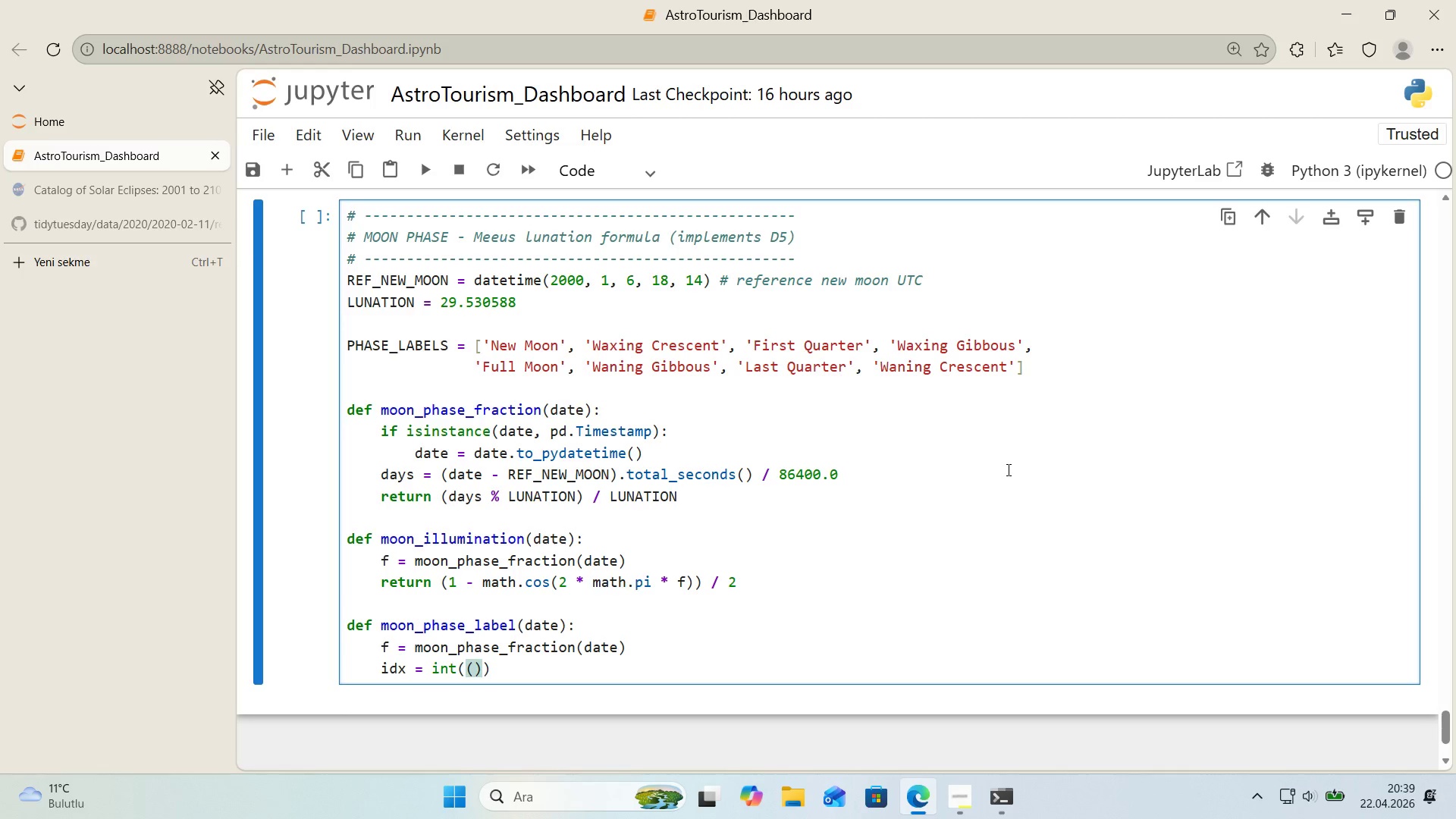 
scroll: coordinate [920, 481], scroll_direction: down, amount: 2.0
 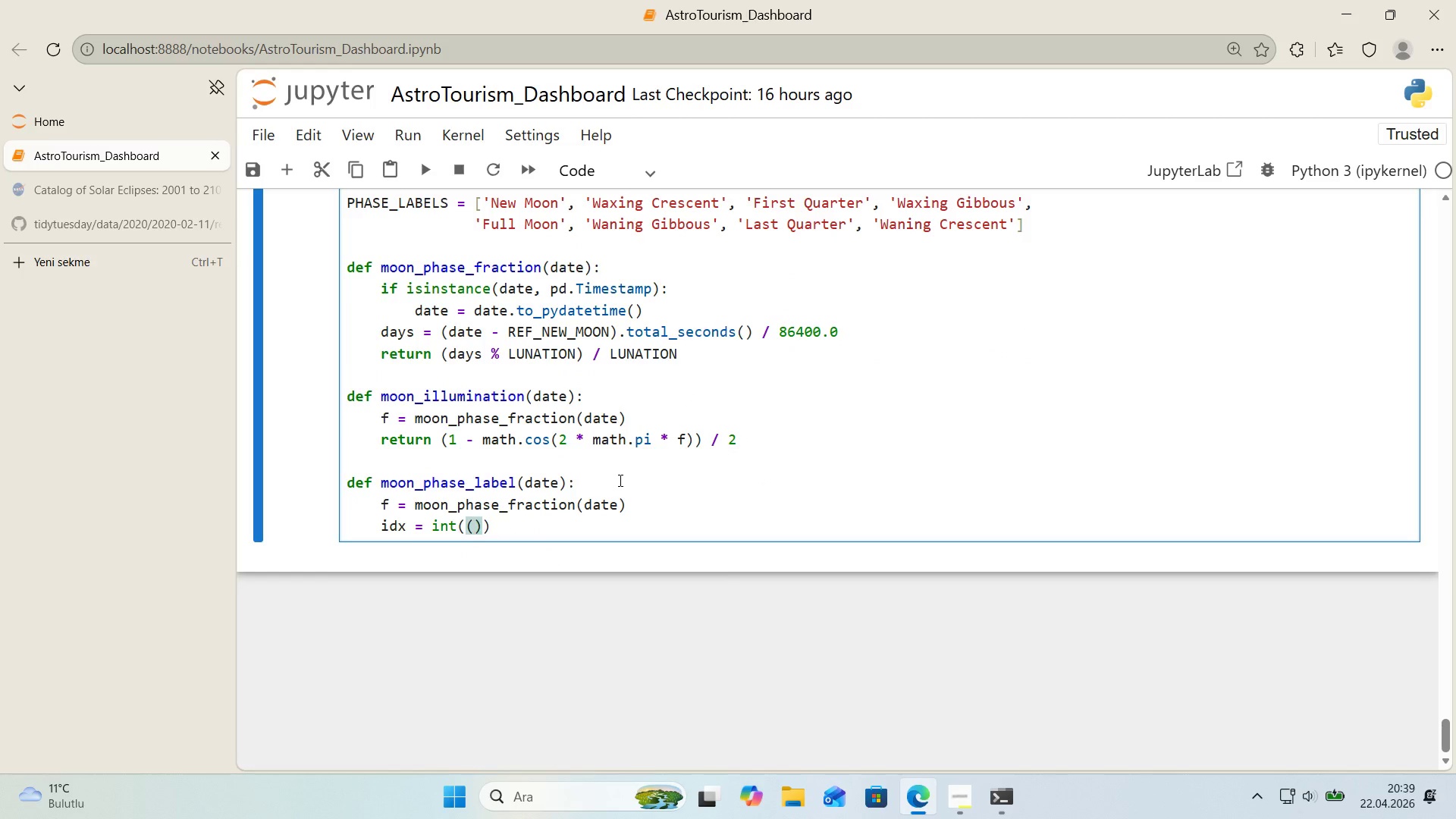 
wait(9.0)
 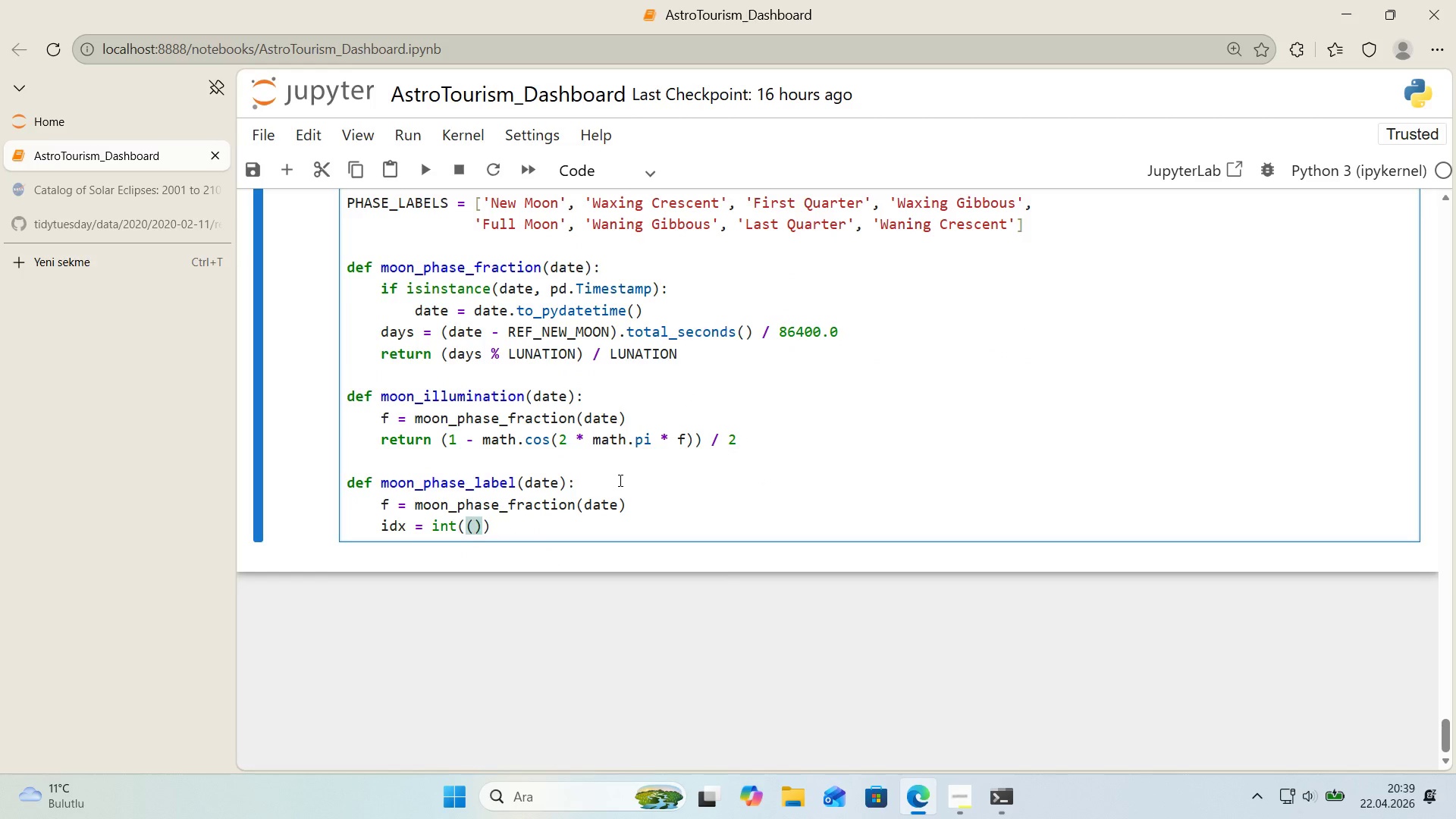 
key(F)
 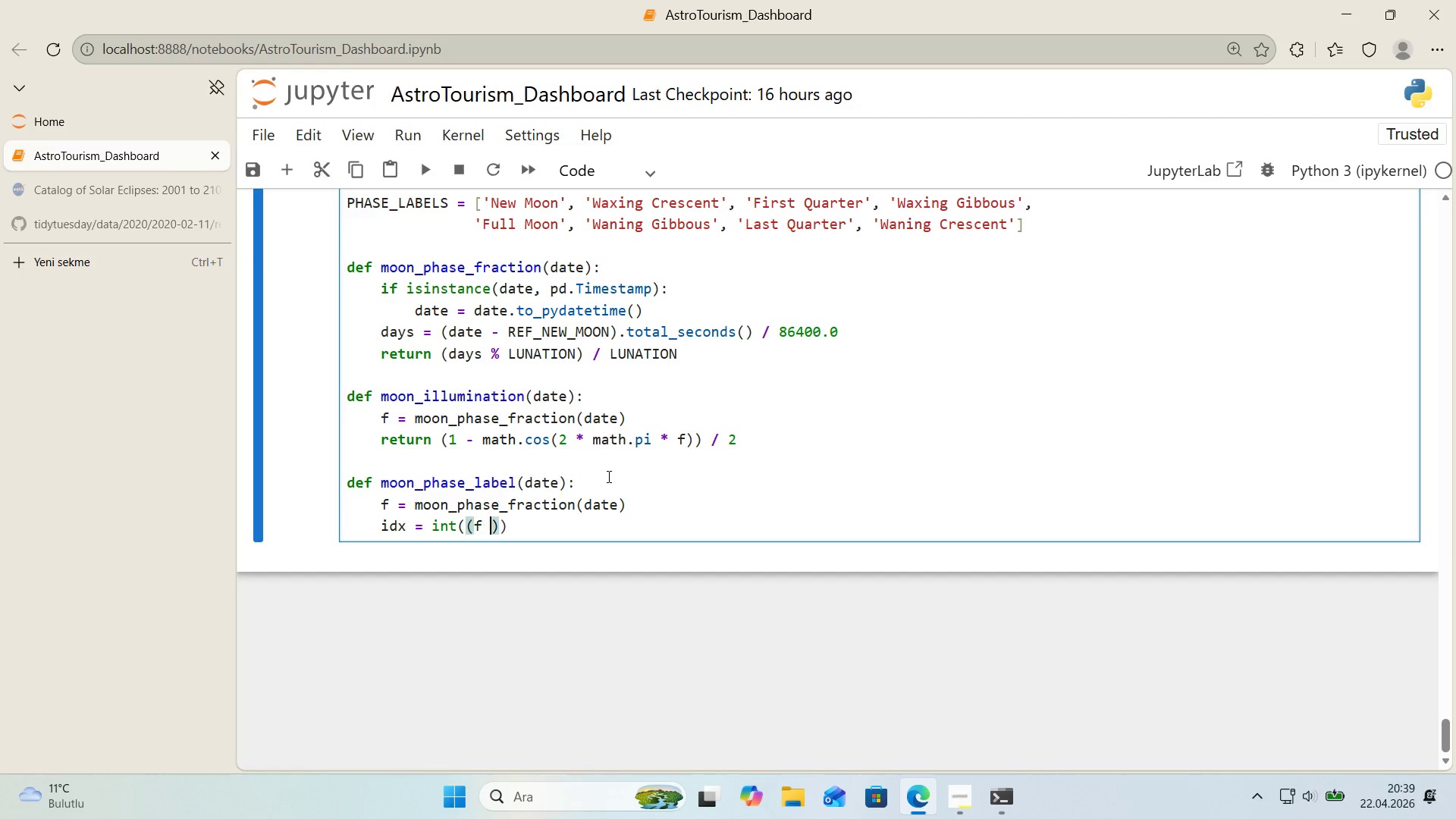 
key(Space)
 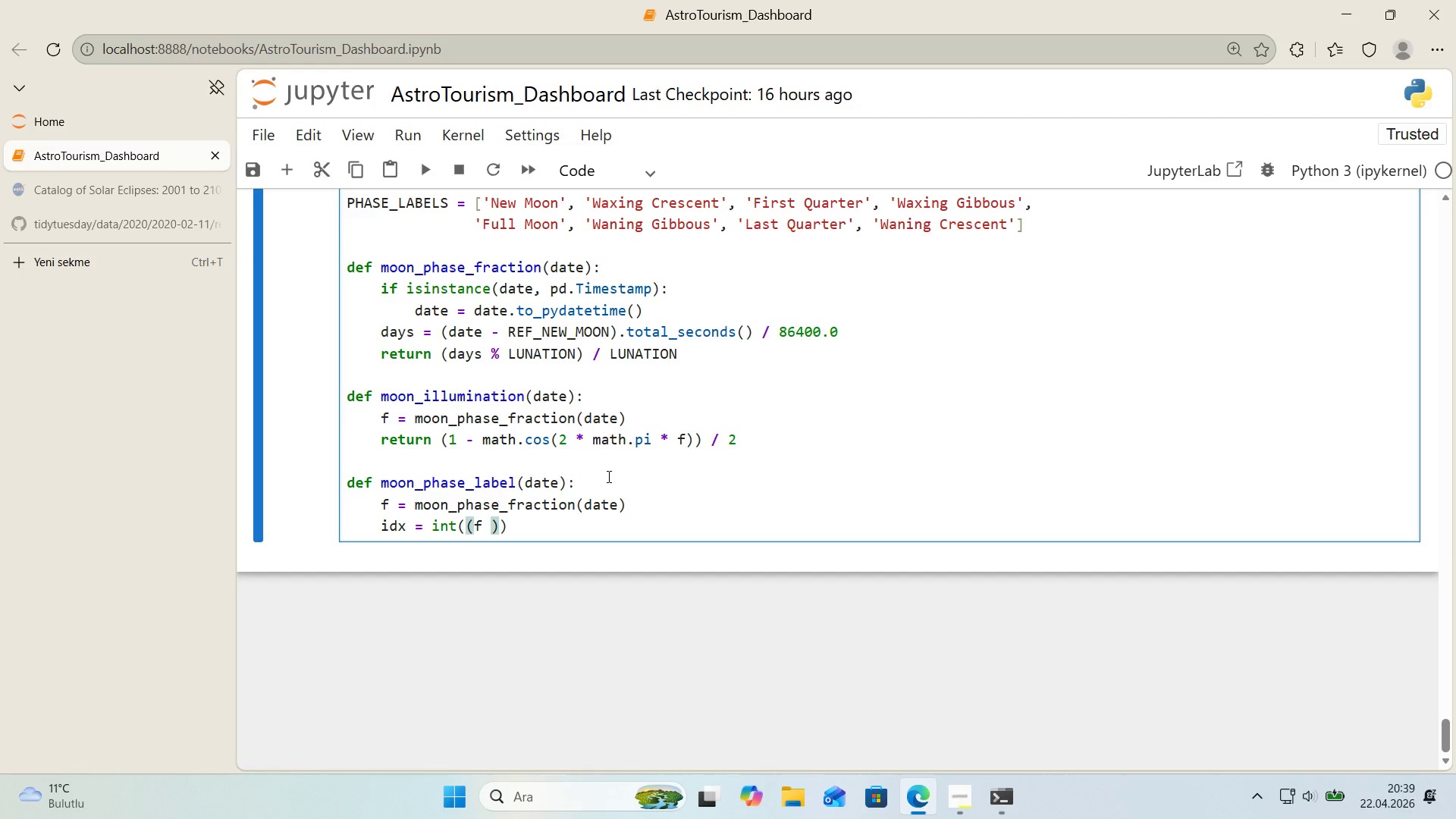 
key(NumpadMultiply)
 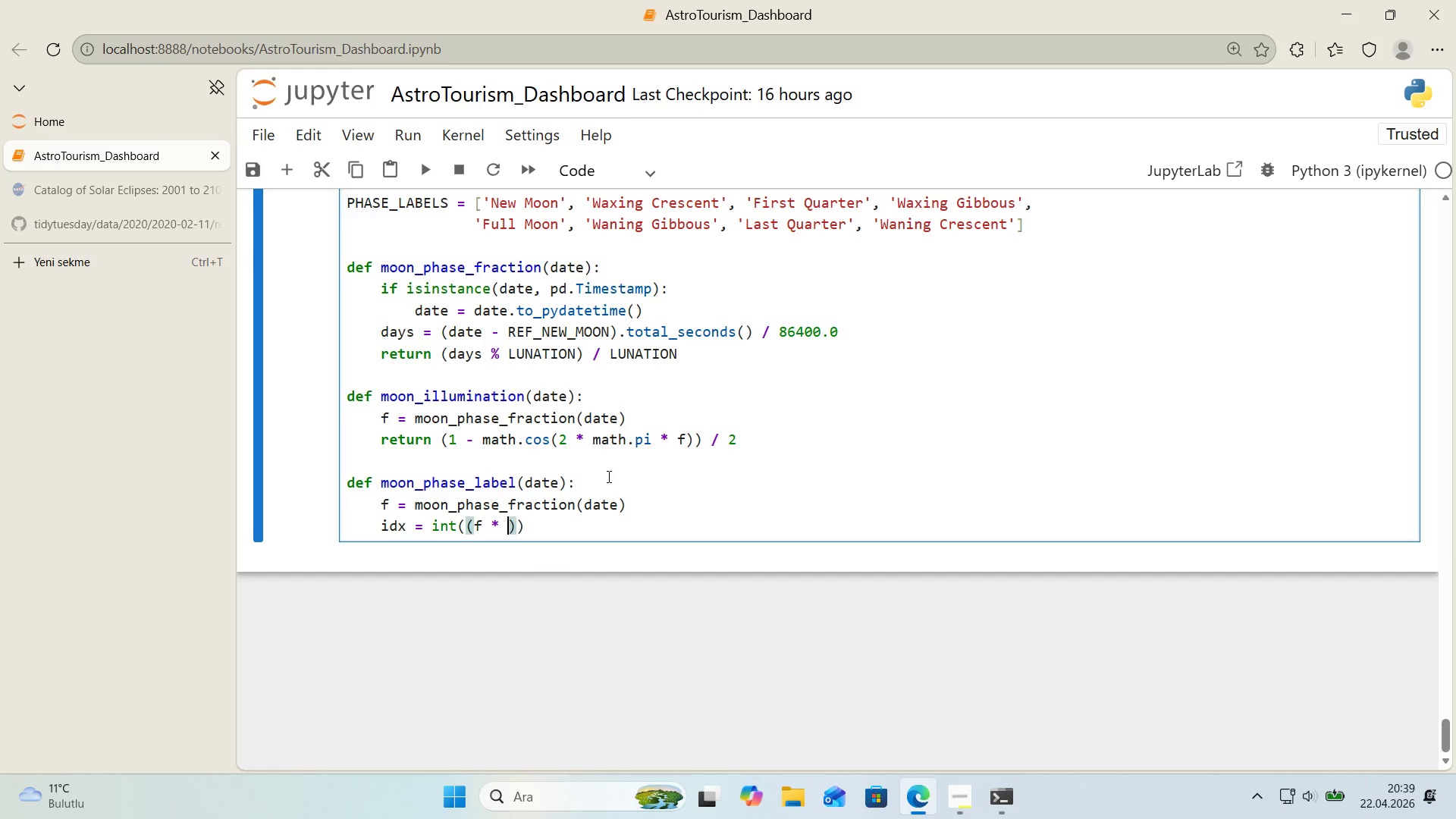 
key(Space)
 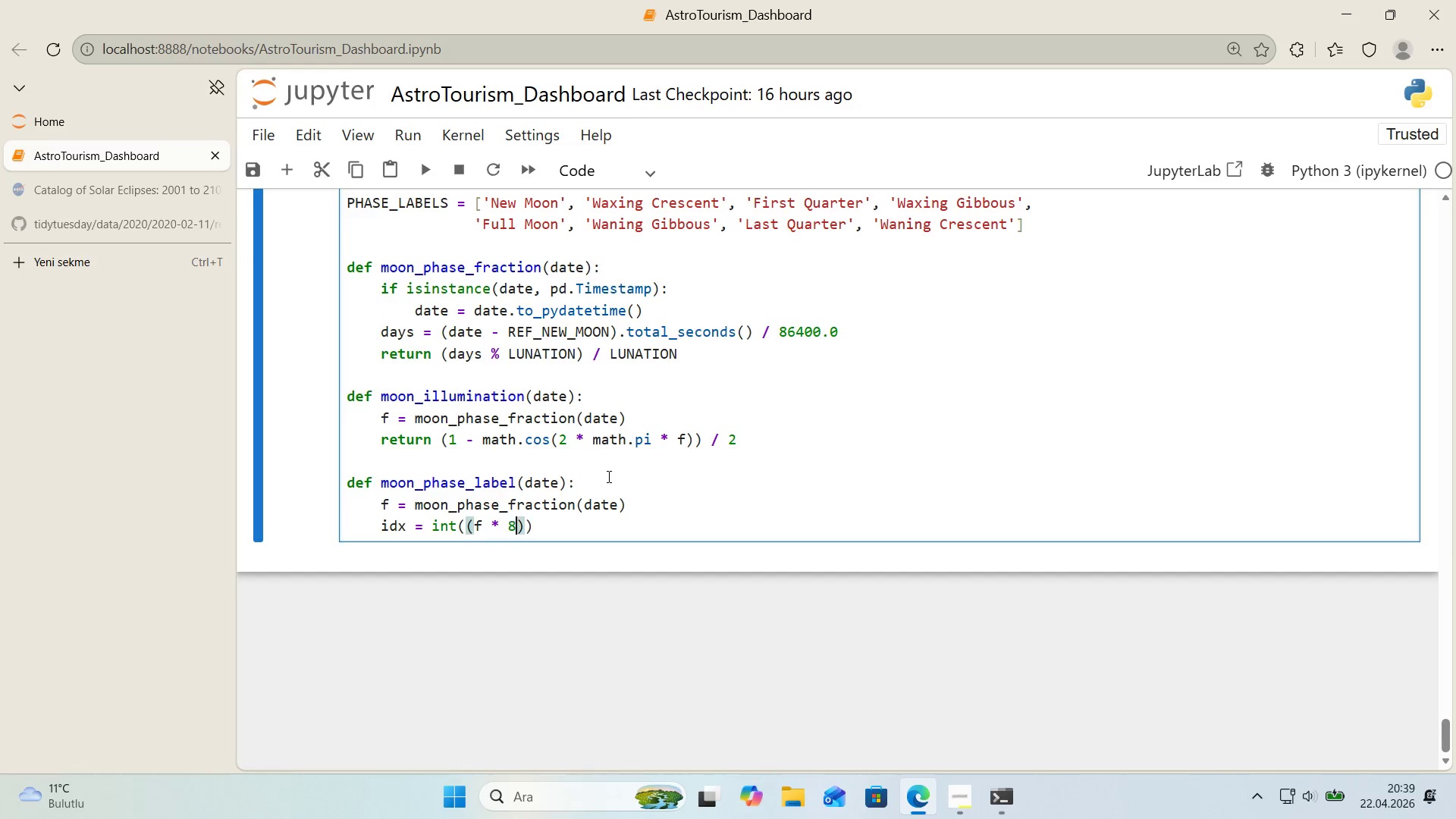 
key(Numpad8)
 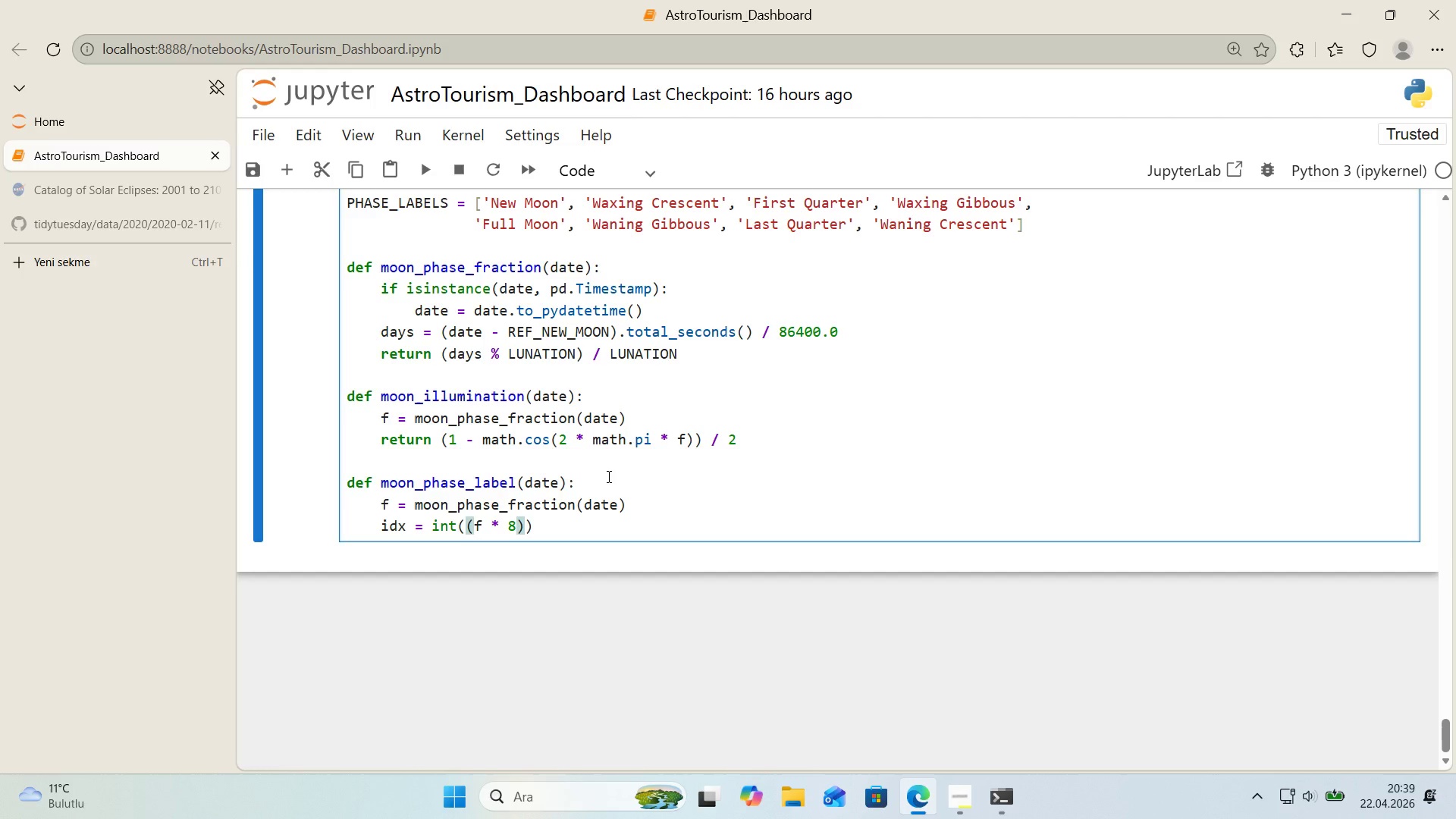 
key(Space)
 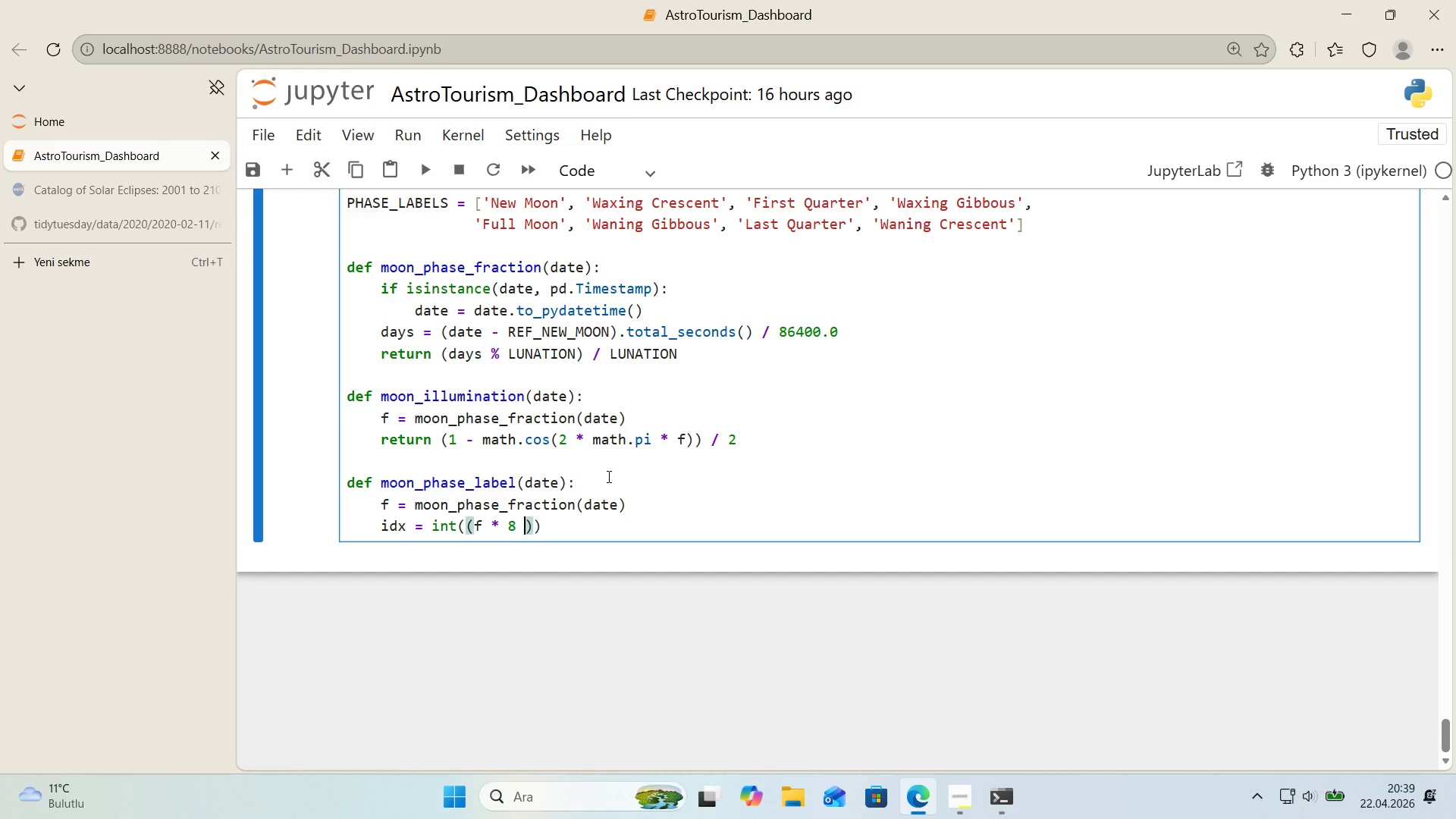 
key(NumpadAdd)
 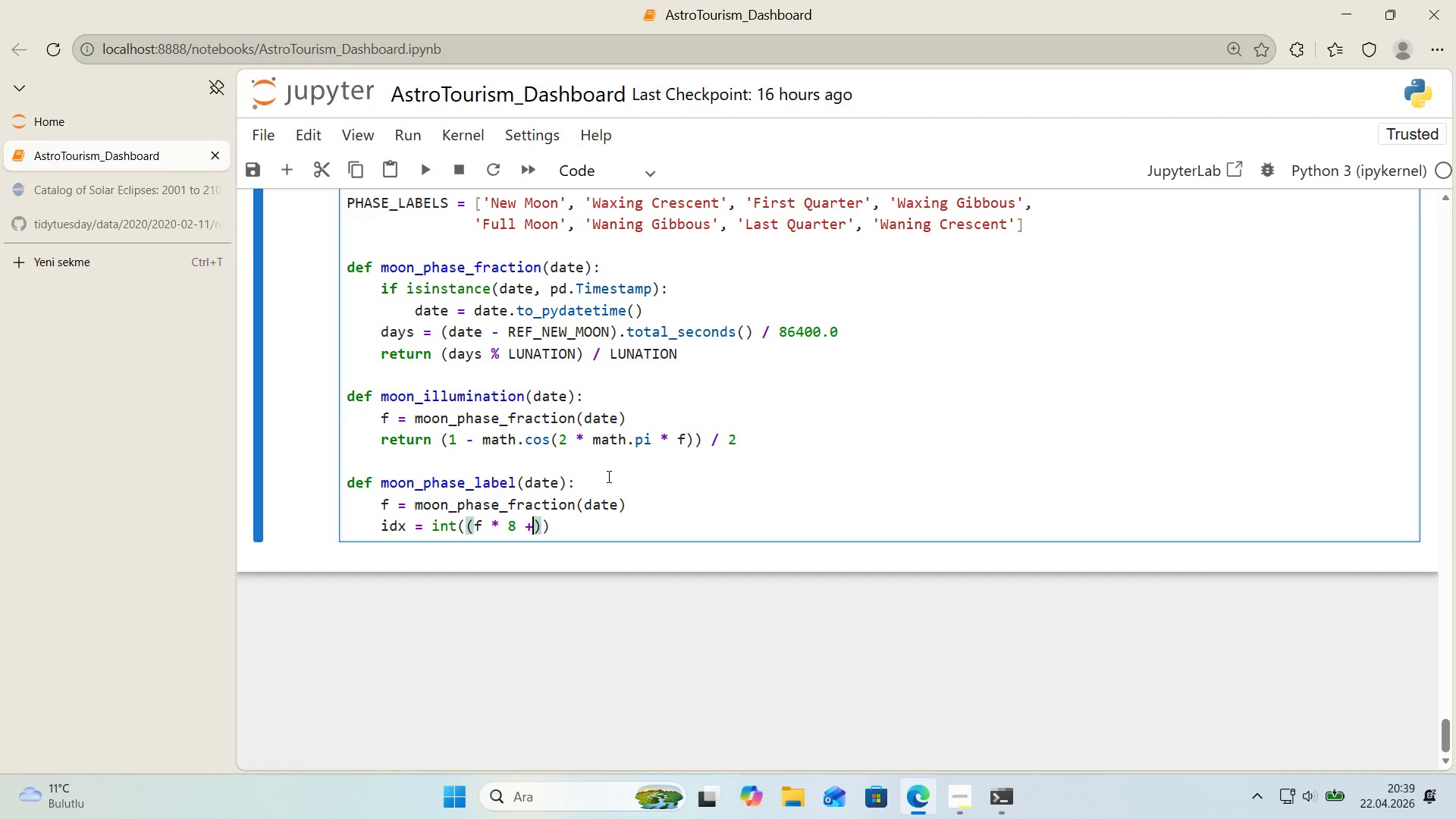 
key(Space)
 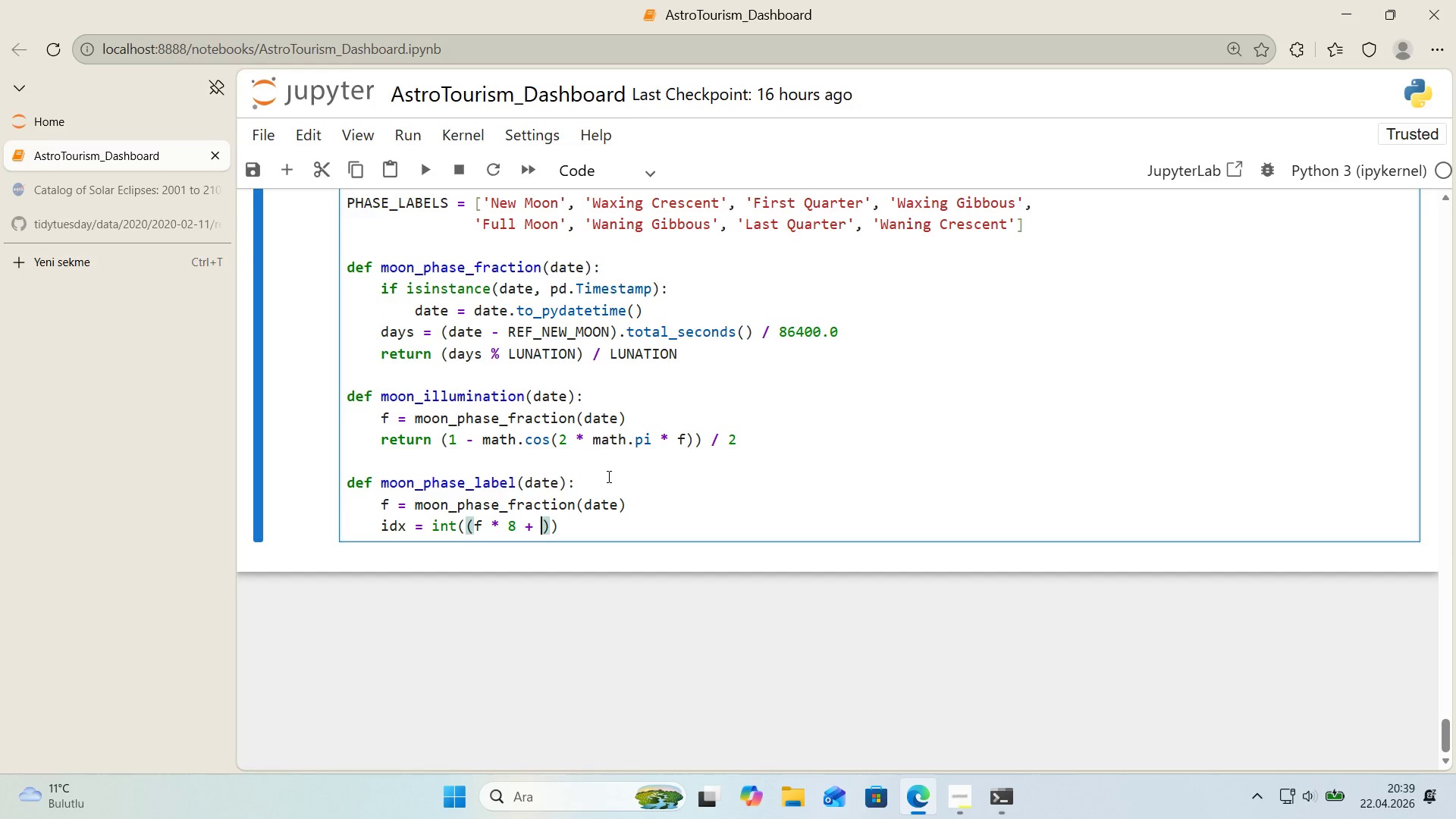 
key(0)
 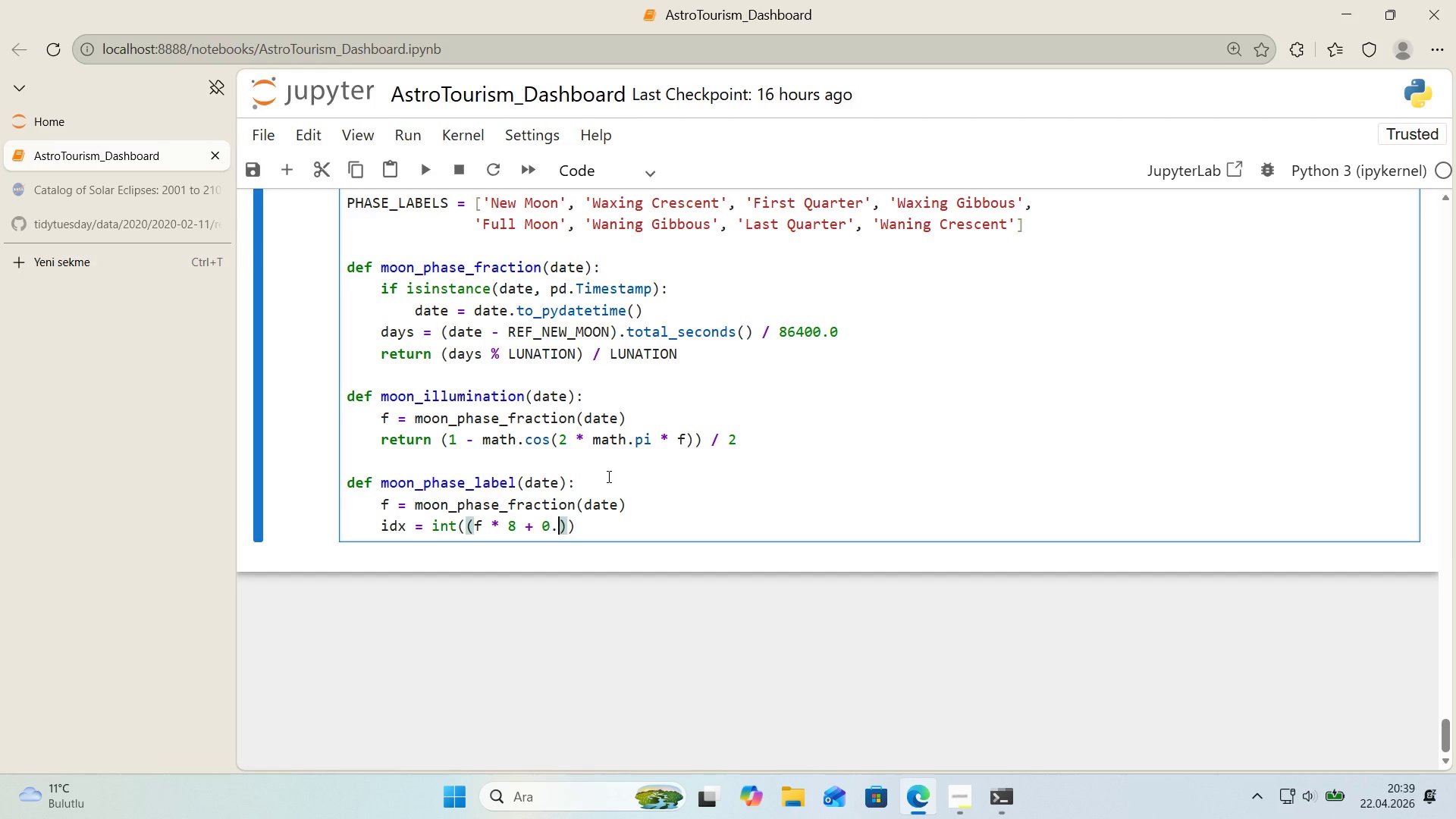 
key(Period)
 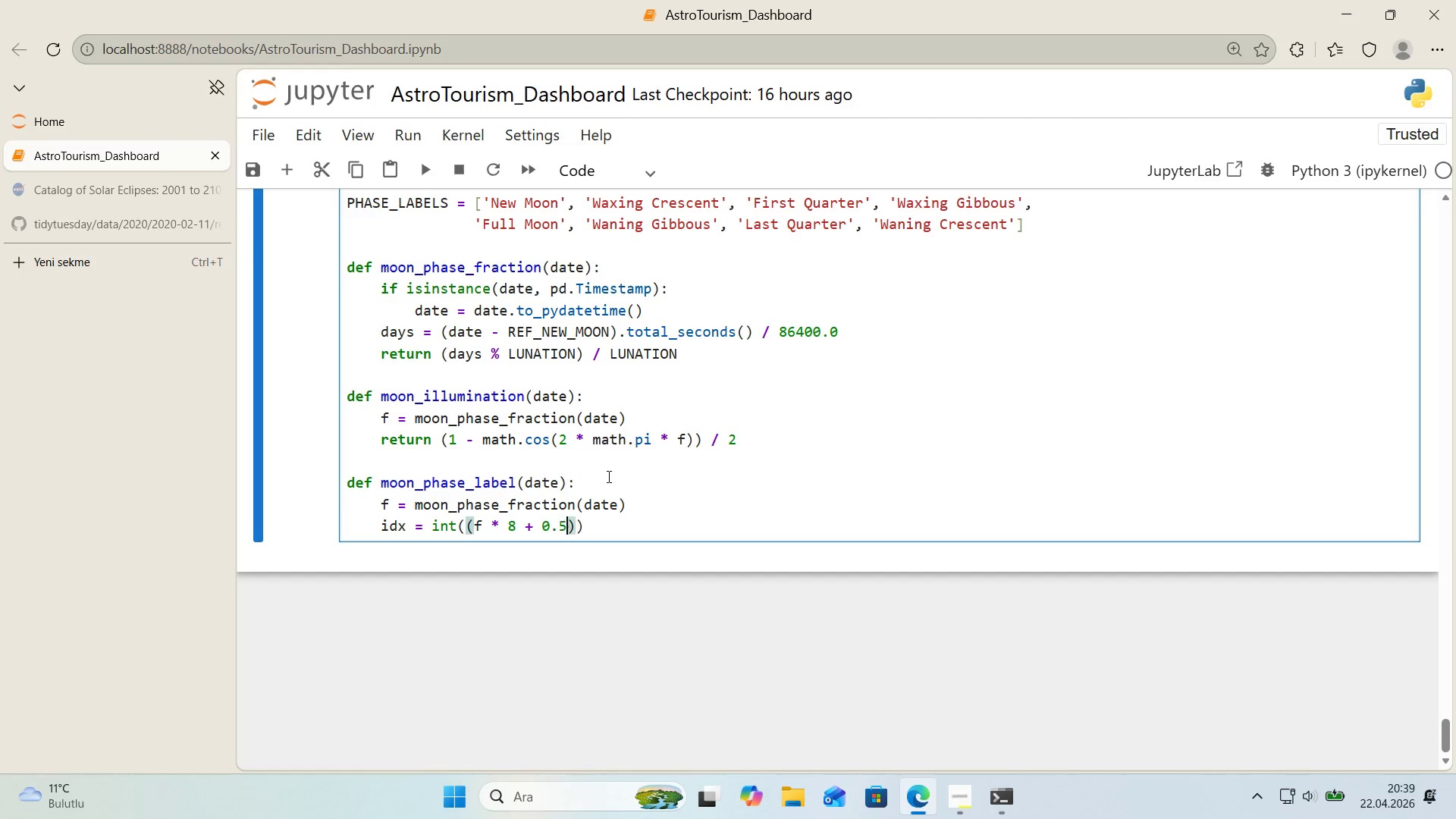 
key(5)
 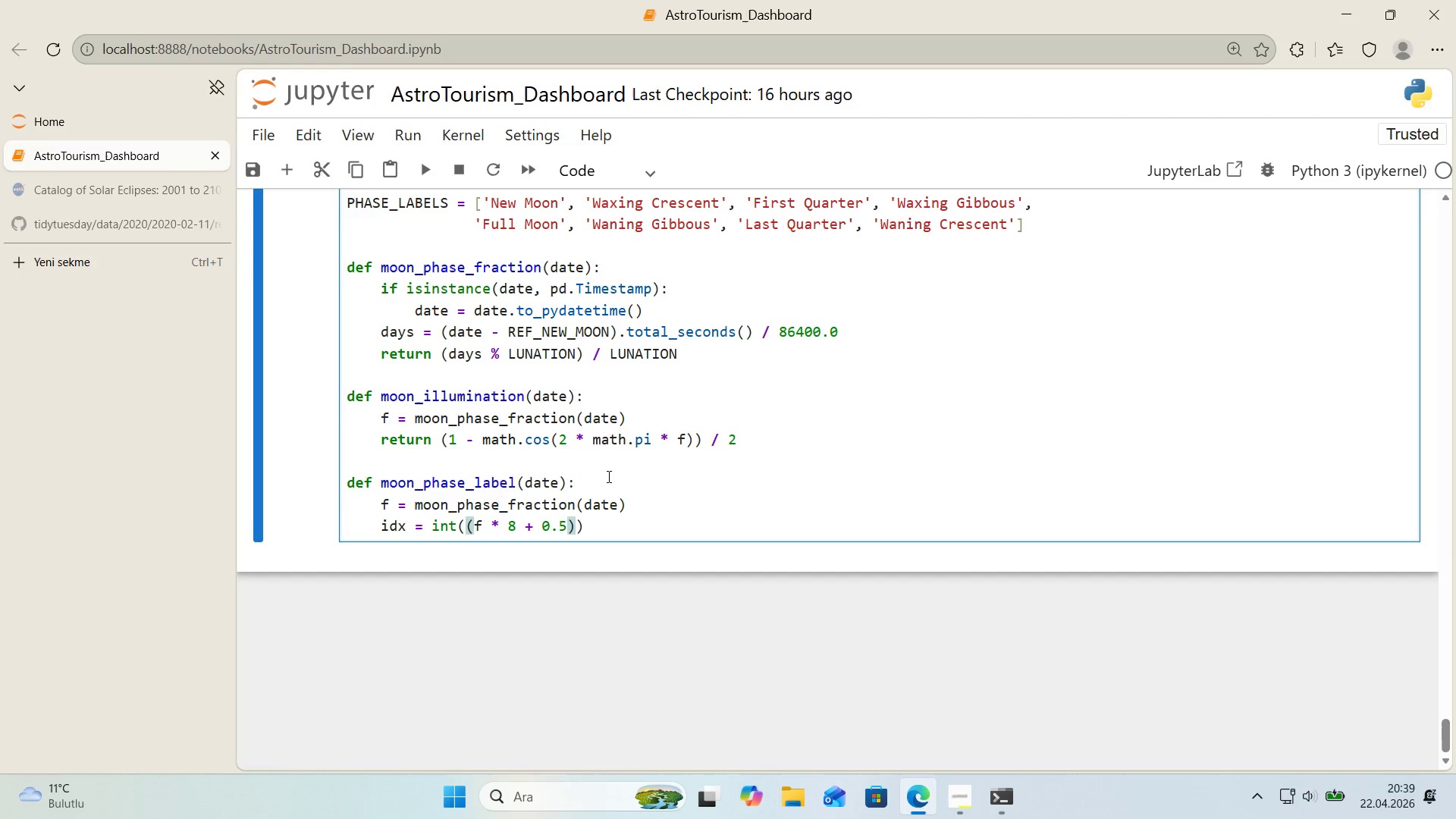 
key(ArrowRight)
 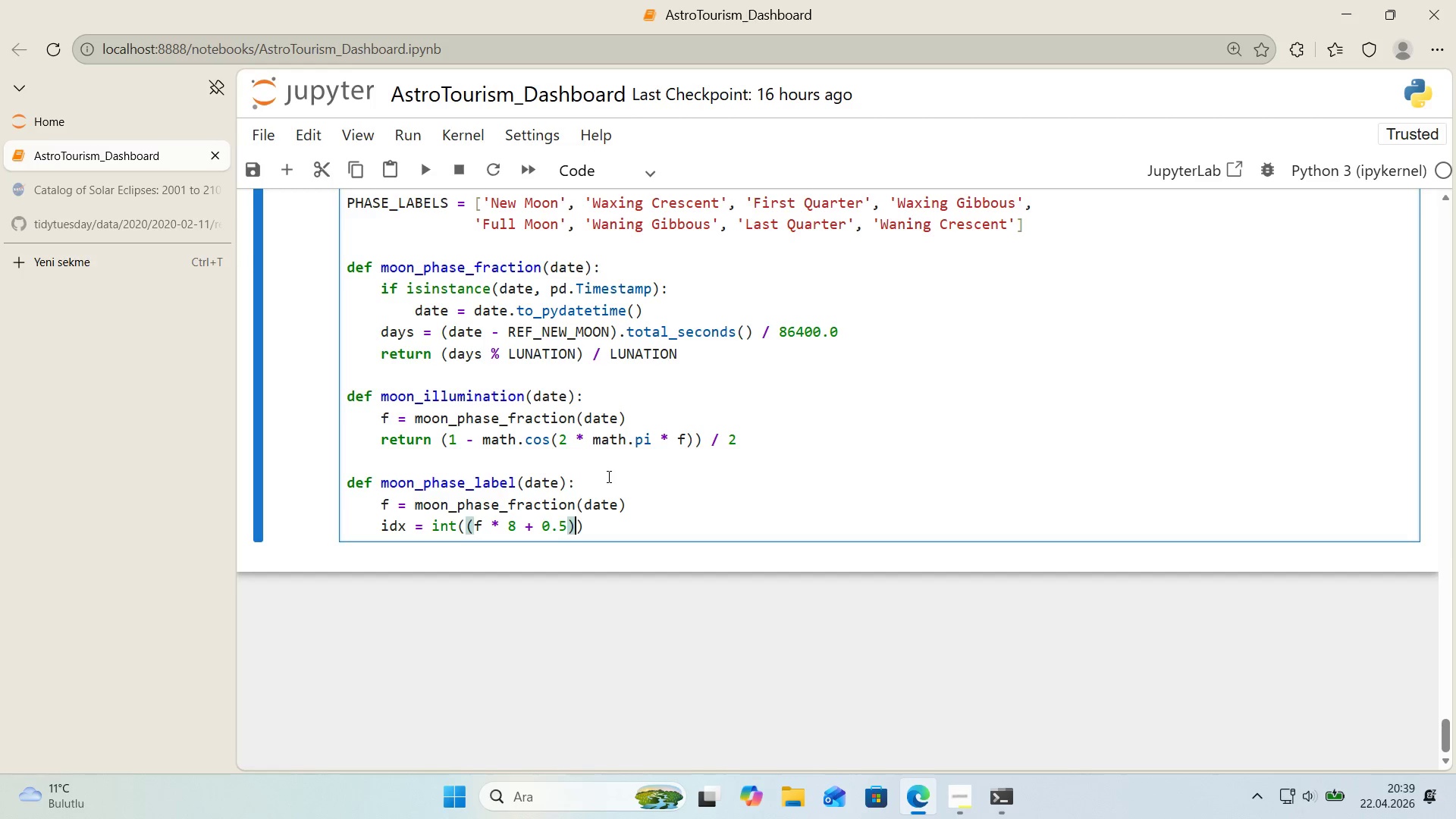 
key(ArrowRight)
 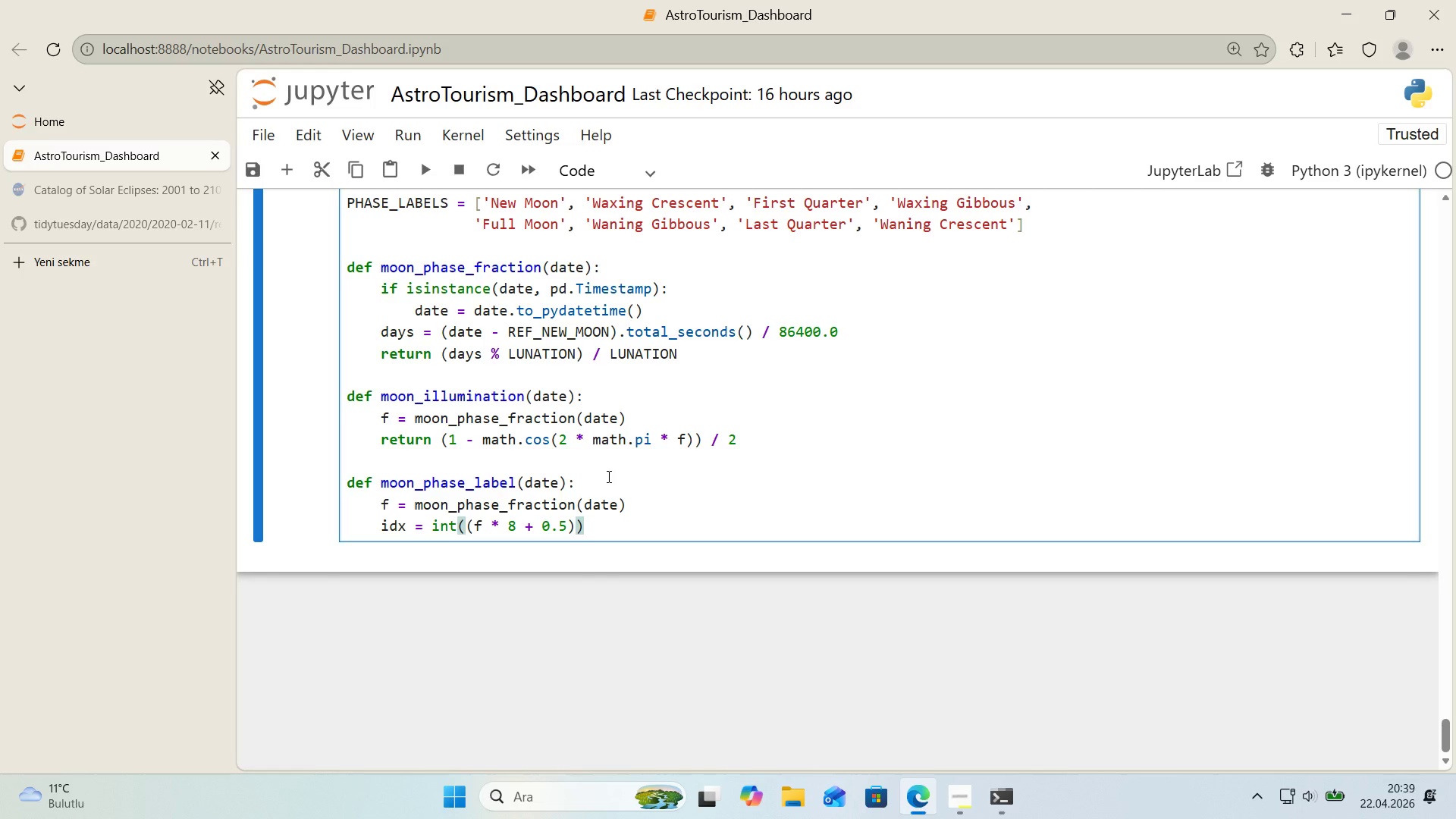 
key(Space)
 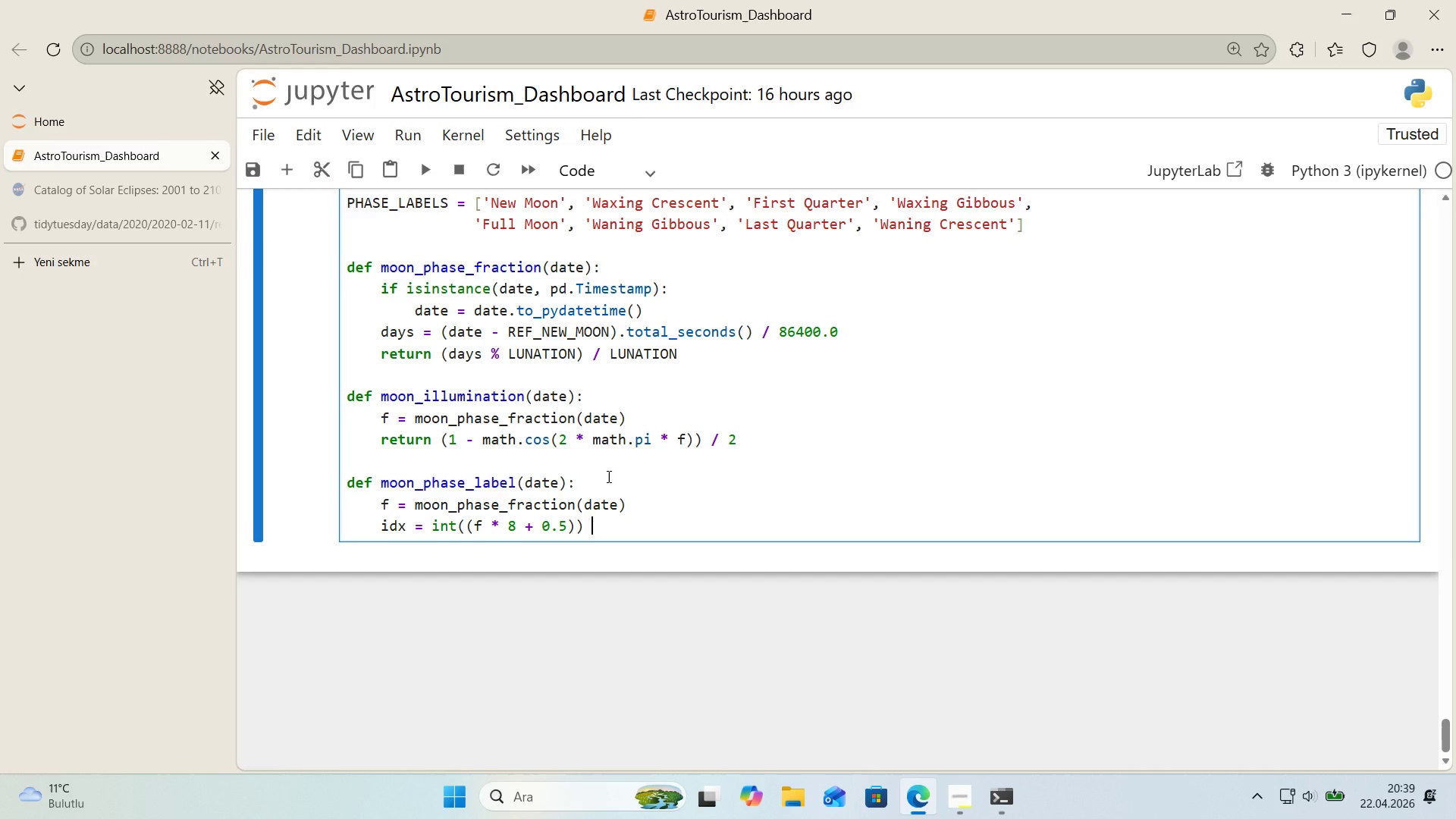 
key(Shift+5)
 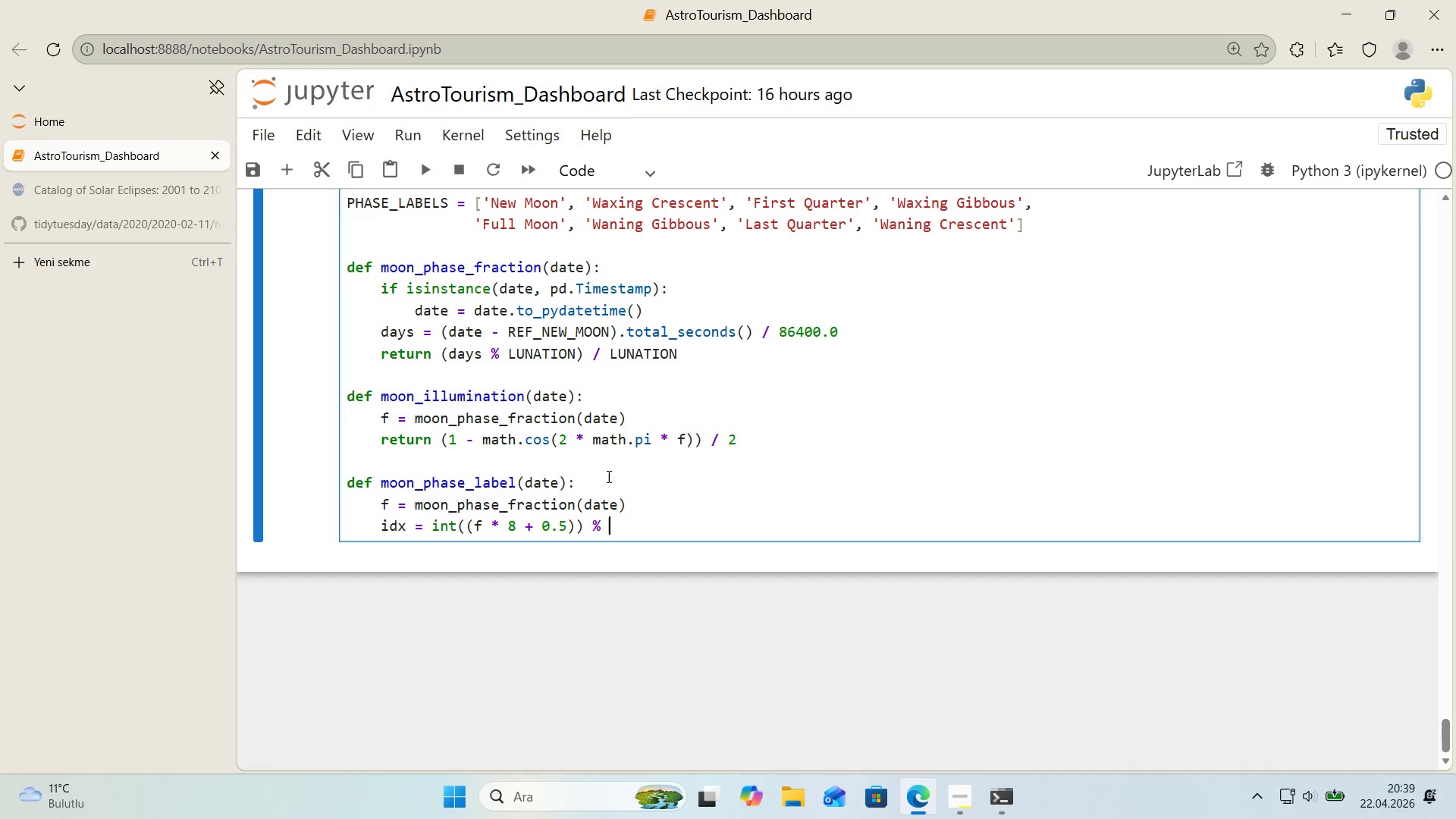 
key(Space)
 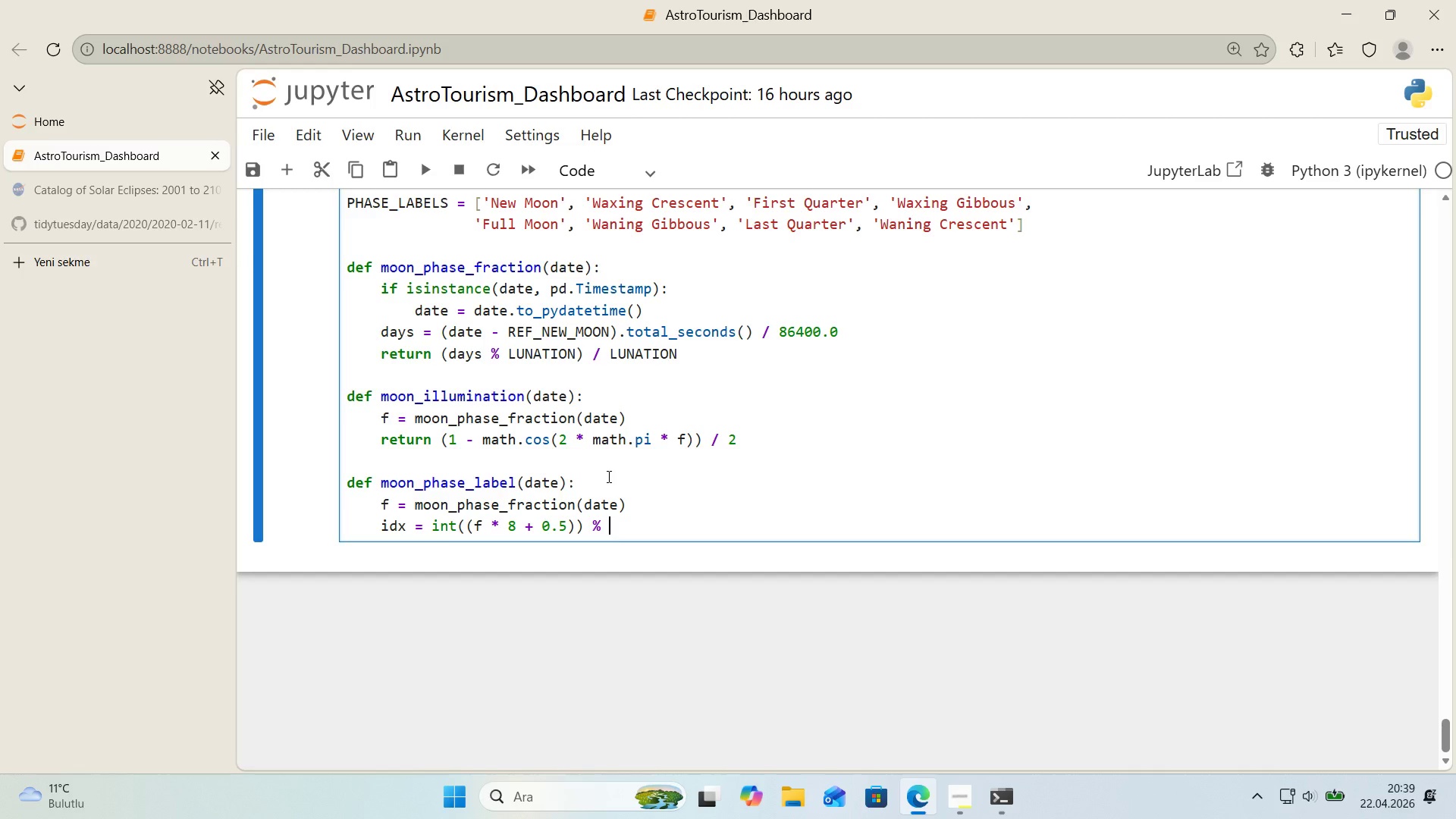 
key(Numpad8)
 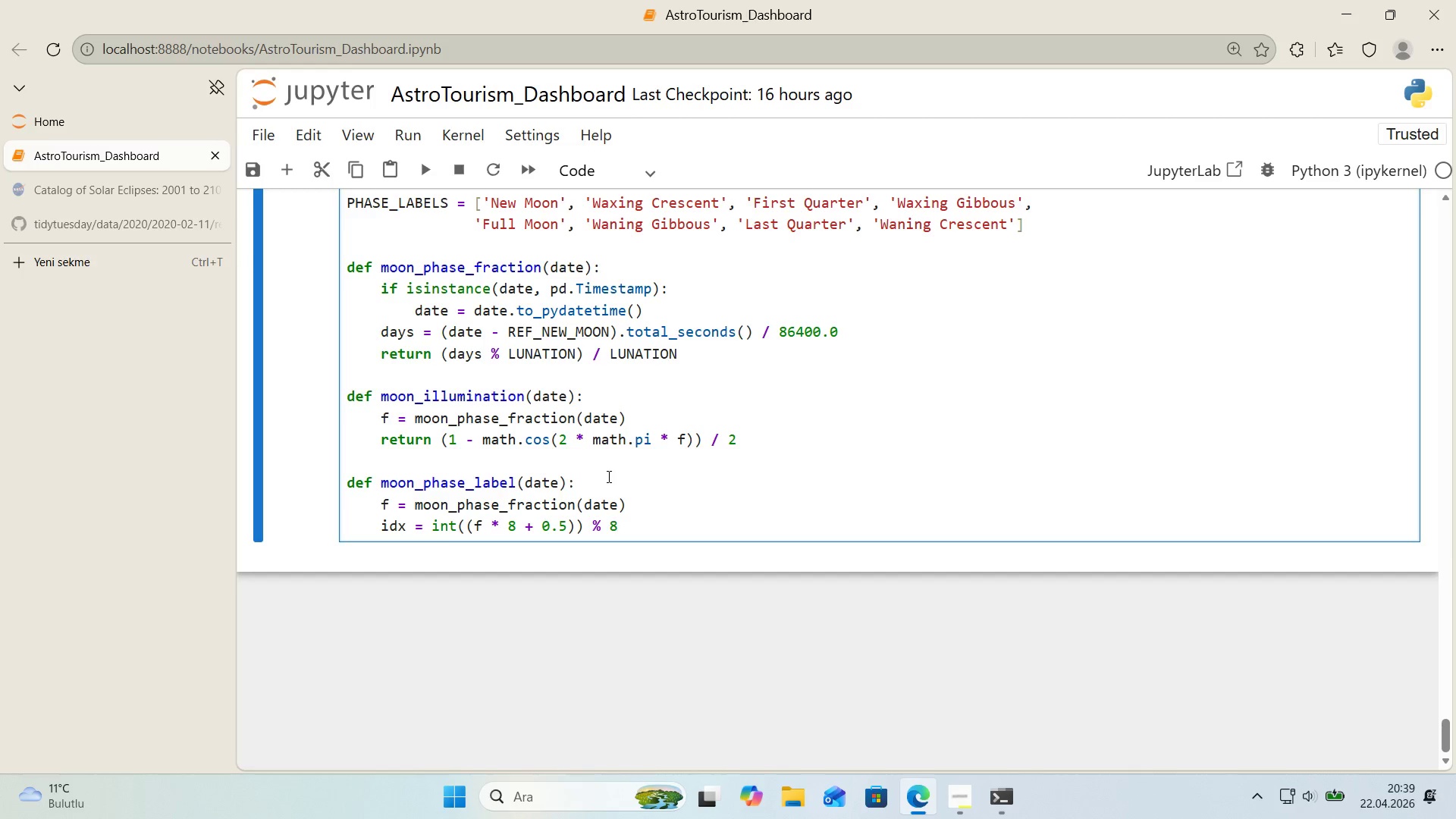 
key(Enter)
 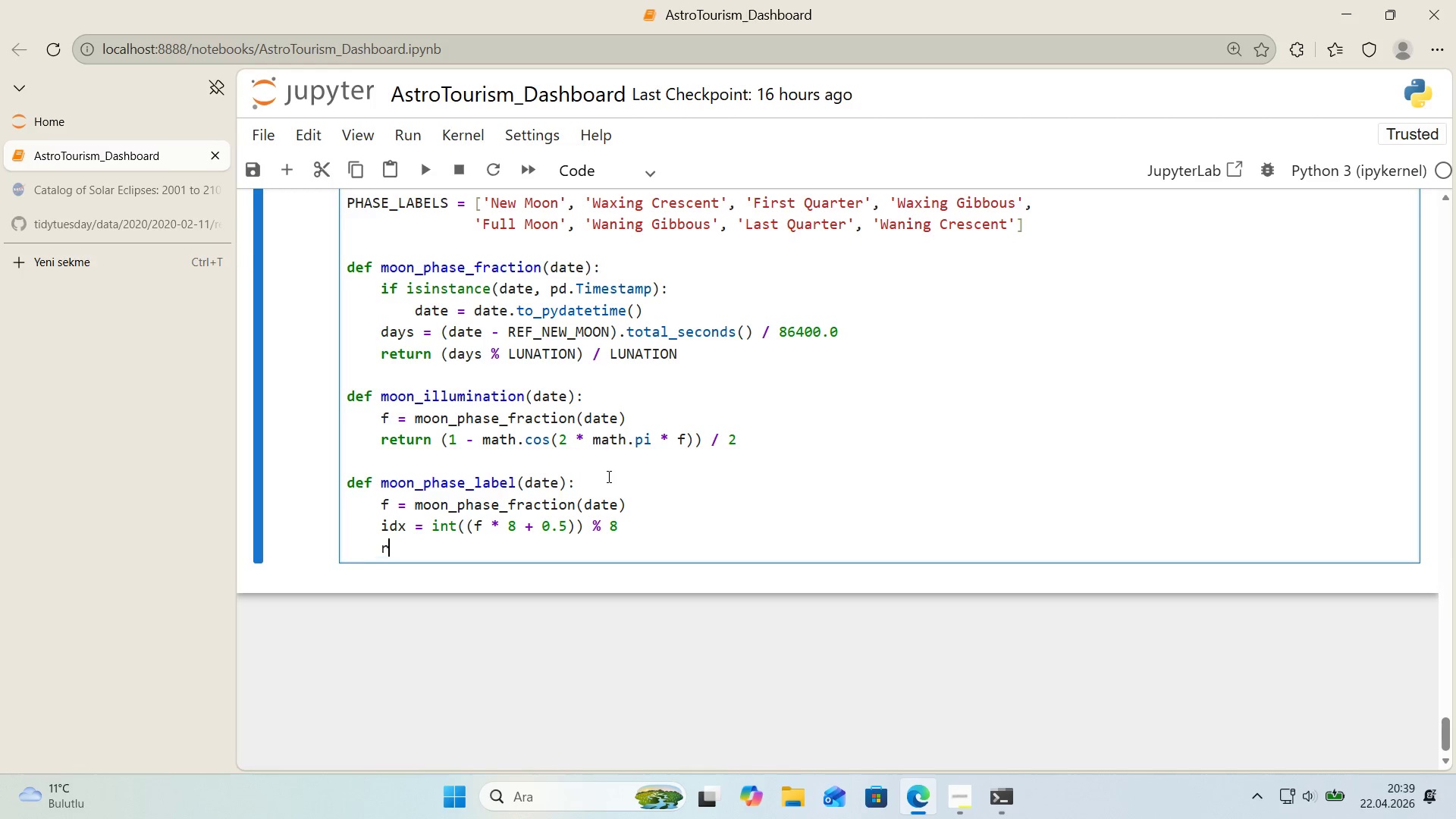 
type(return PHASE_LABELS)
 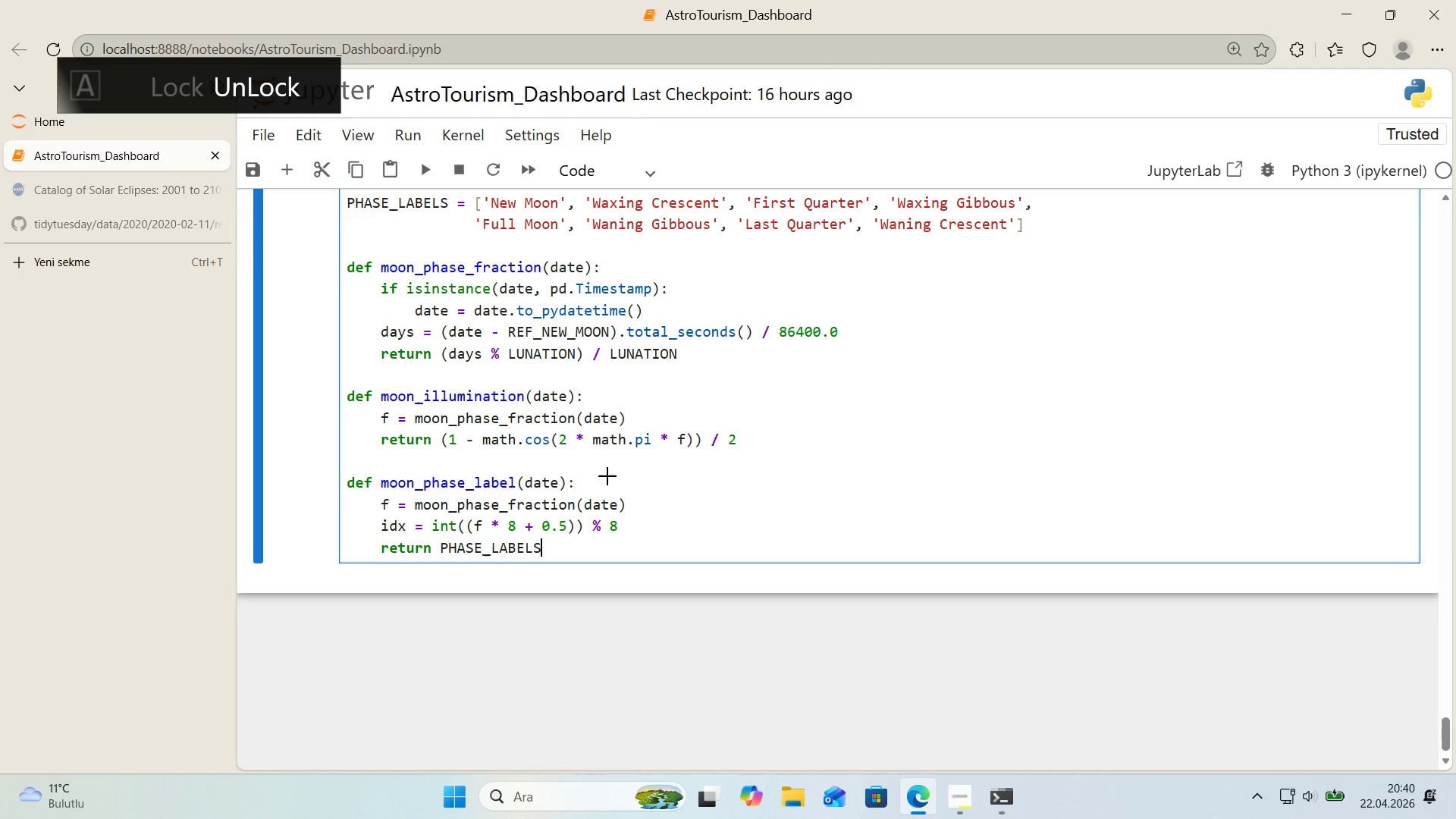 
key(Alt+Control+8)
 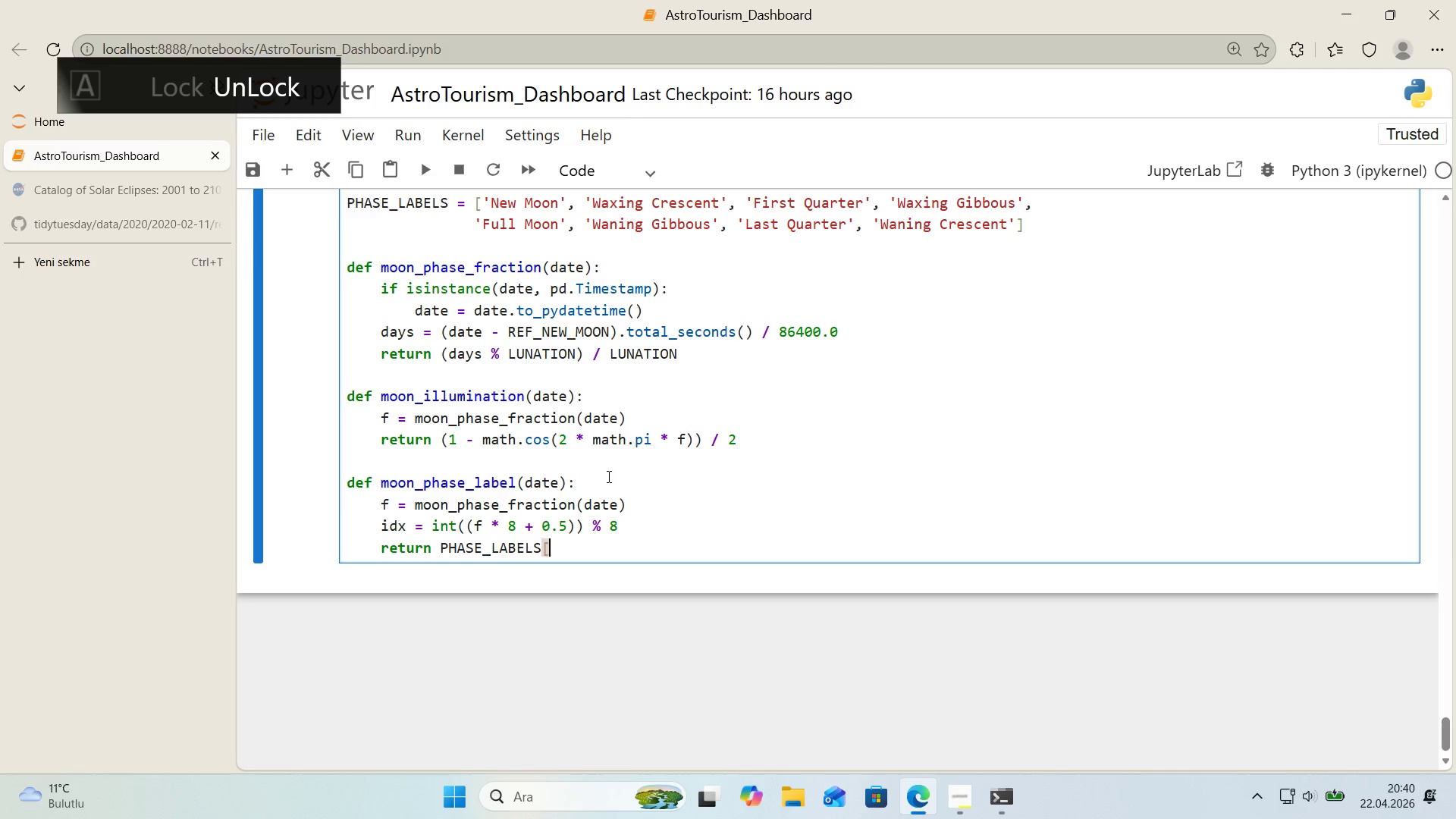 
key(Alt+Control+9)
 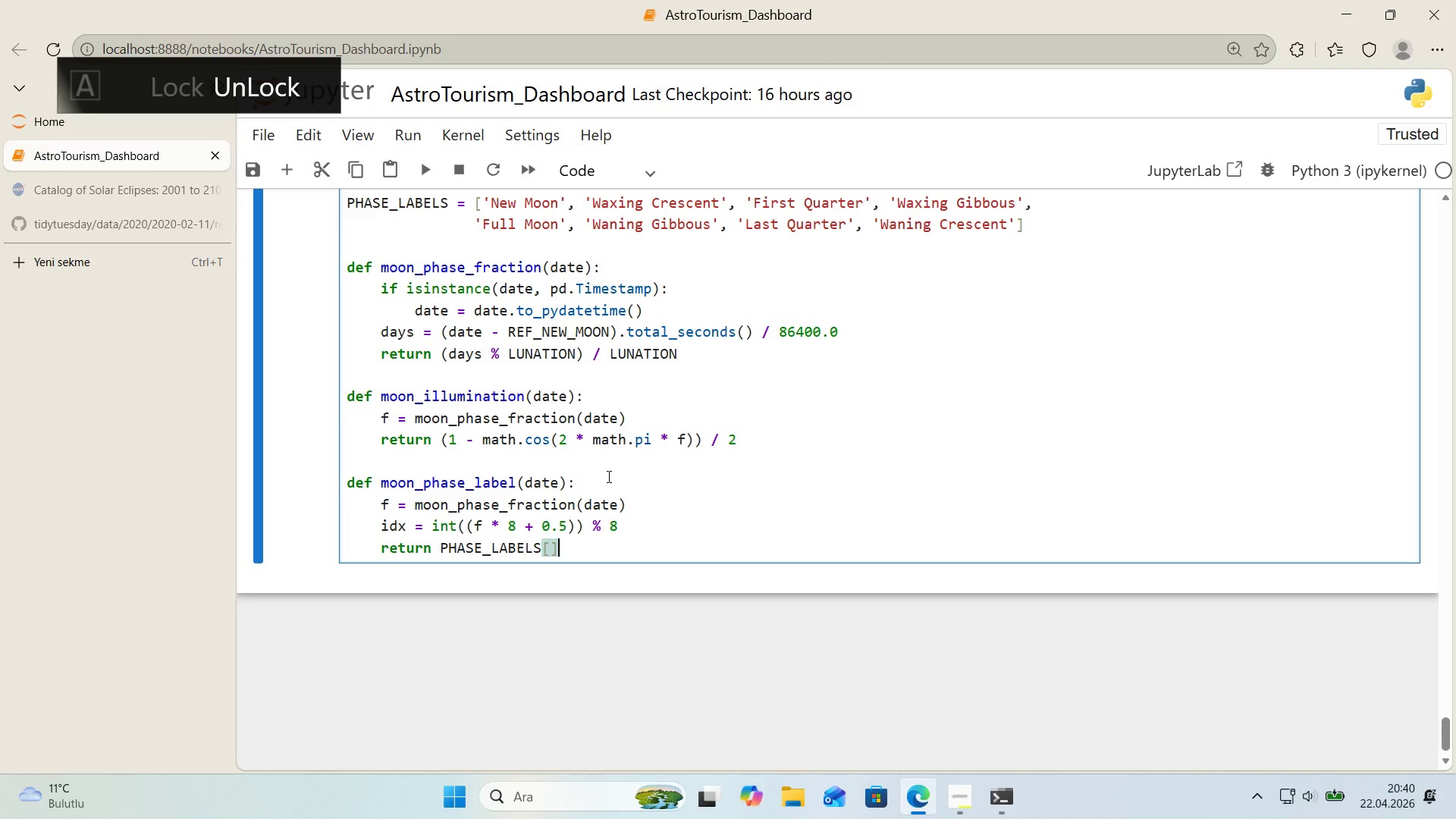 
key(ArrowLeft)
 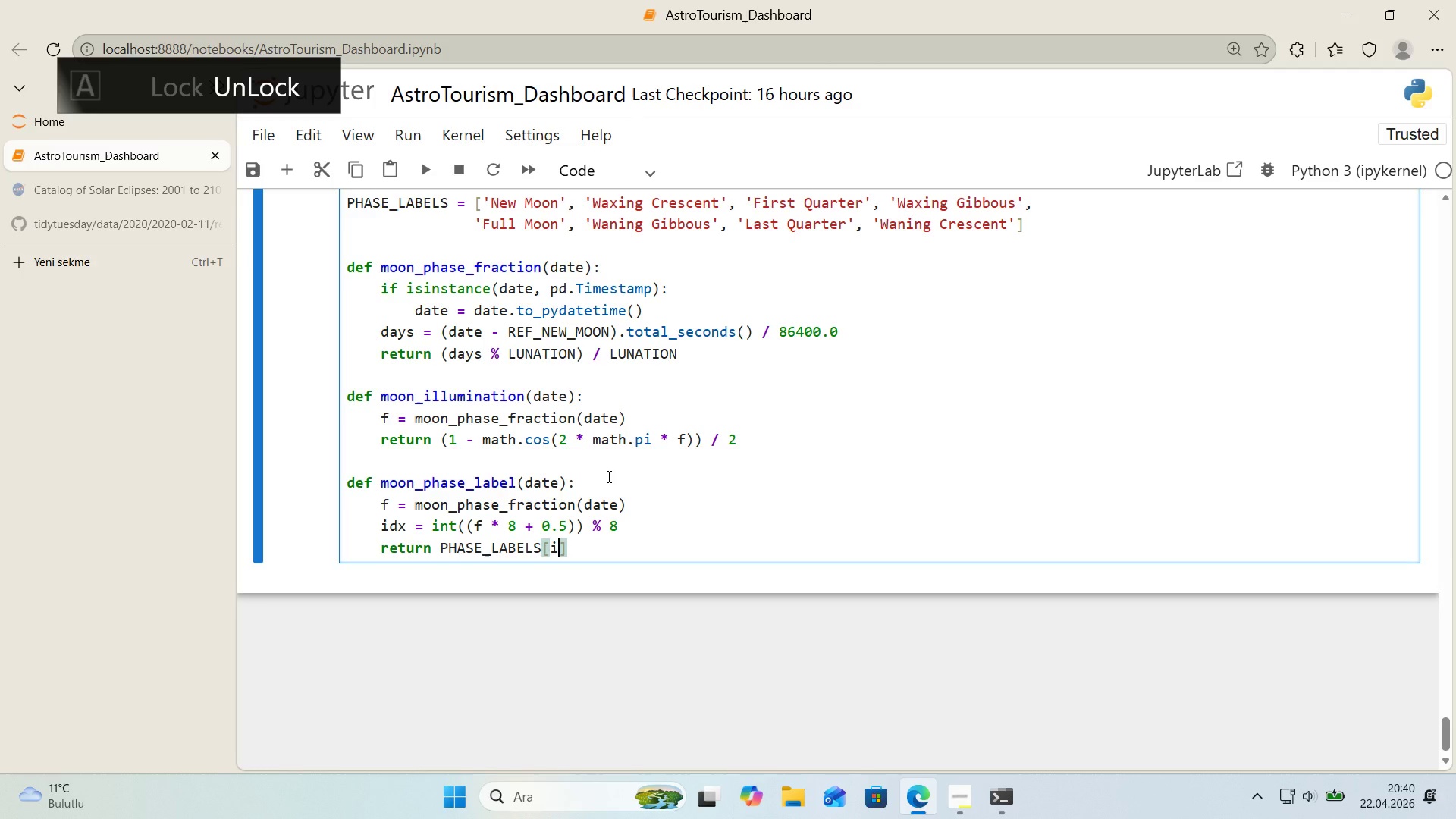 
type('dx)
 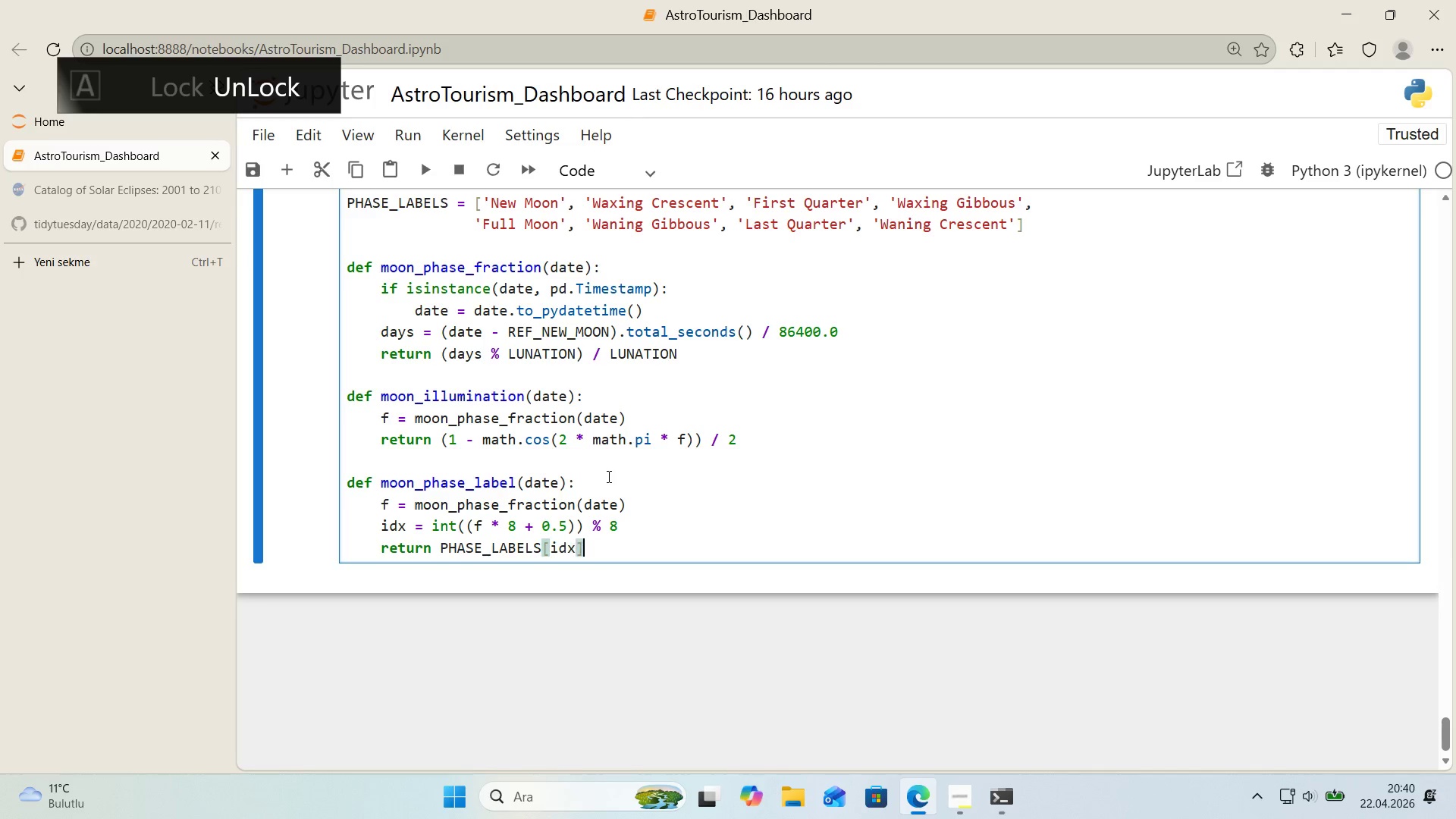 
key(ArrowRight)
 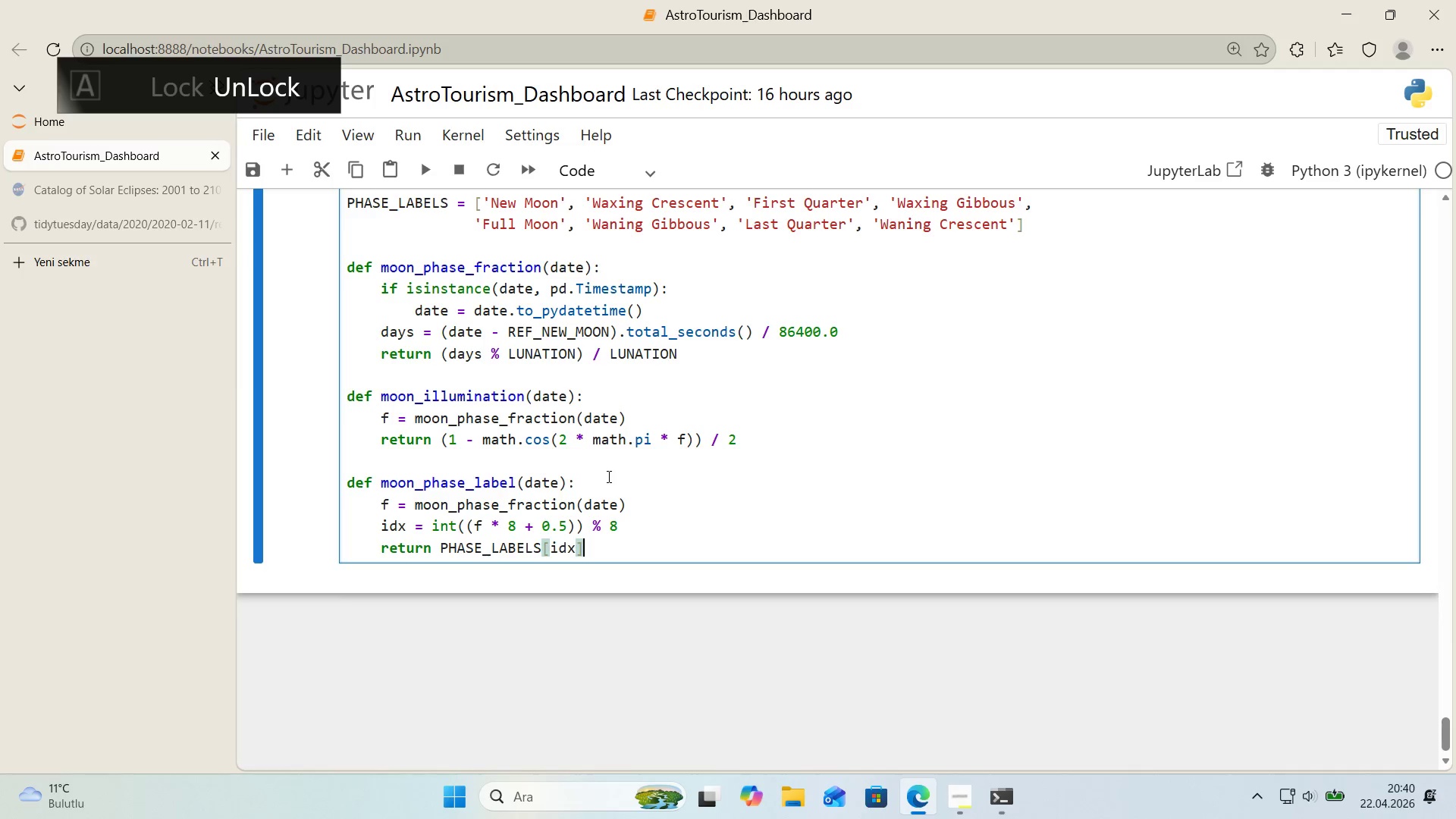 
key(Enter)
 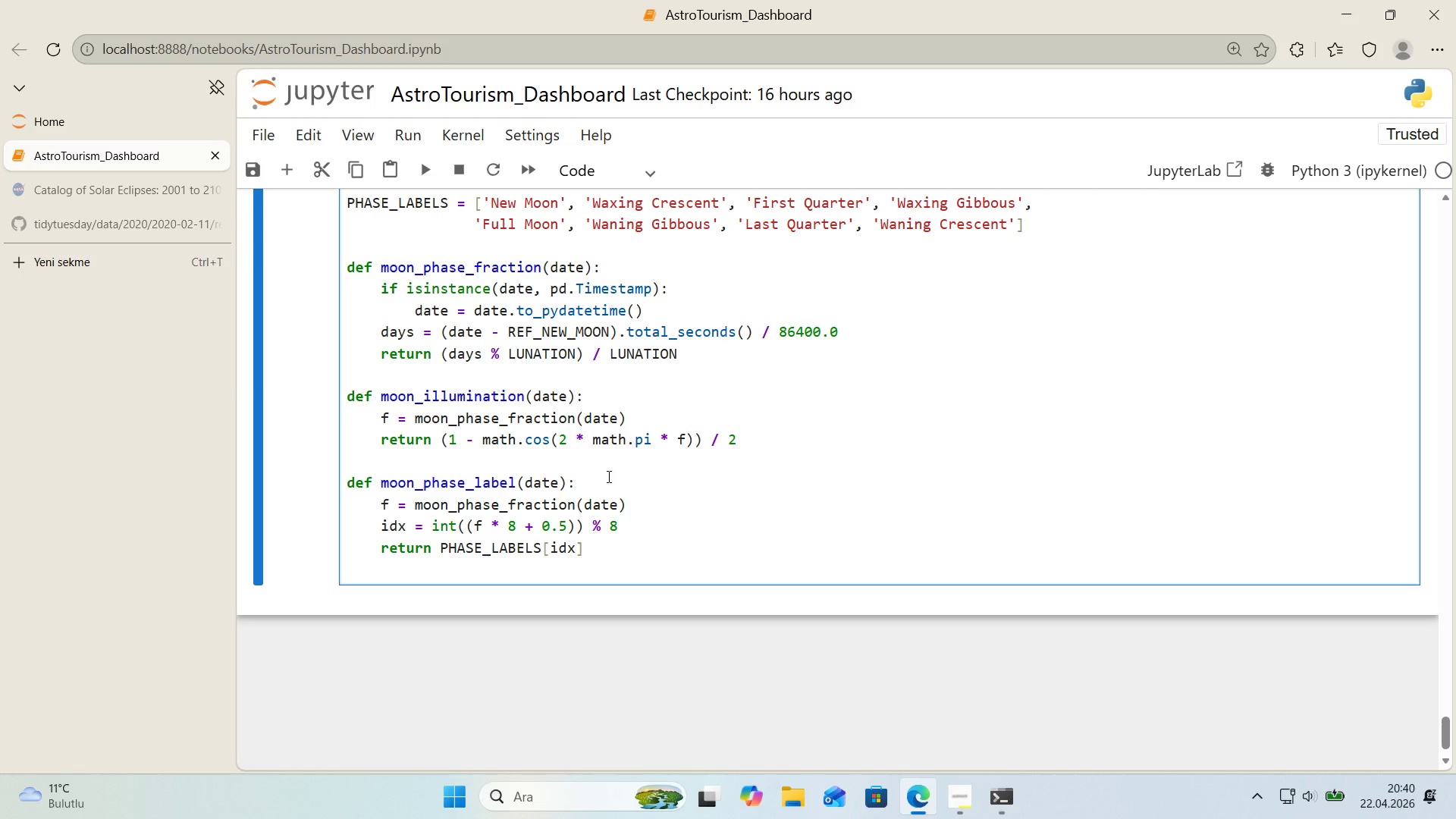 
key(Backspace)
 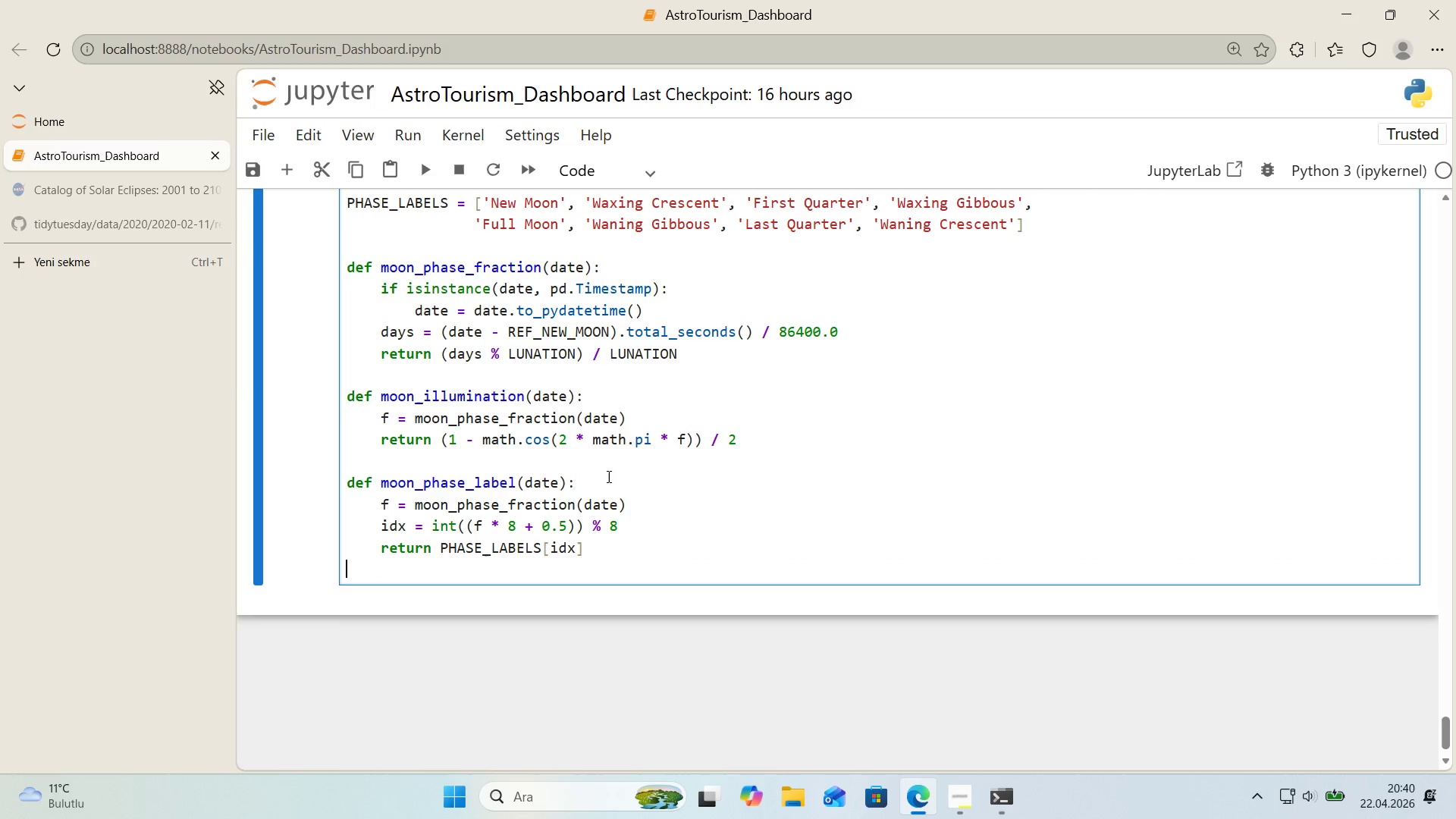 
key(Enter)
 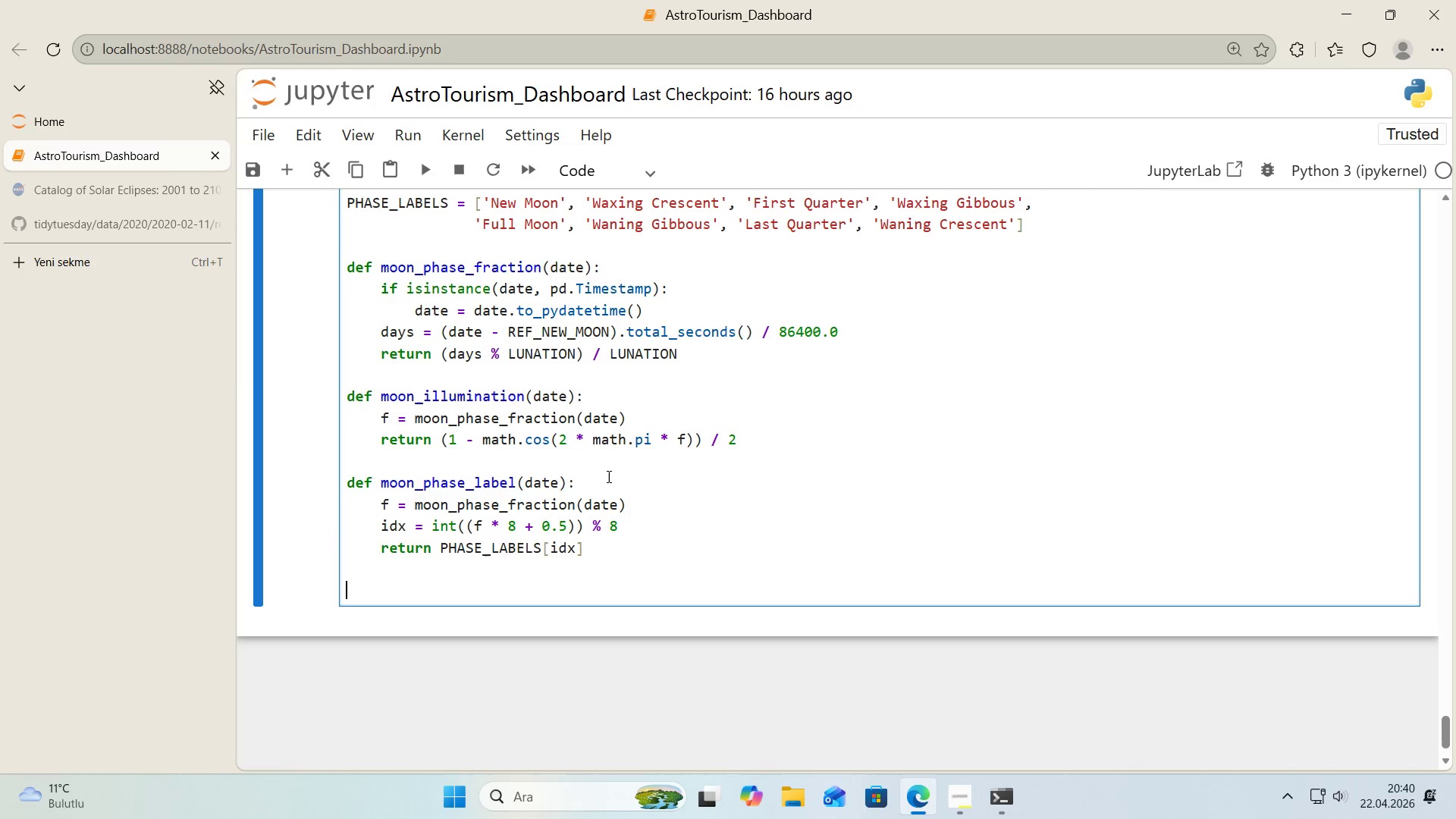 
type(cal_dates ) pd.daate_range*()
 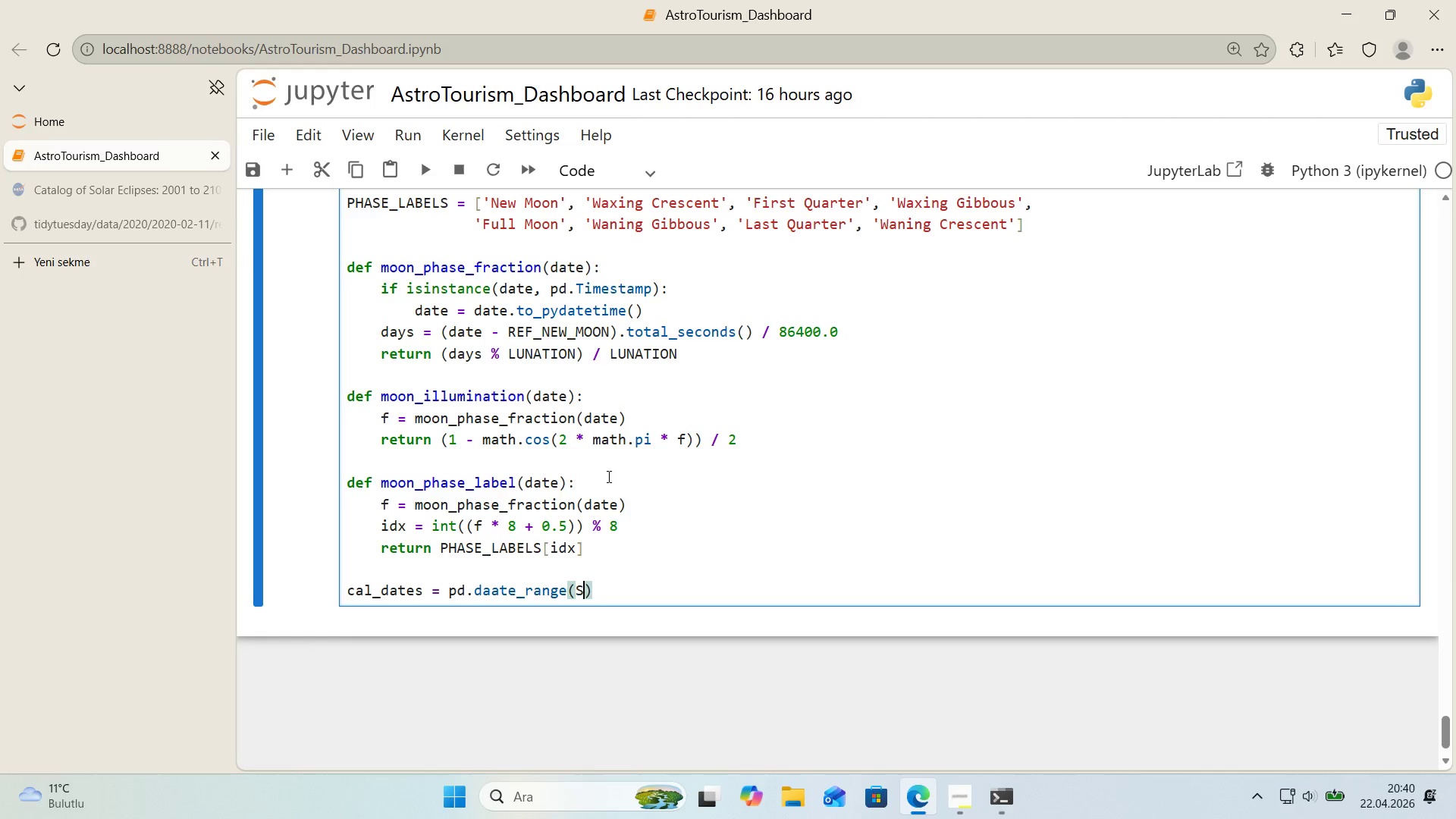 
 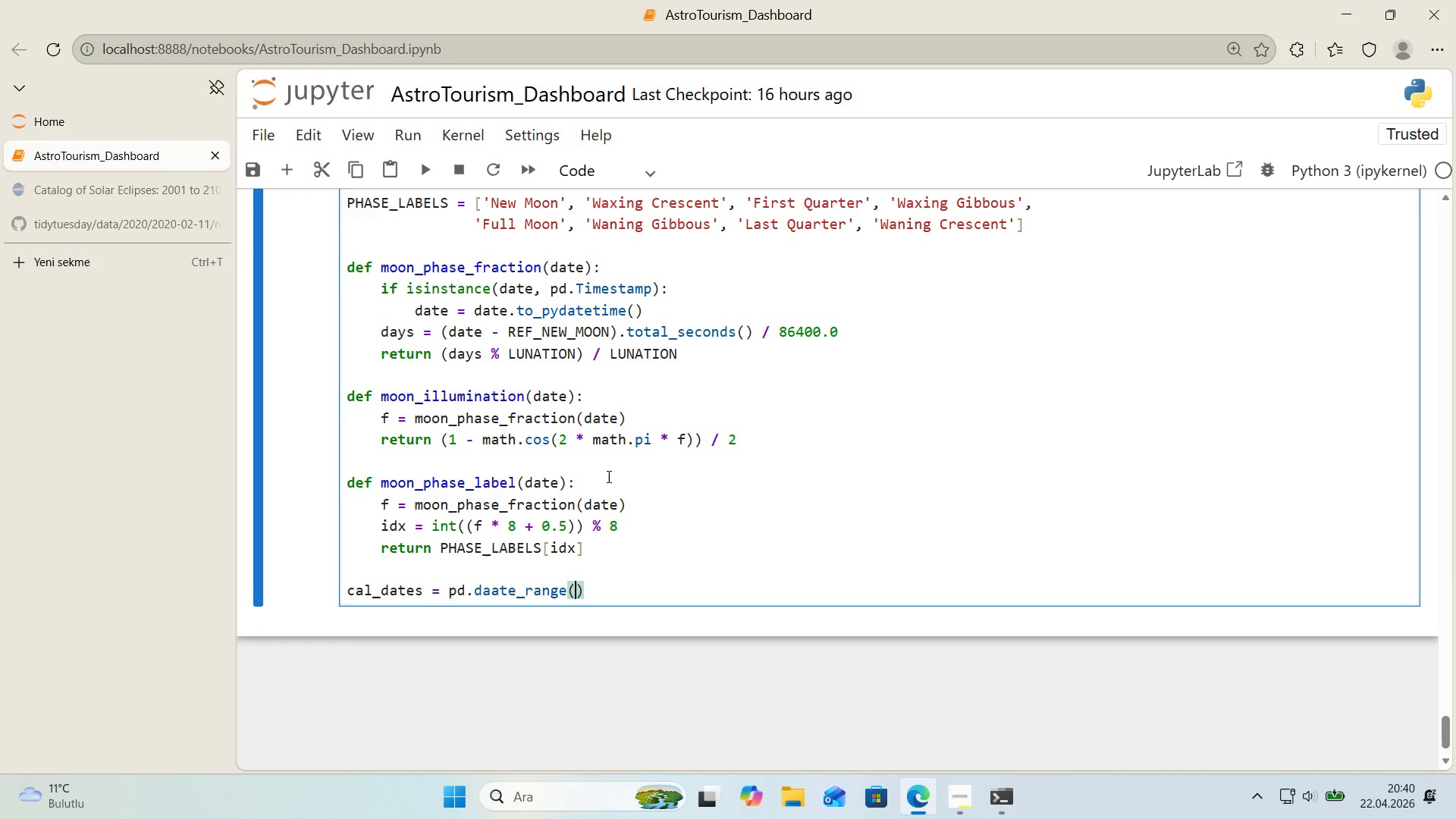 
key(ArrowLeft)
 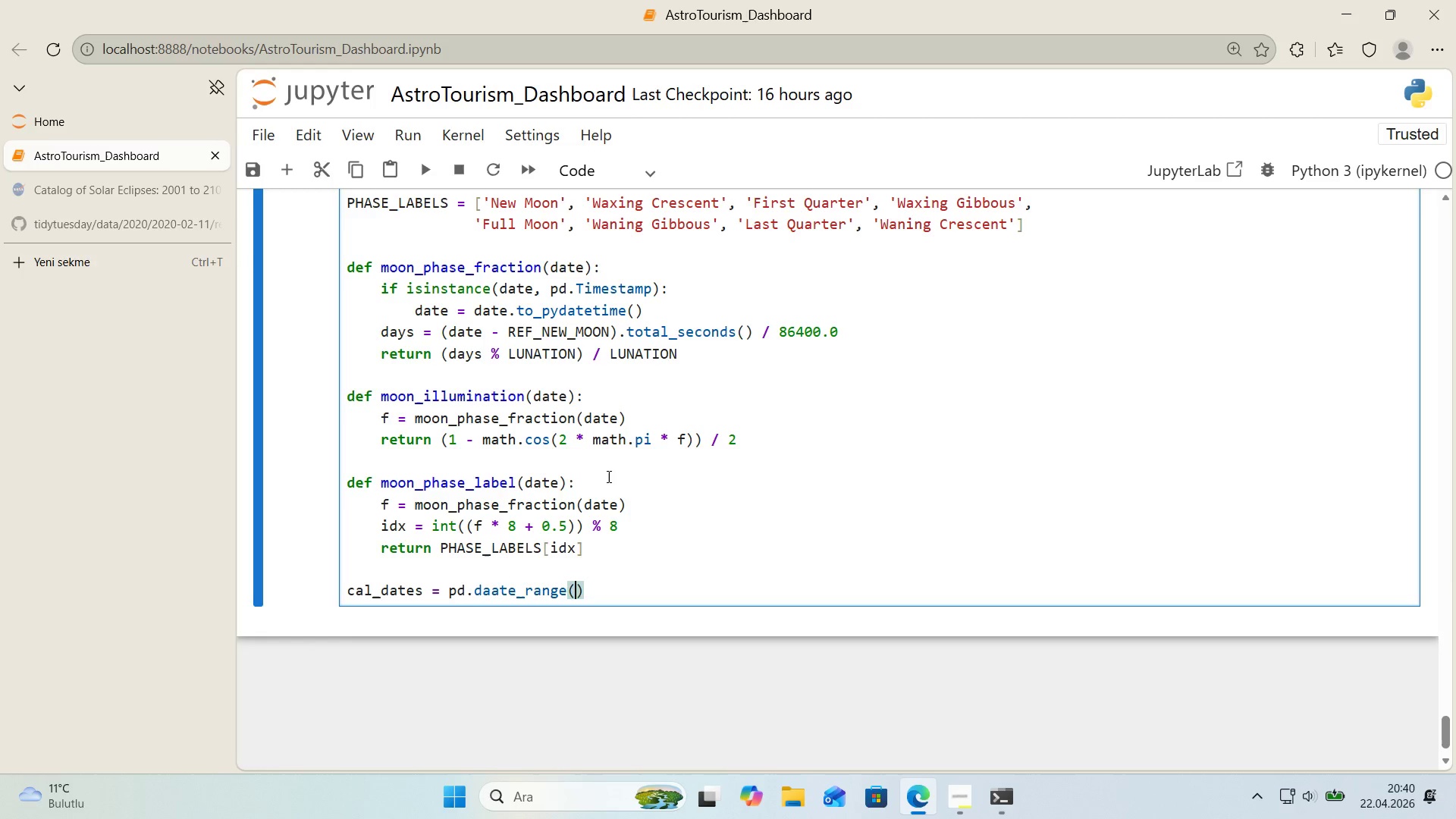 
type(STUDY_START, STUDY_END, freq)@@)
 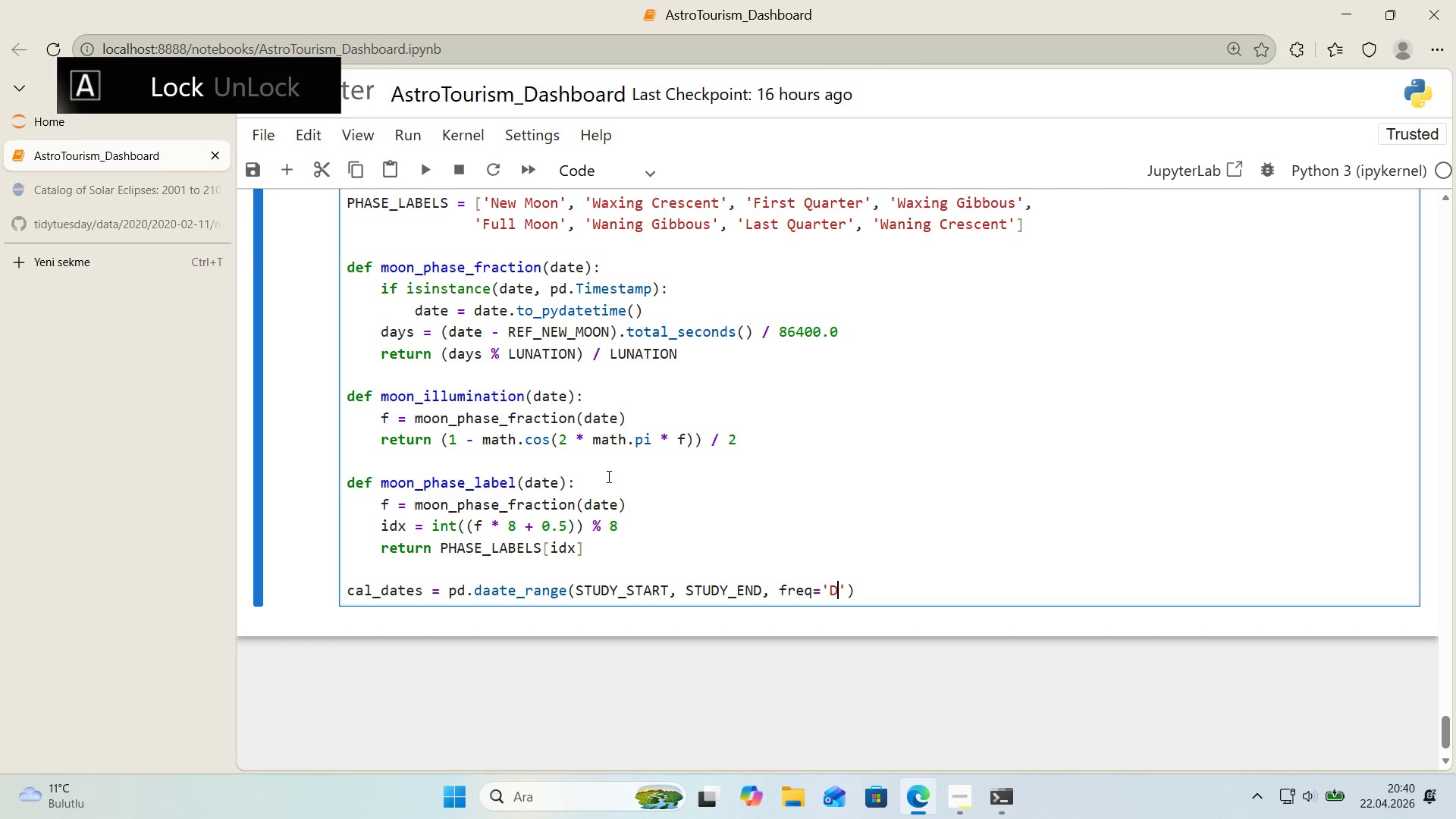 
 